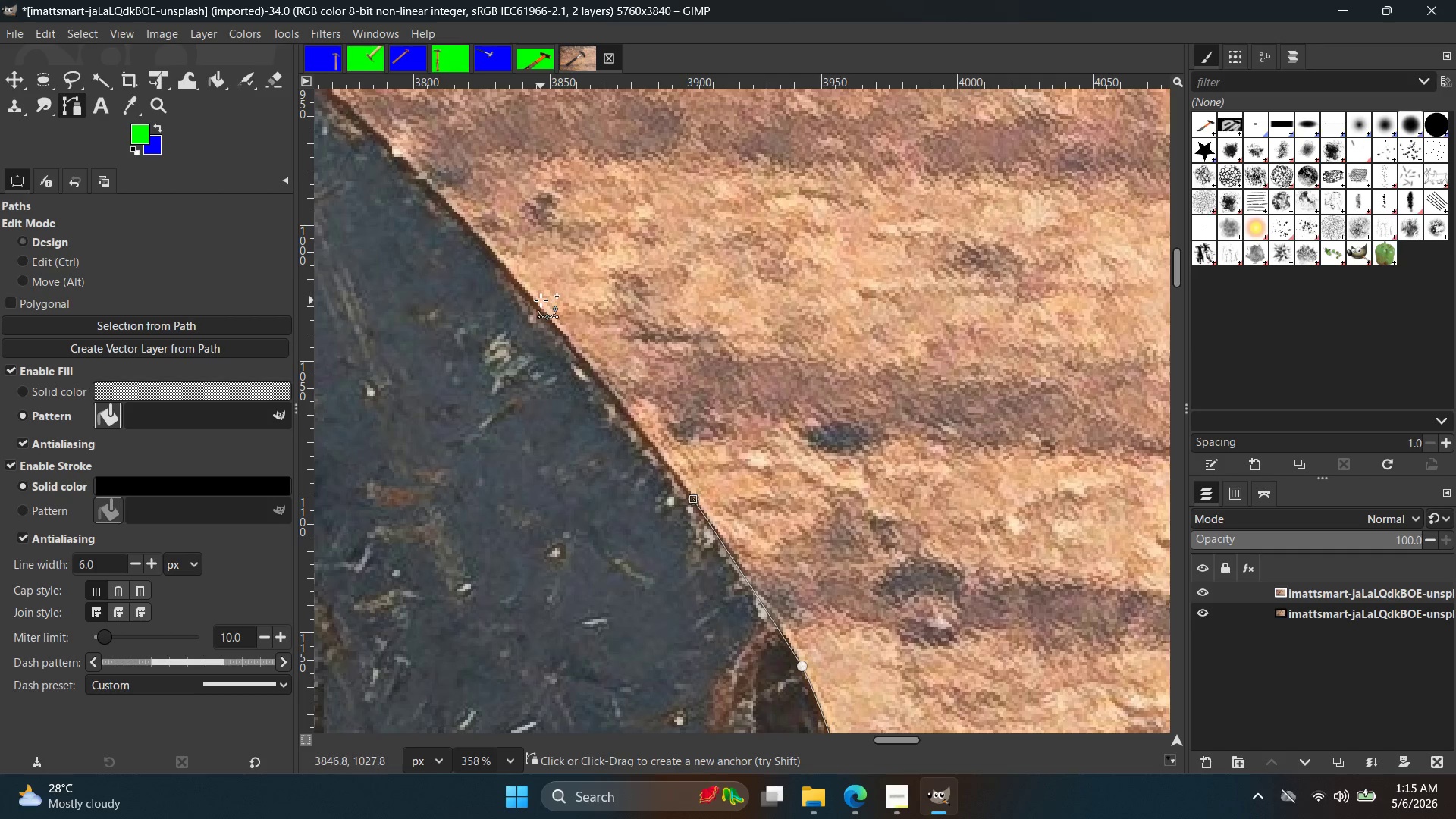 
left_click([541, 300])
 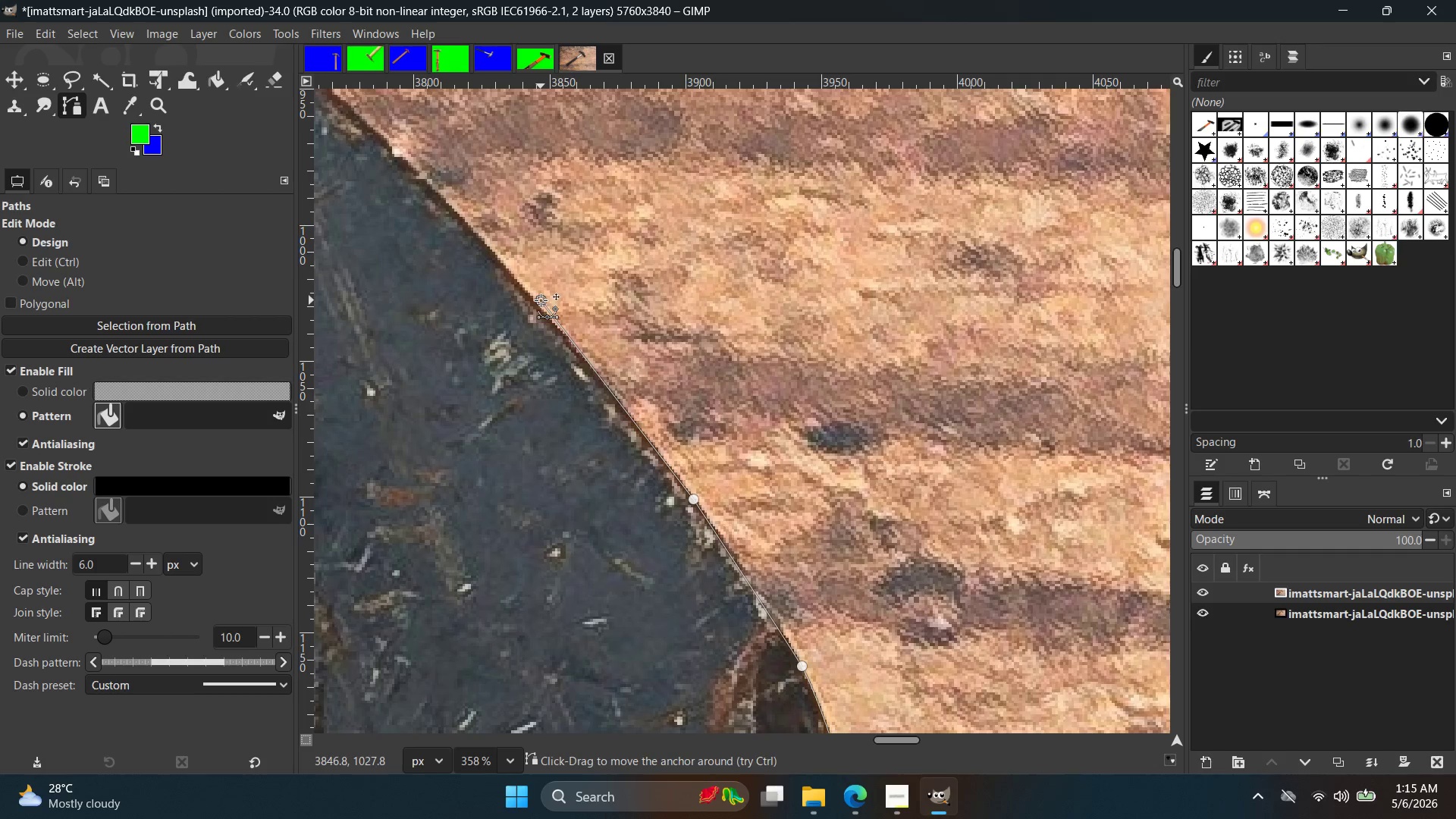 
key(Control+ControlLeft)
 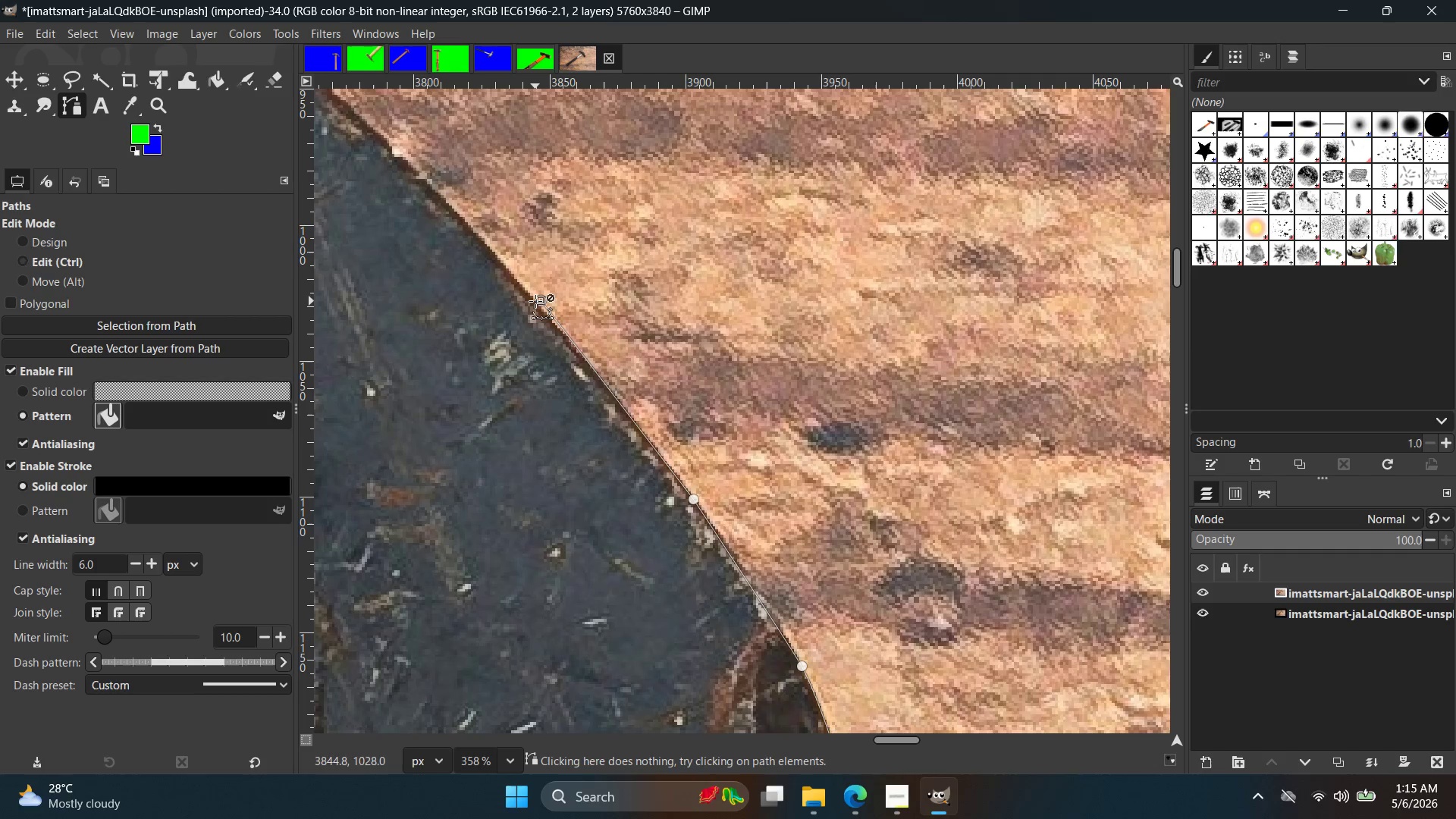 
key(Control+Z)
 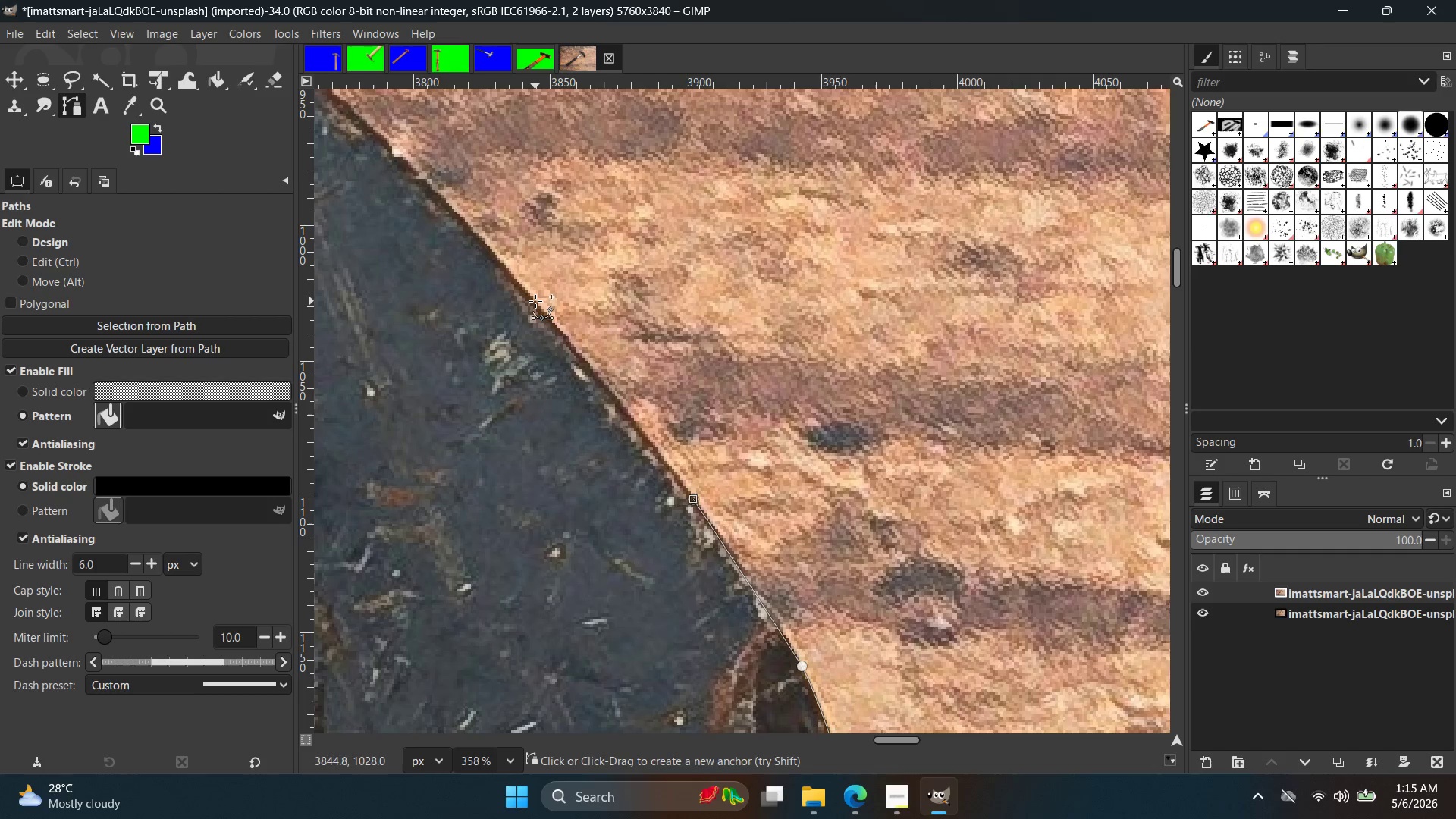 
left_click([535, 301])
 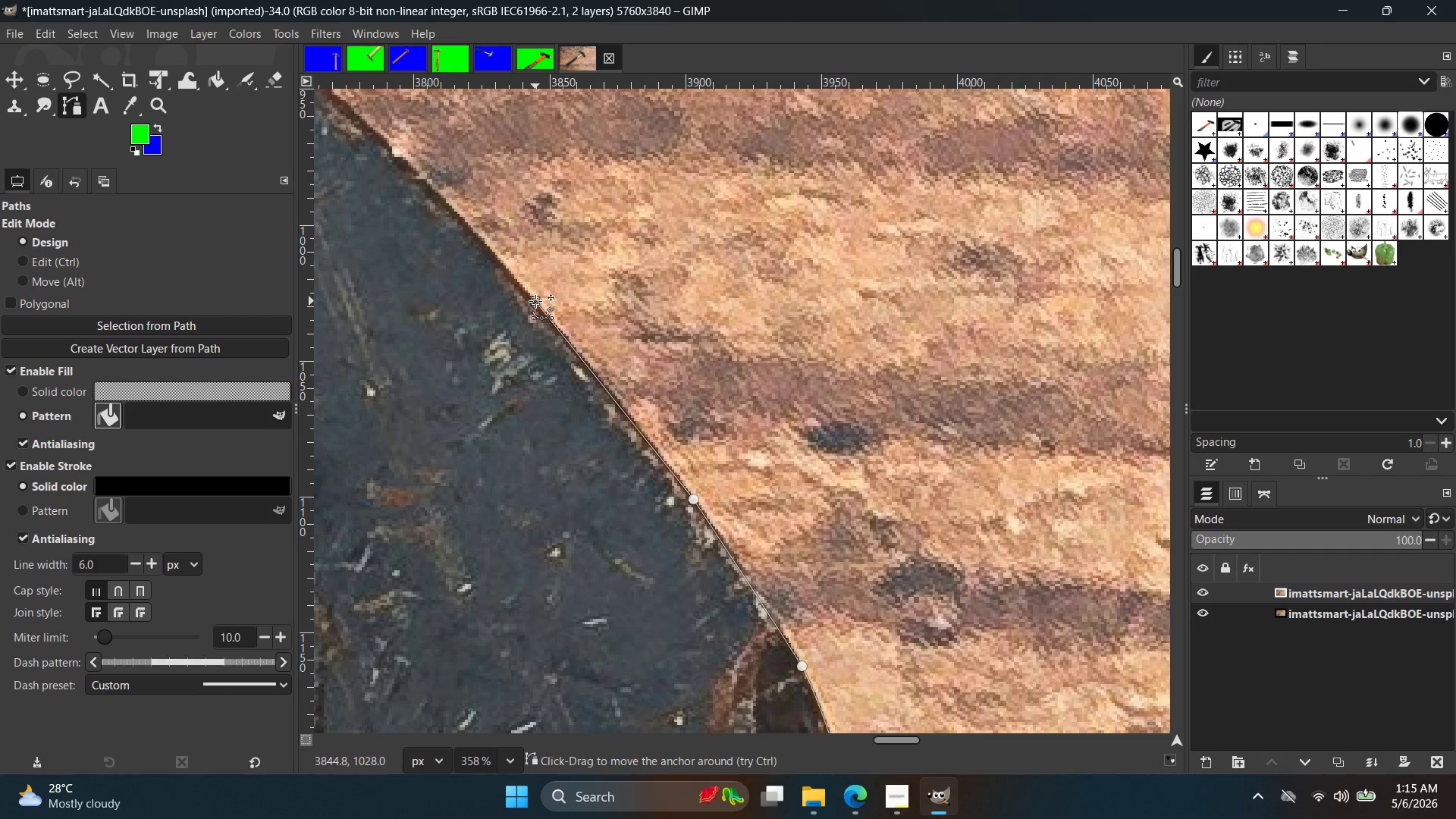 
hold_key(key=Space, duration=0.45)
 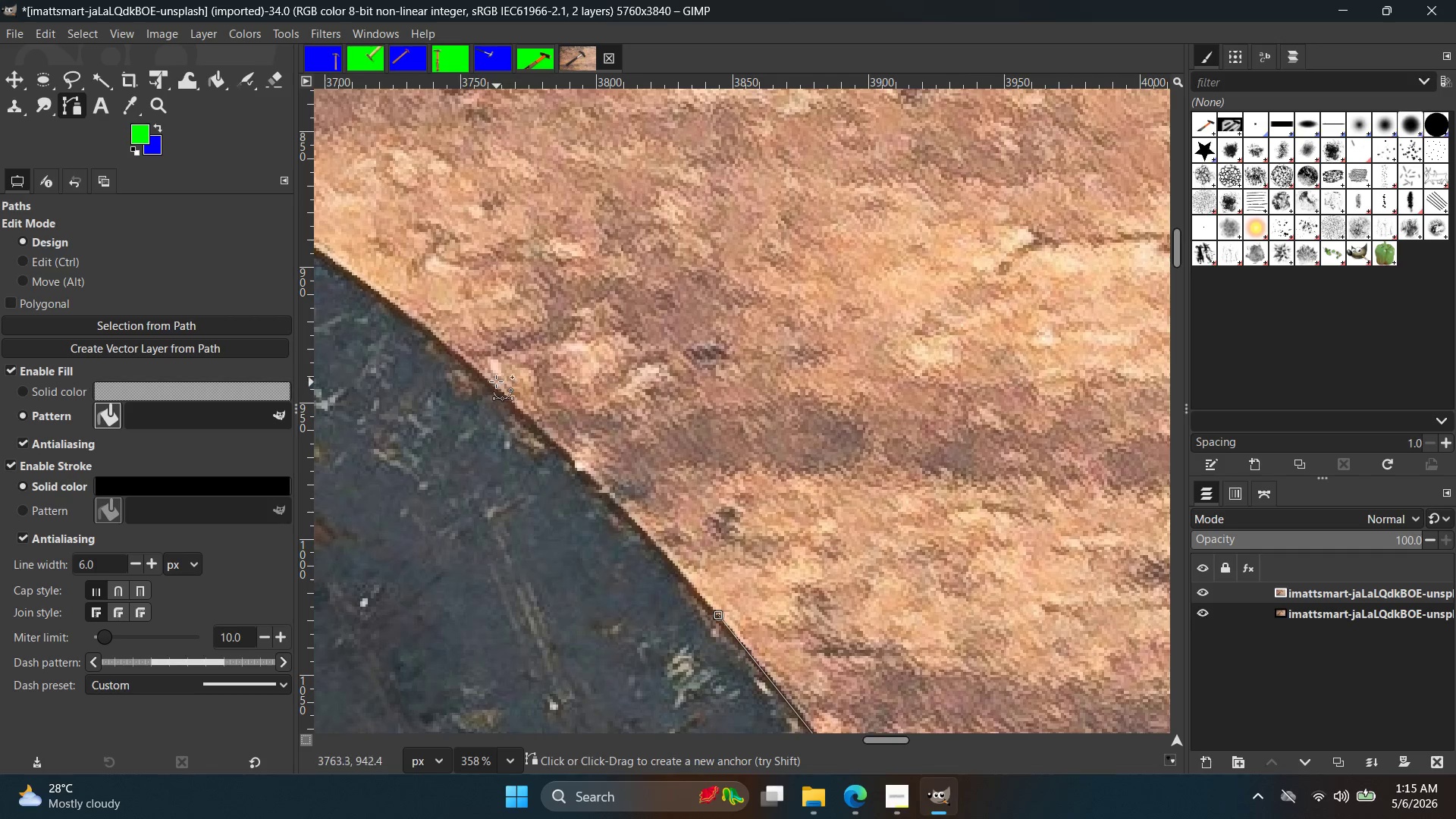 
left_click_drag(start_coordinate=[482, 373], to_coordinate=[389, 298])
 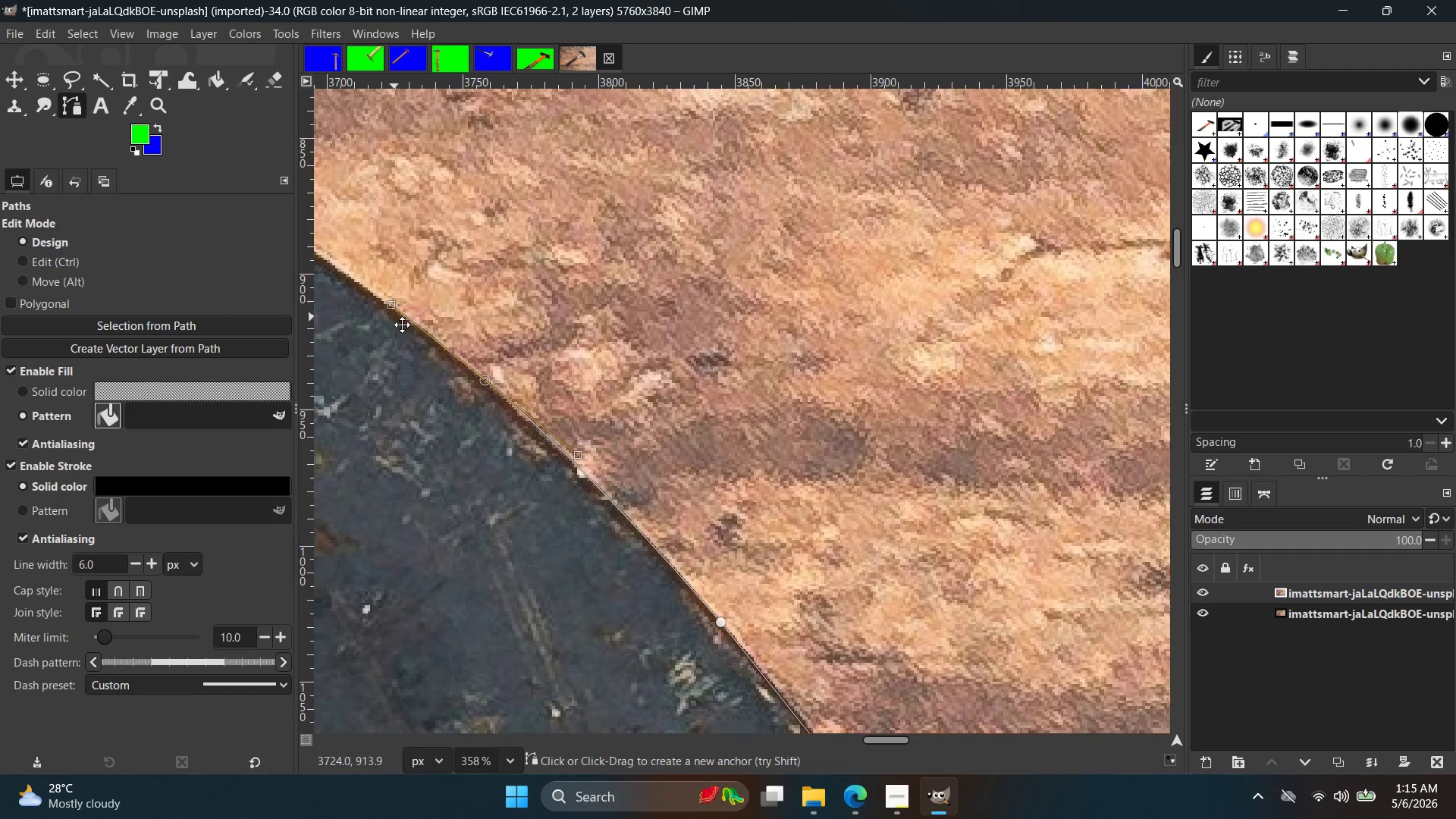 
hold_key(key=Space, duration=0.42)
 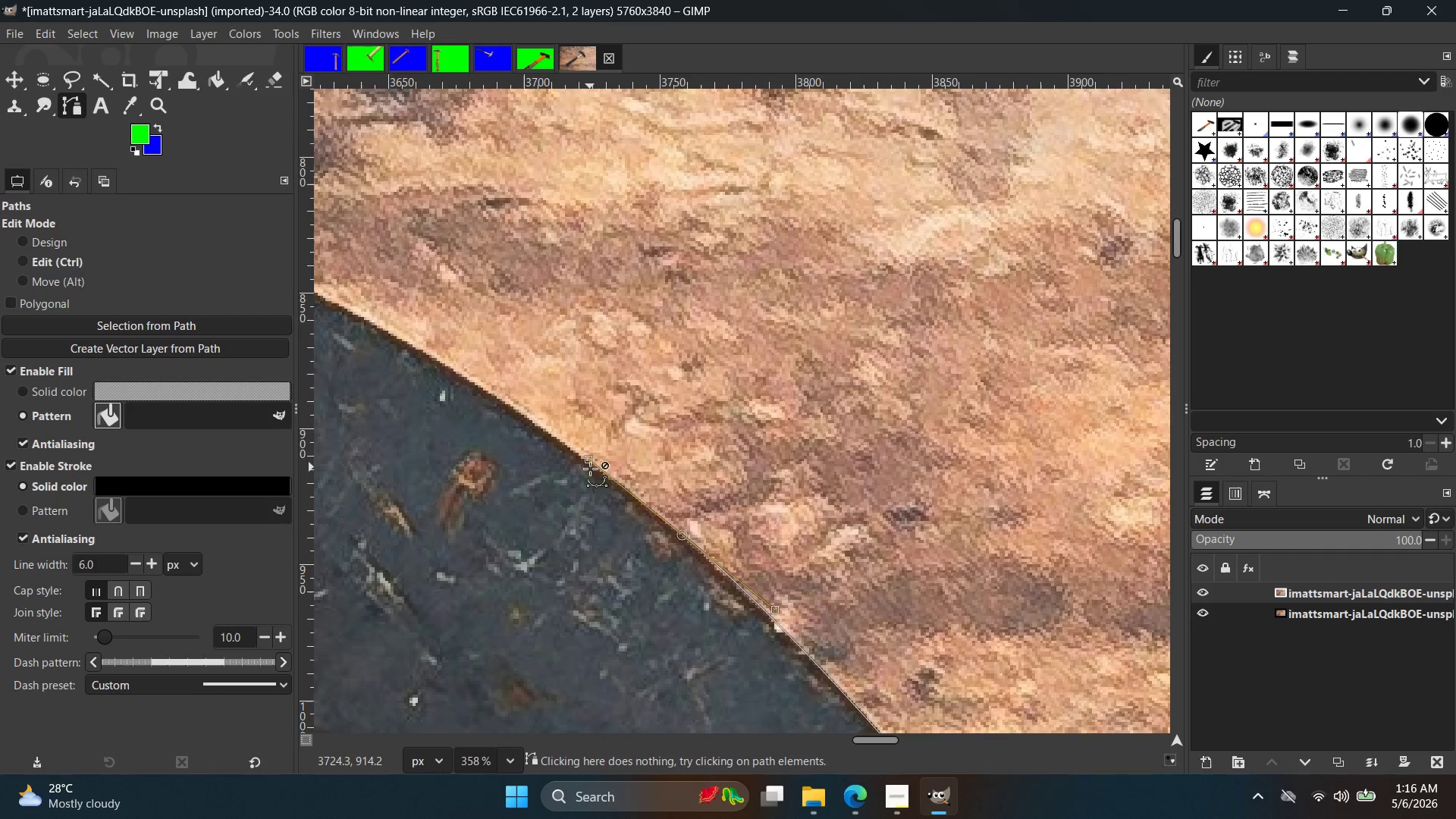 
hold_key(key=ControlLeft, duration=0.55)
scroll: coordinate [557, 431], scroll_direction: up, amount: 9.0
 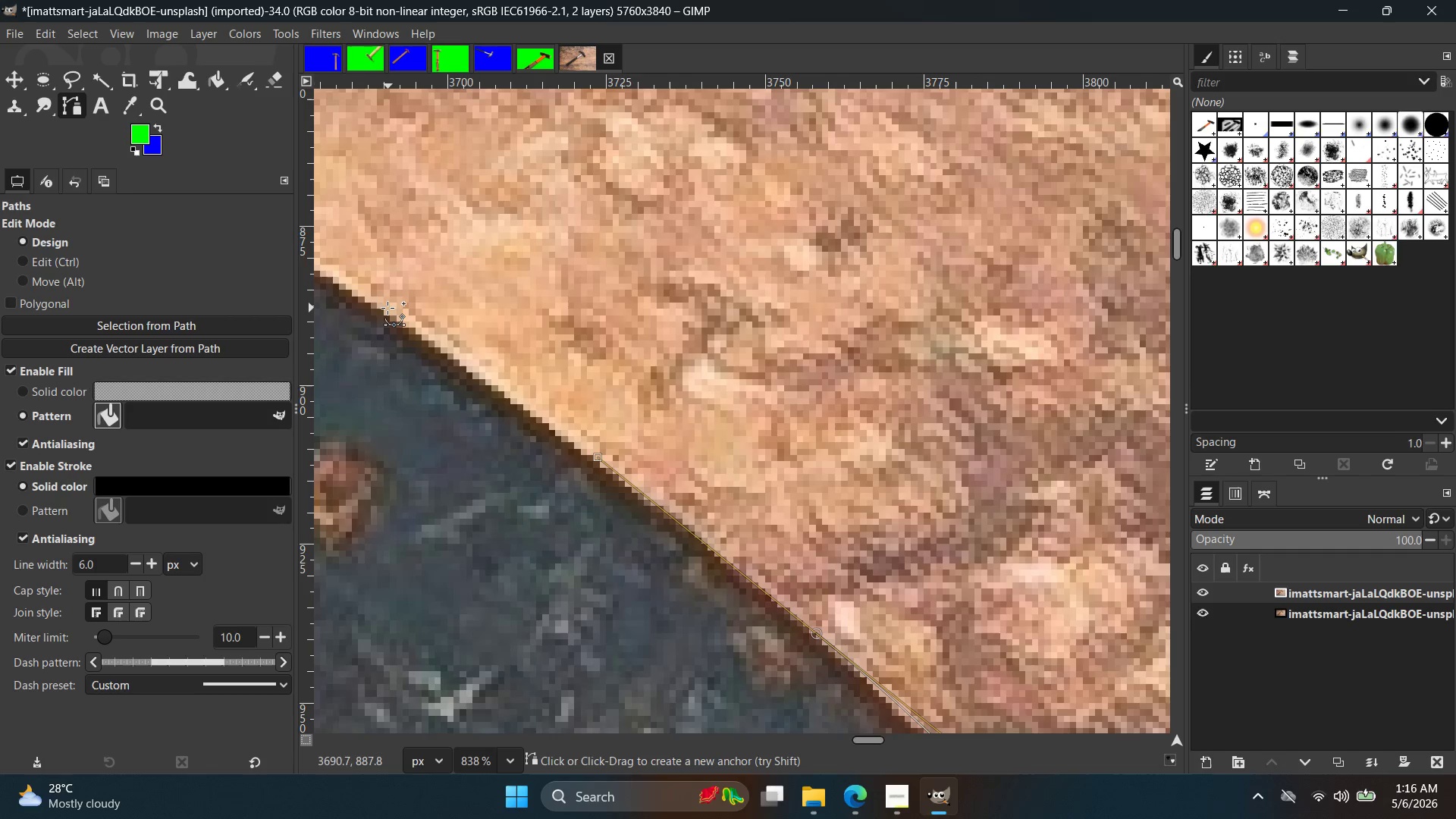 
hold_key(key=Space, duration=0.5)
 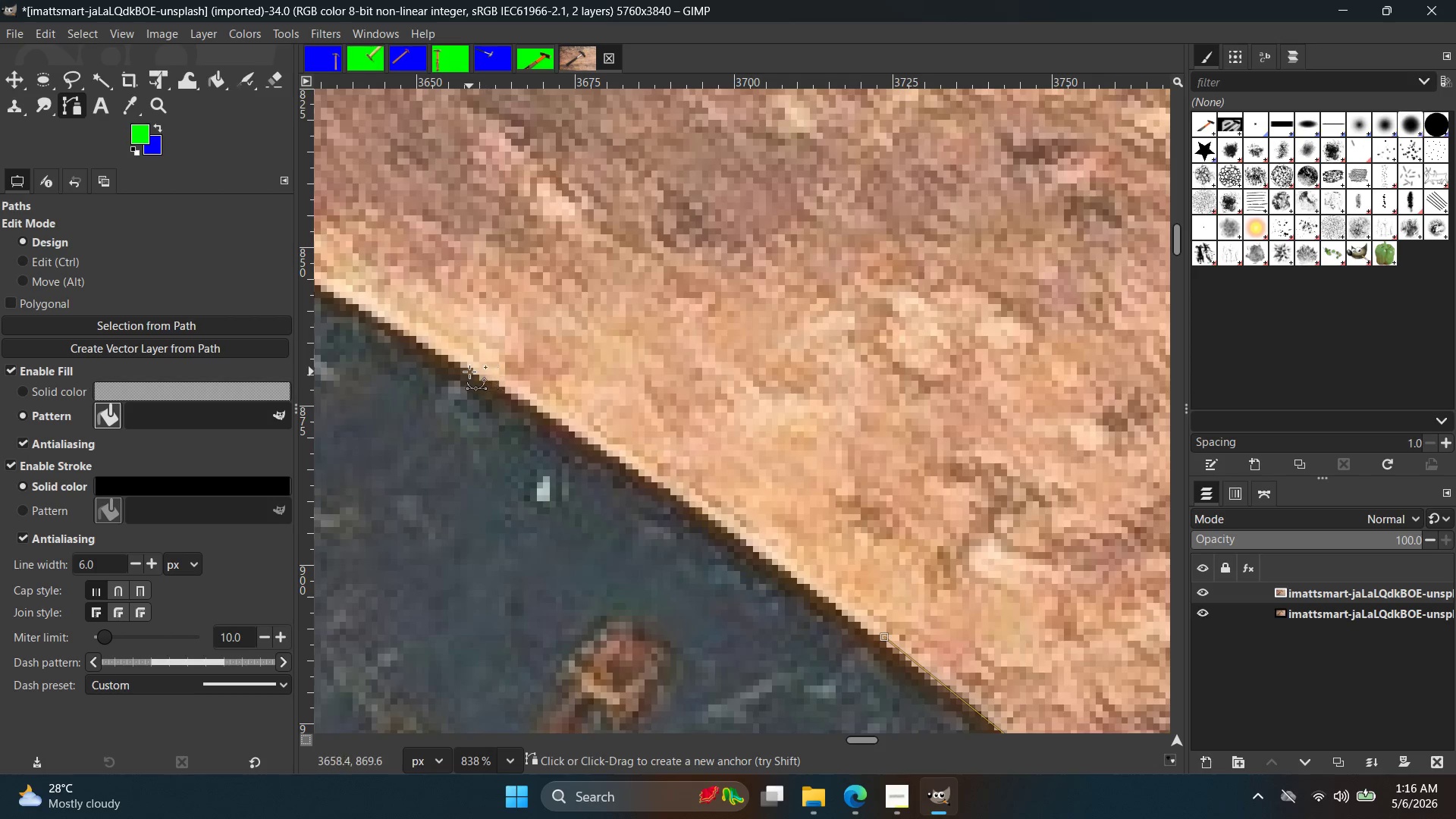 
scroll: coordinate [386, 307], scroll_direction: up, amount: 1.0
 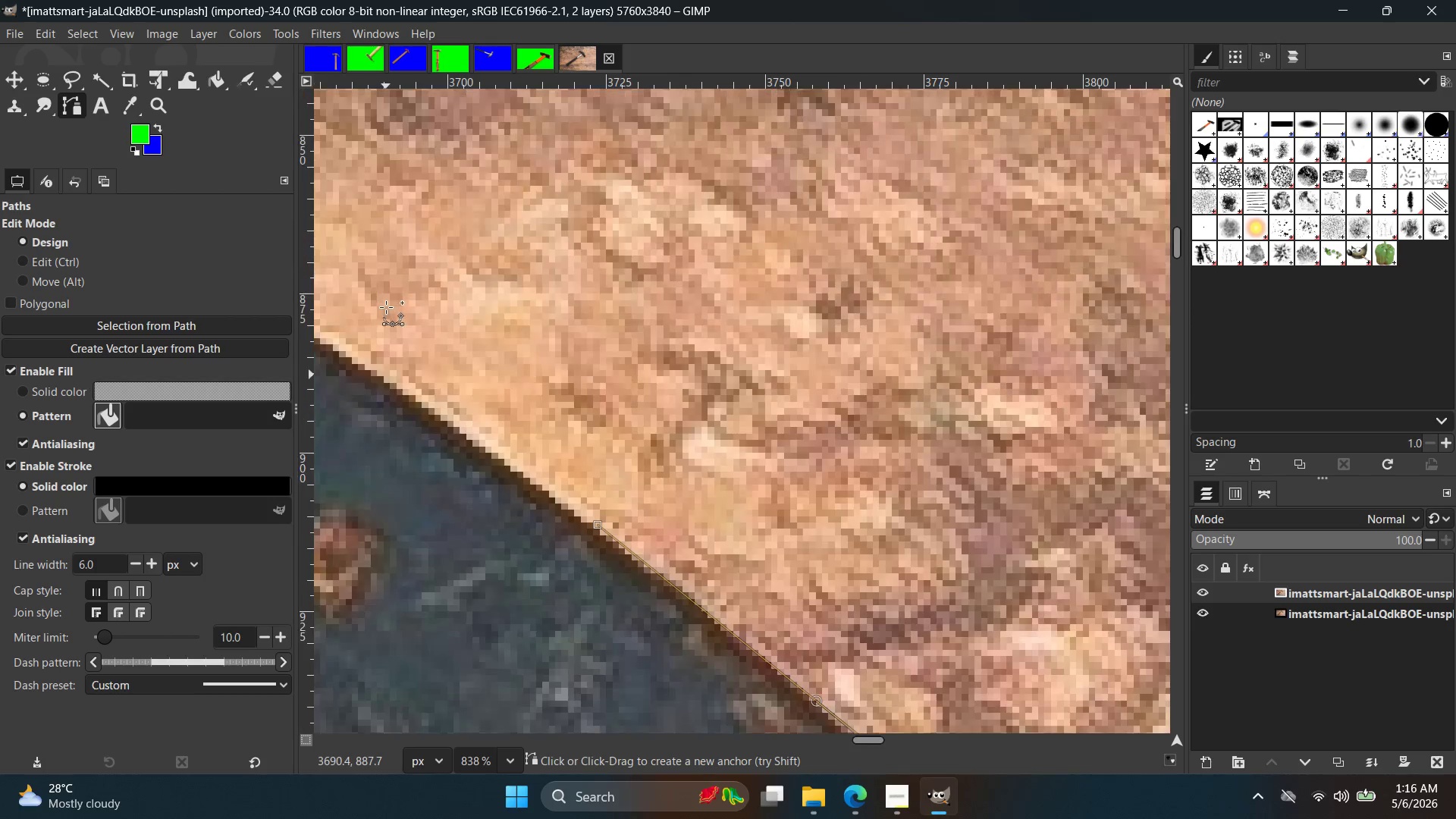 
left_click_drag(start_coordinate=[461, 364], to_coordinate=[342, 303])
 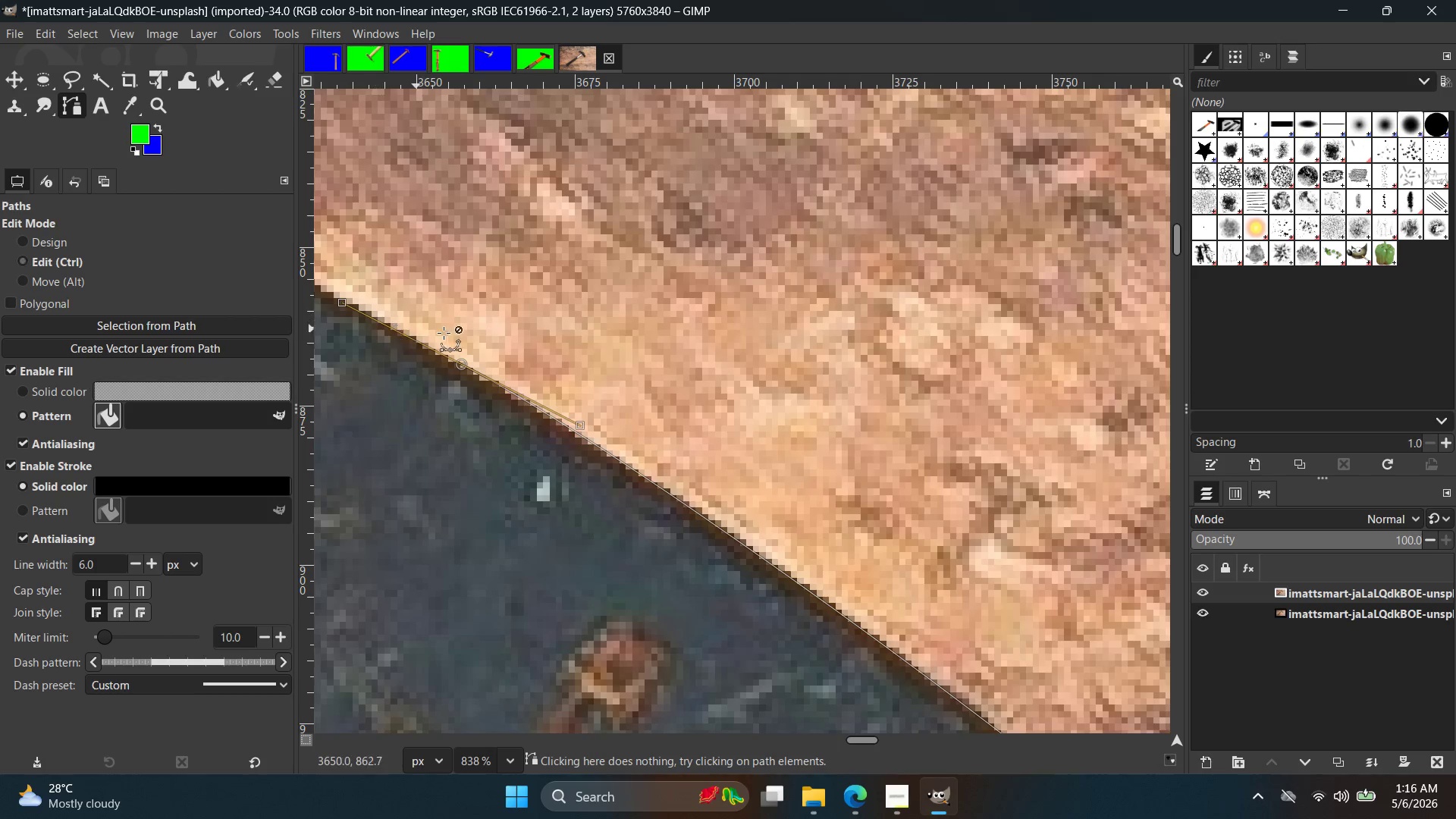 
hold_key(key=ControlLeft, duration=1.41)
scroll: coordinate [482, 369], scroll_direction: down, amount: 7.0
 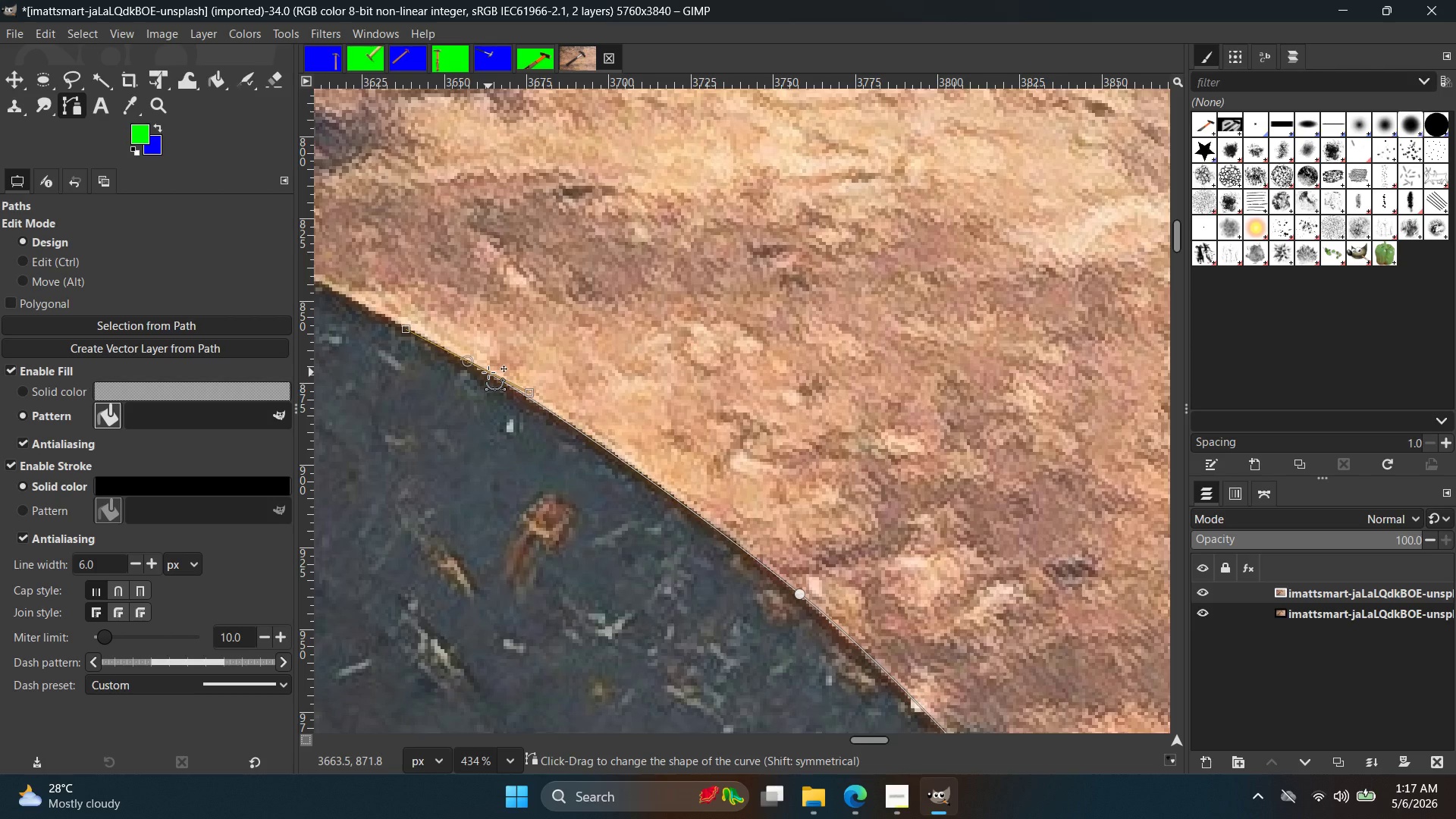 
wait(91.3)
 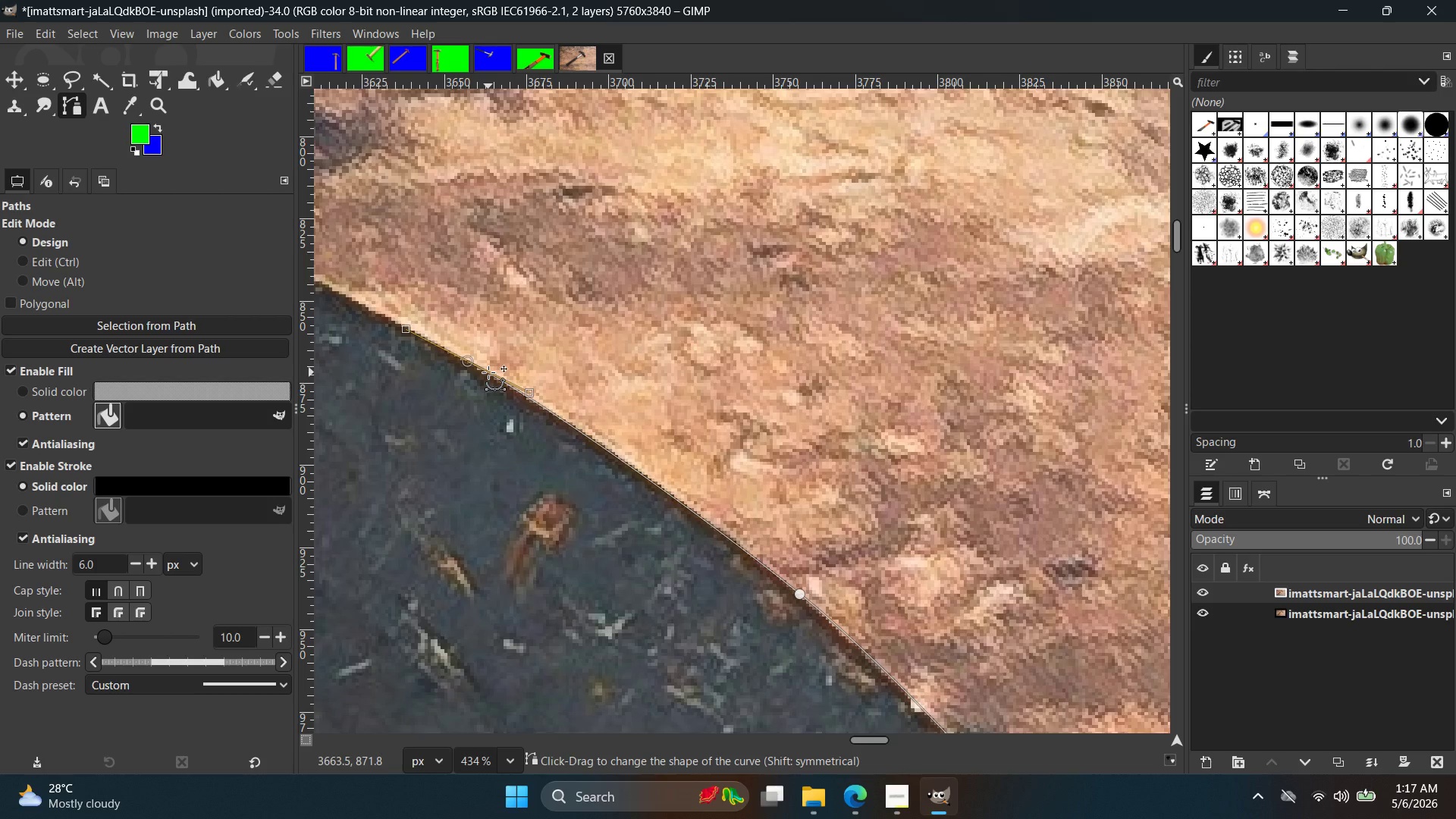 
hold_key(key=ControlLeft, duration=0.97)
 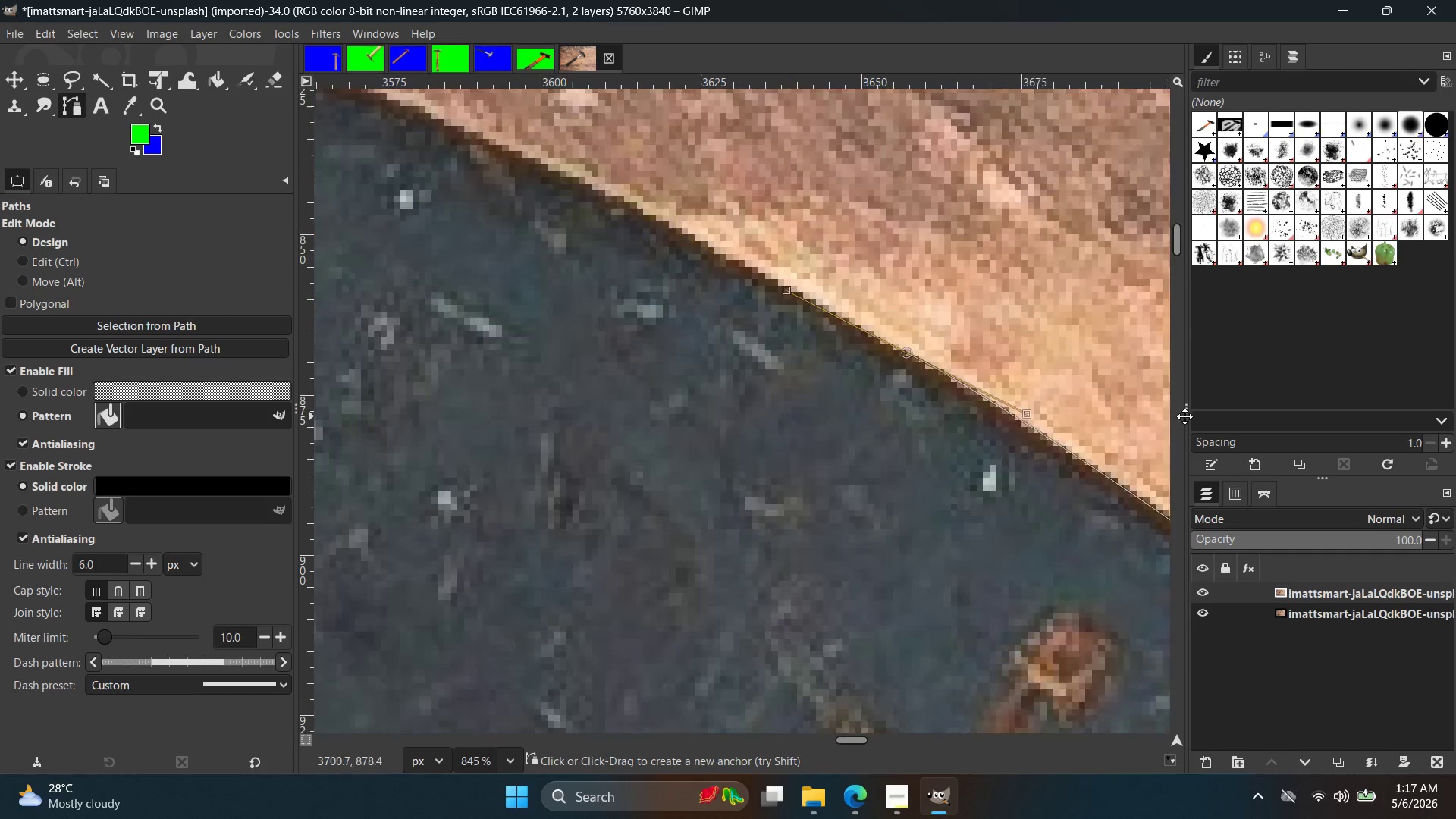 
hold_key(key=Space, duration=0.44)
 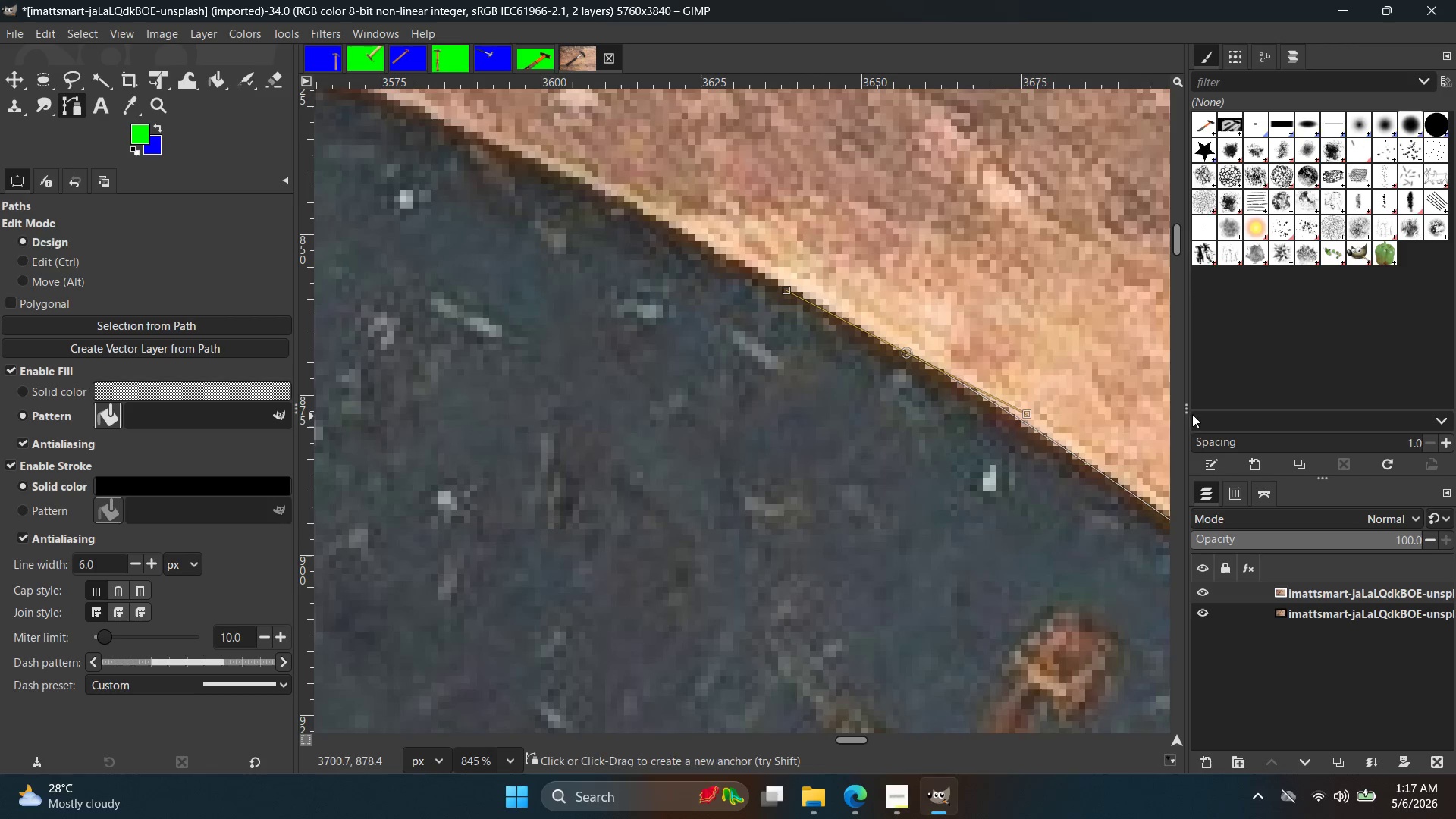 
scroll: coordinate [562, 397], scroll_direction: up, amount: 7.0
 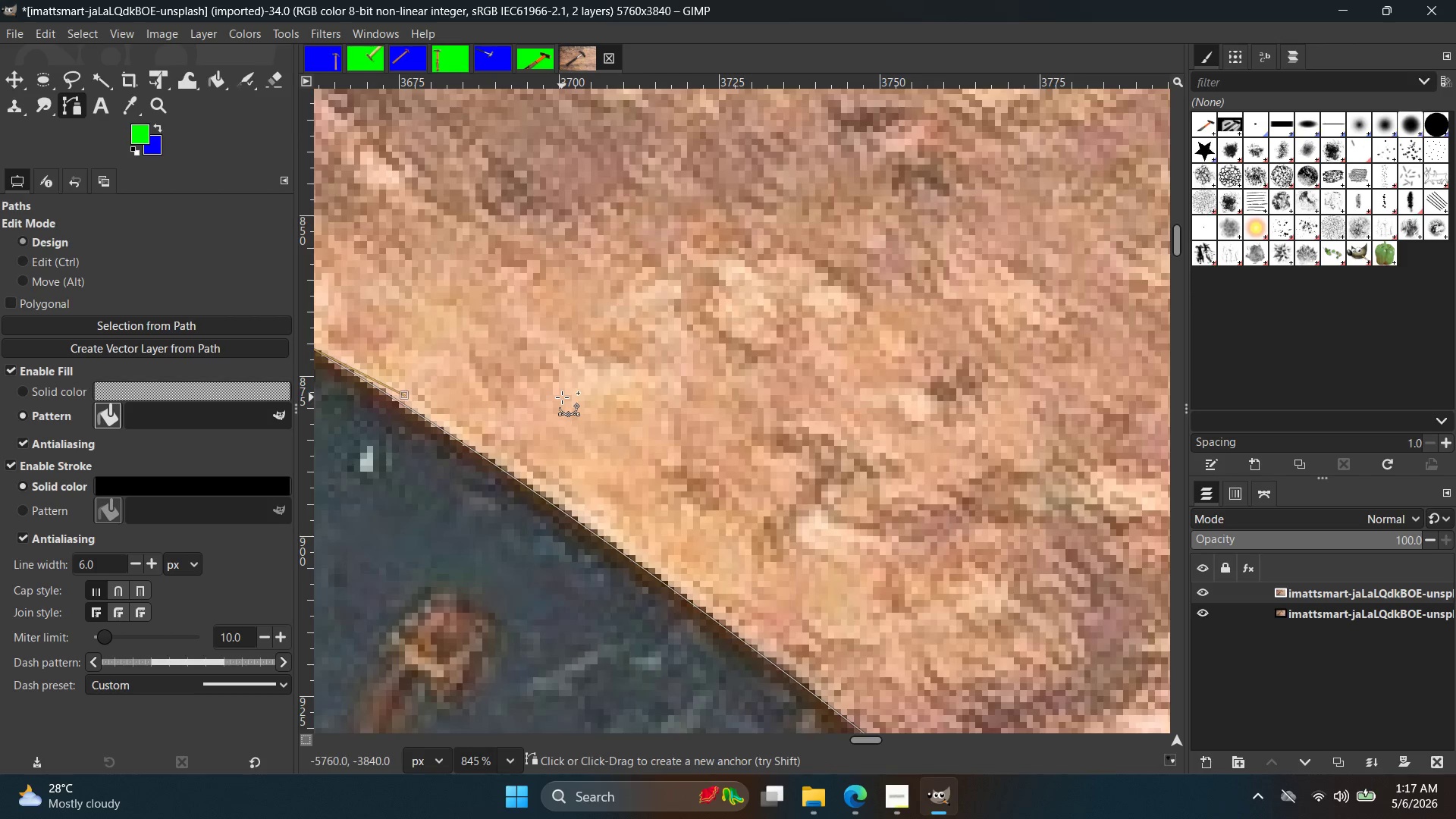 
key(Control+Z)
 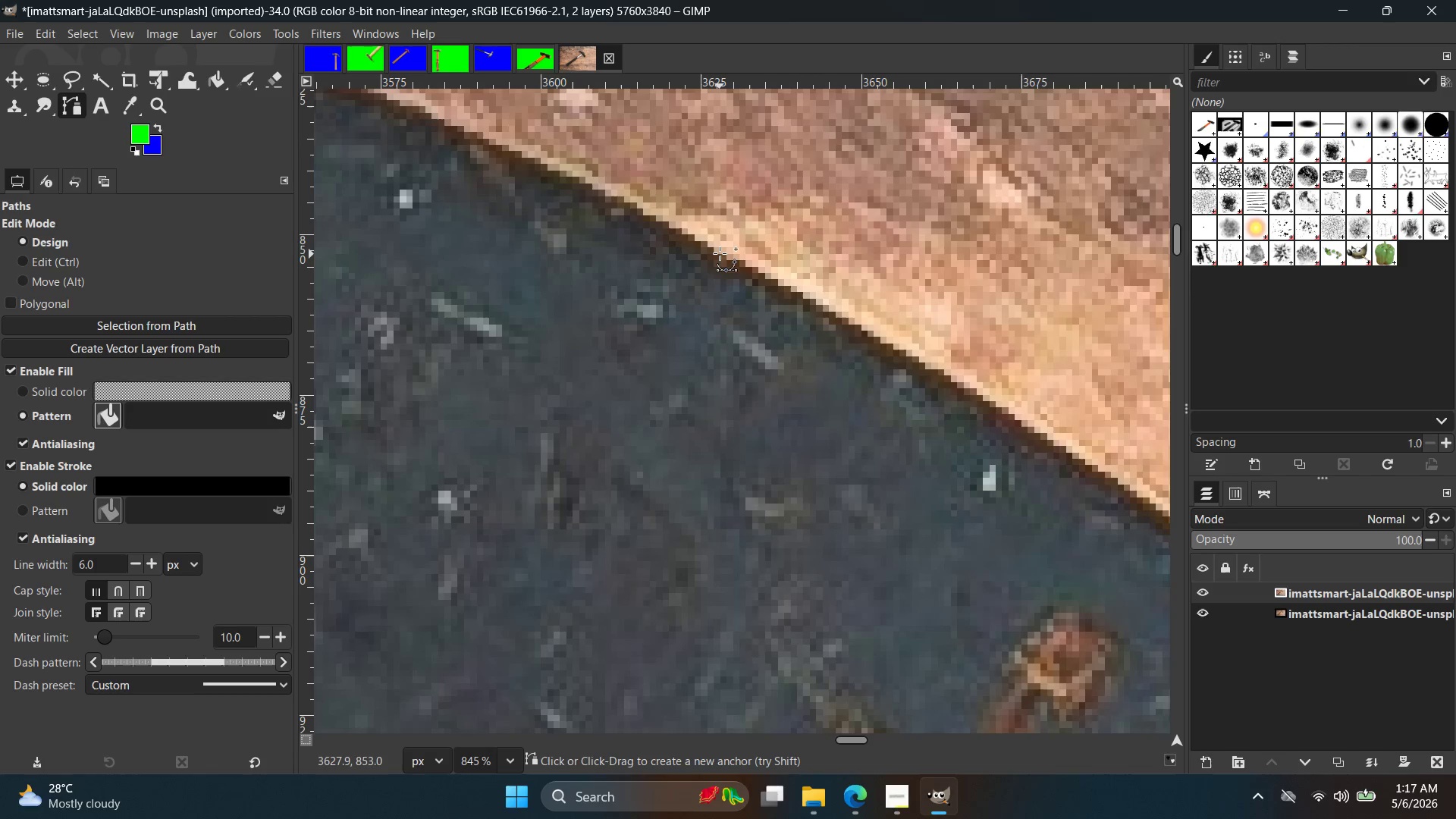 
left_click_drag(start_coordinate=[720, 252], to_coordinate=[606, 201])
 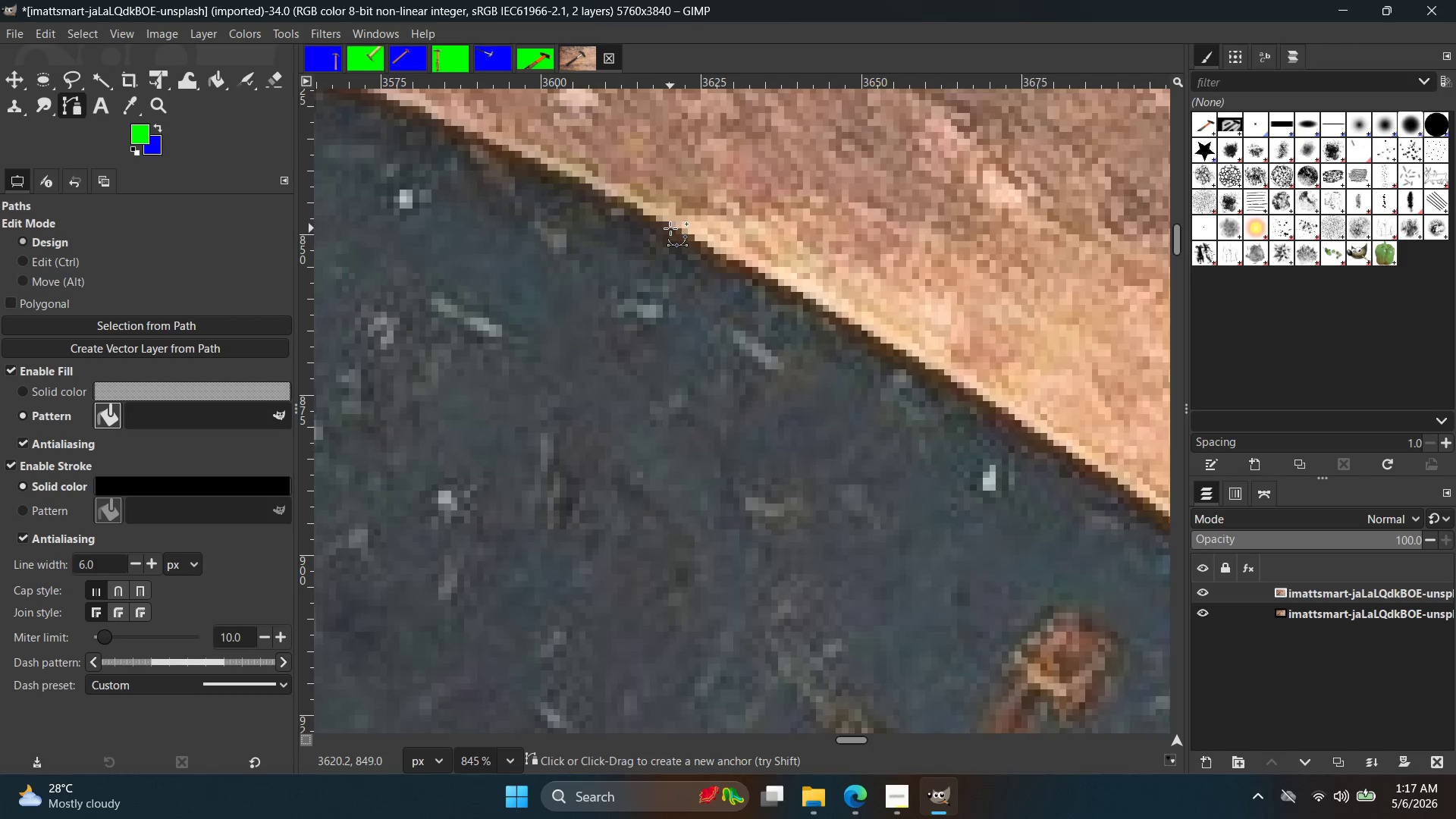 
key(Control+ControlLeft)
 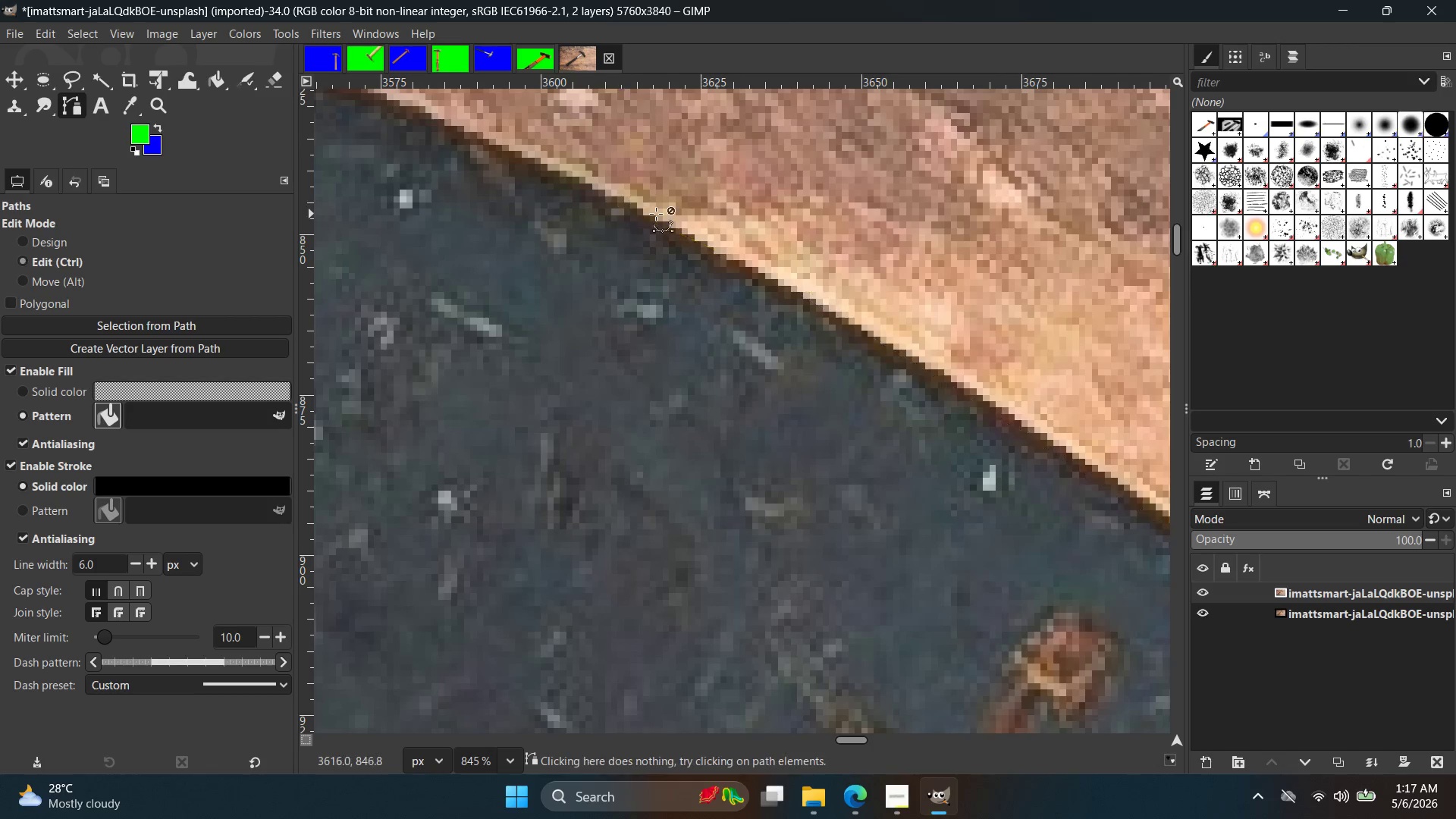 
key(Control+Z)
 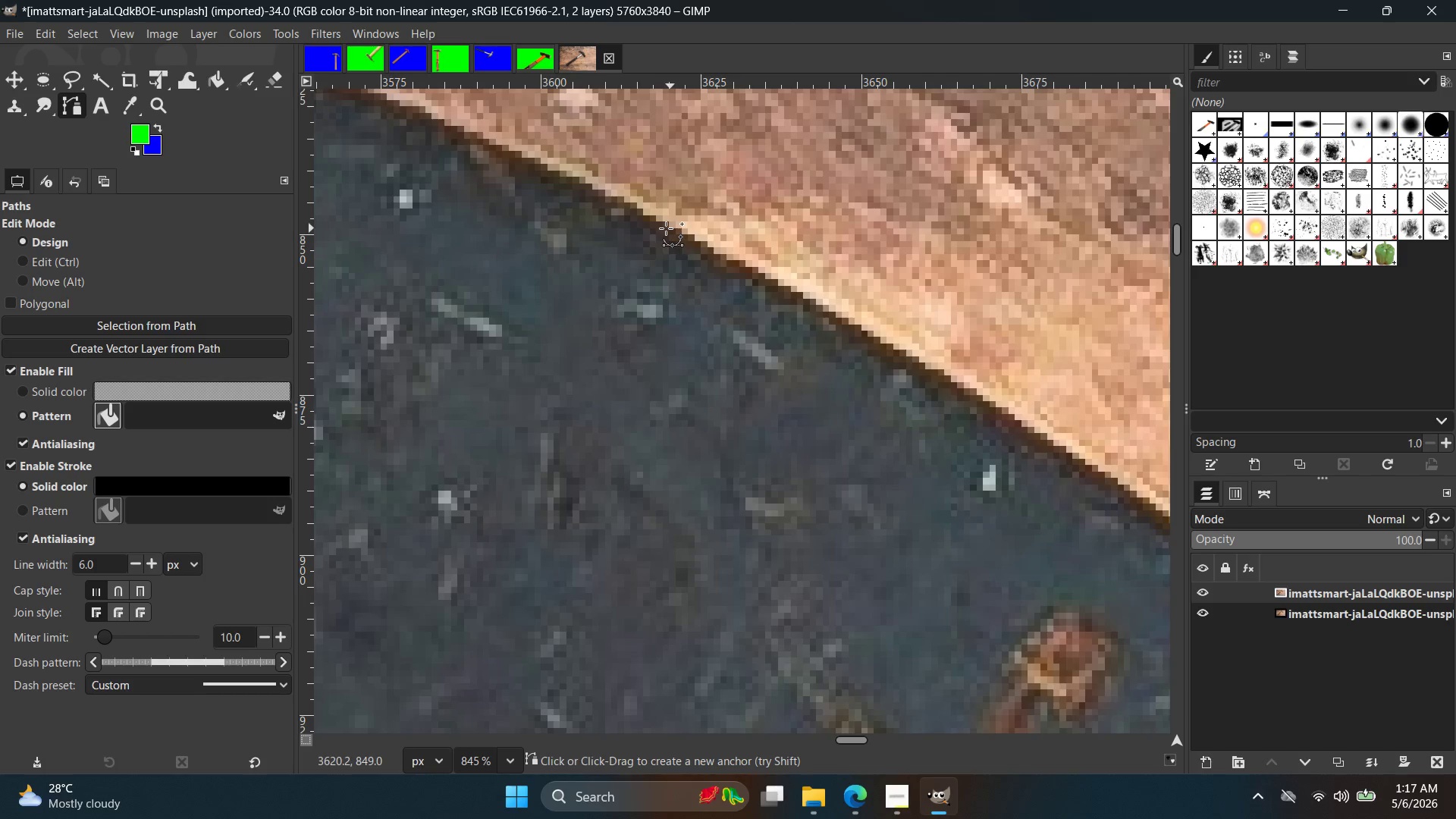 
wait(5.72)
 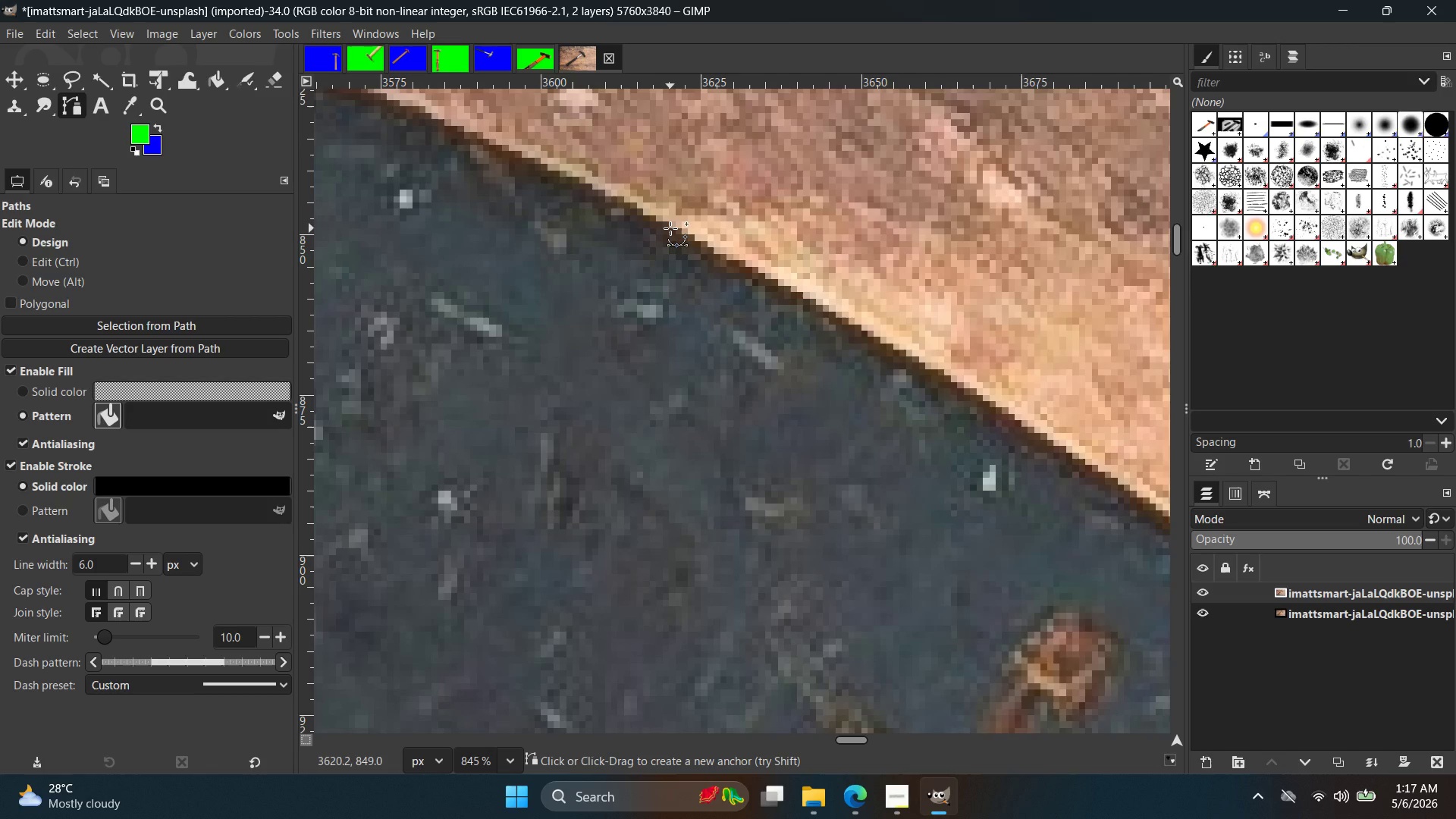 
hold_key(key=Space, duration=0.45)
 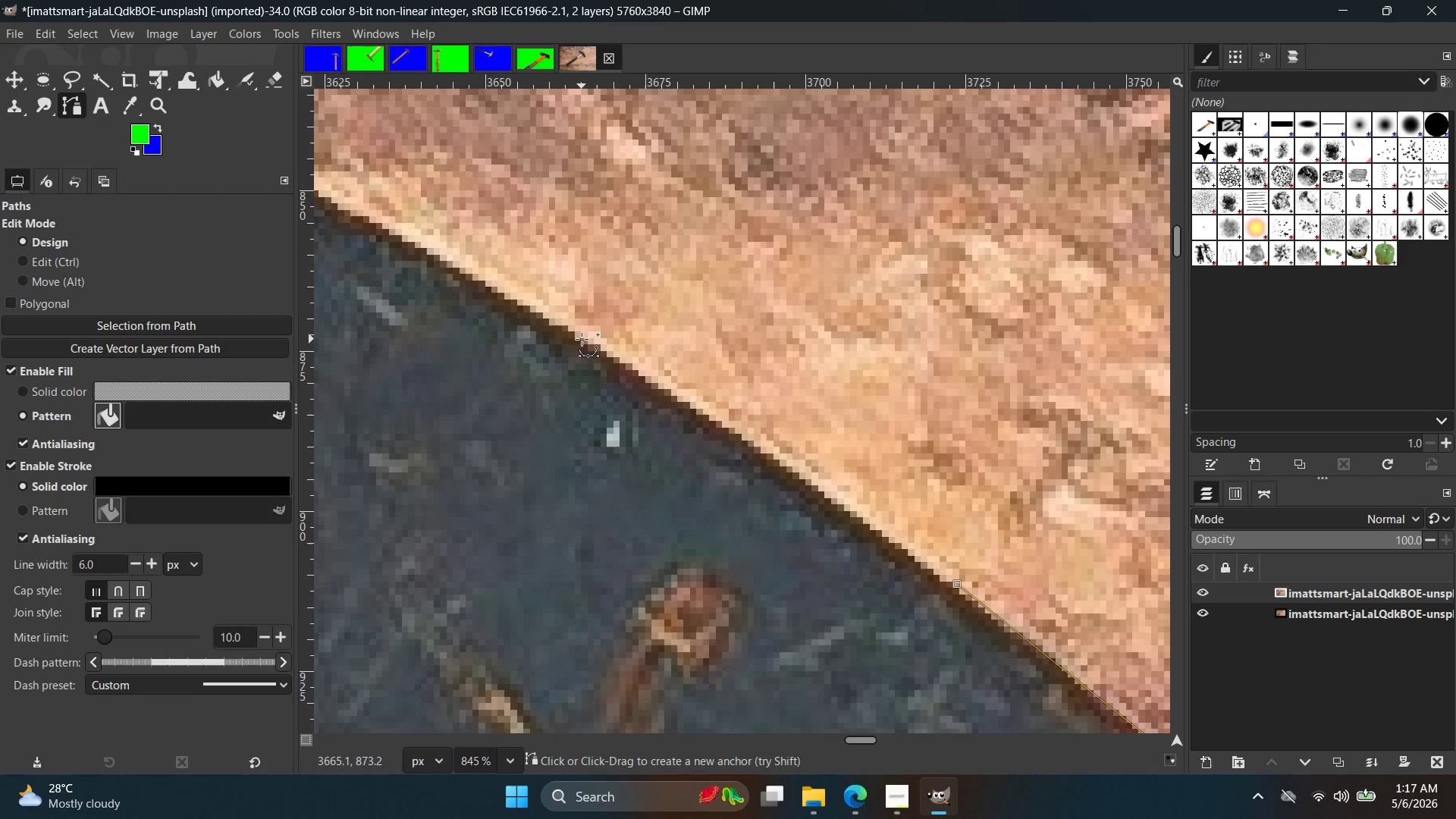 
left_click_drag(start_coordinate=[578, 330], to_coordinate=[470, 263])
 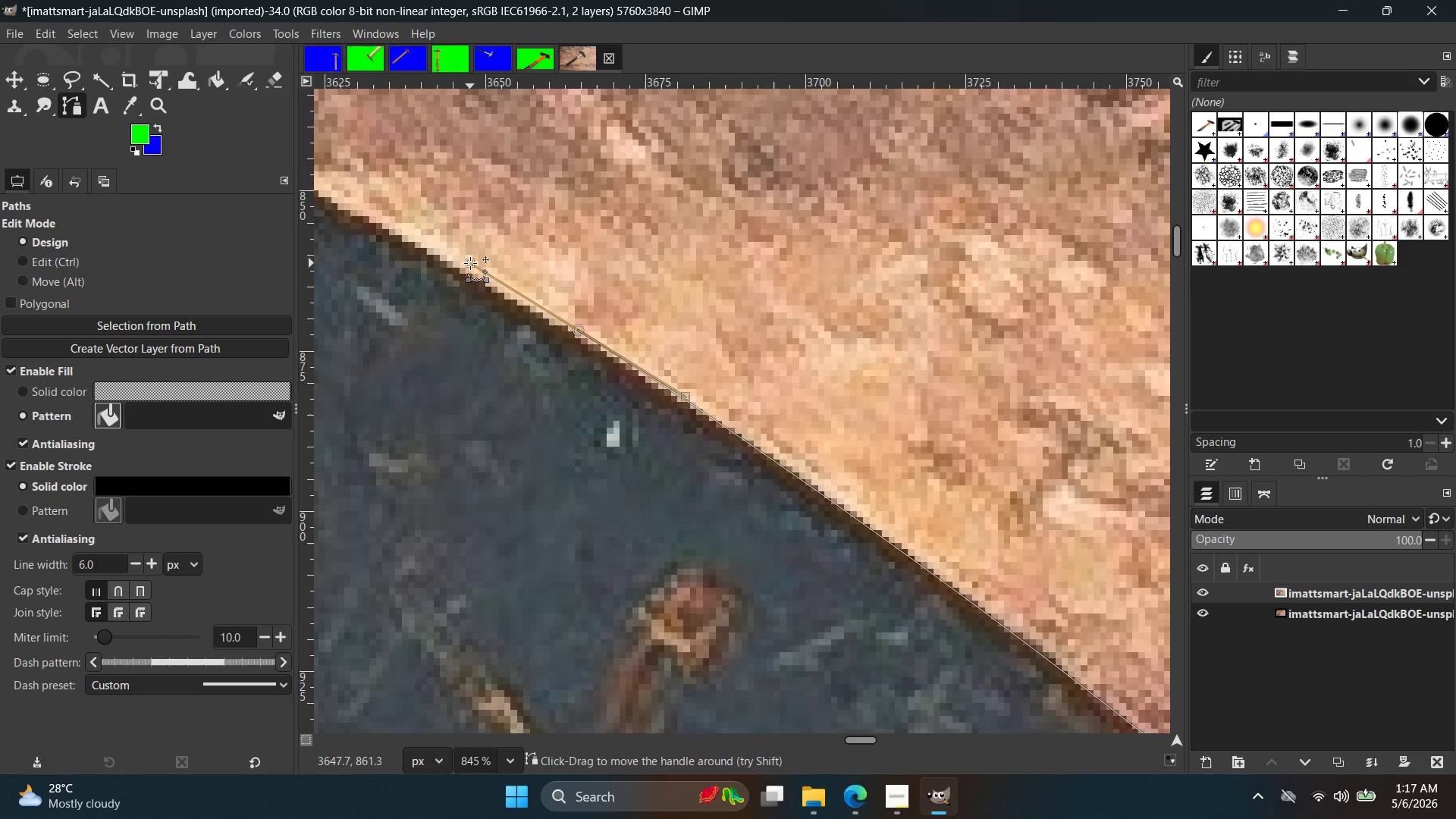 
key(Control+ControlLeft)
 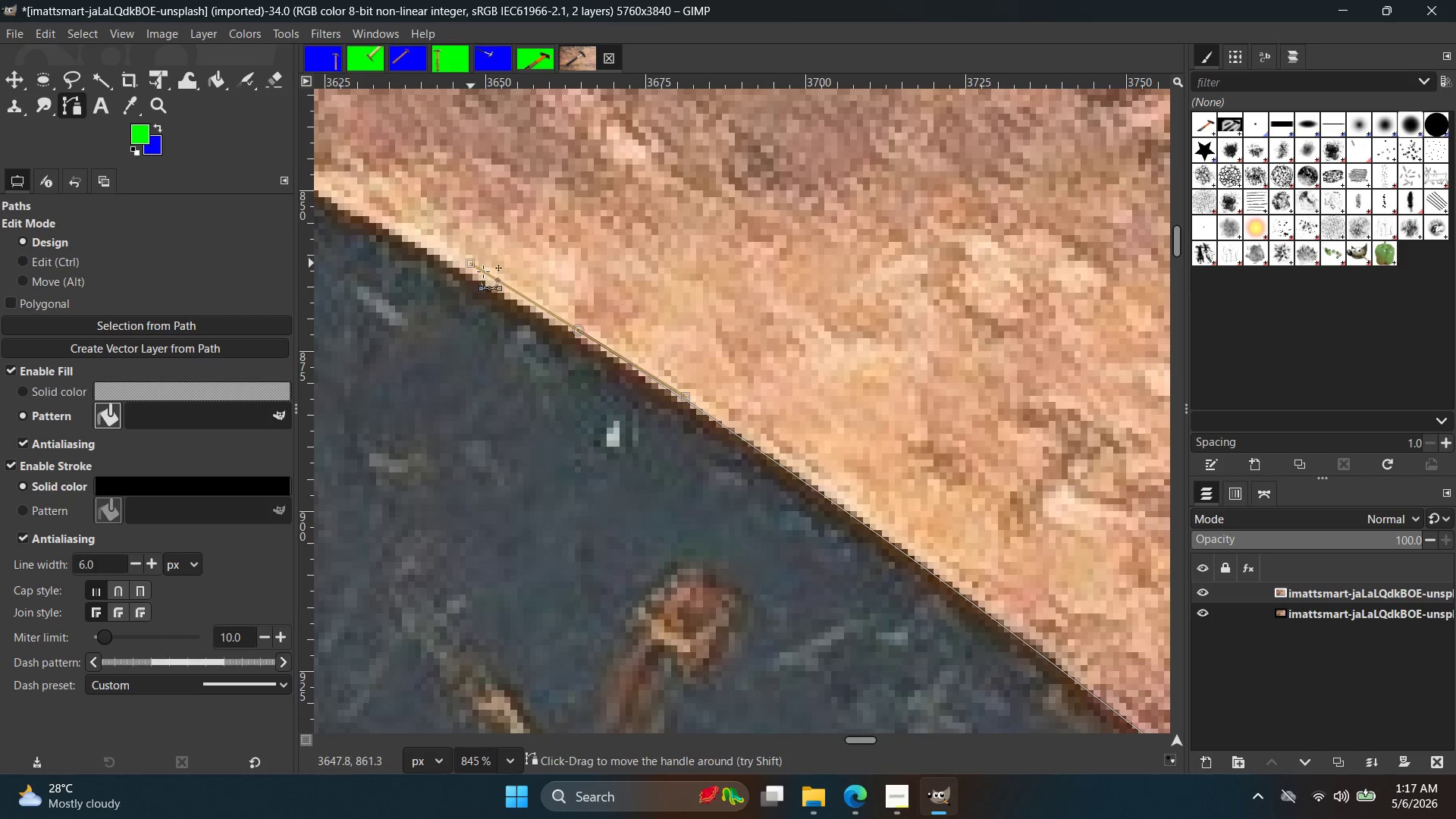 
key(Control+Z)
 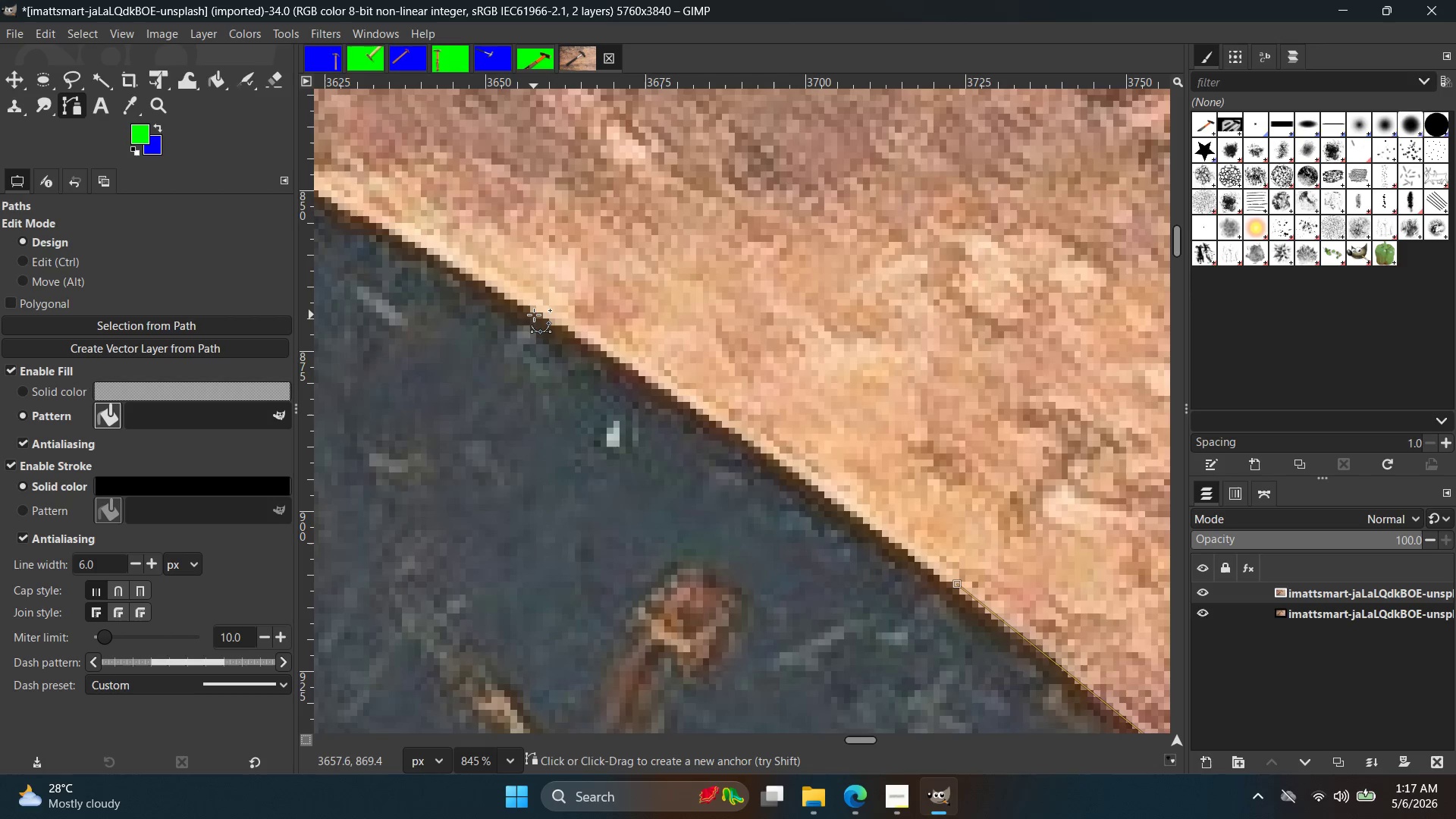 
left_click_drag(start_coordinate=[534, 315], to_coordinate=[400, 253])
 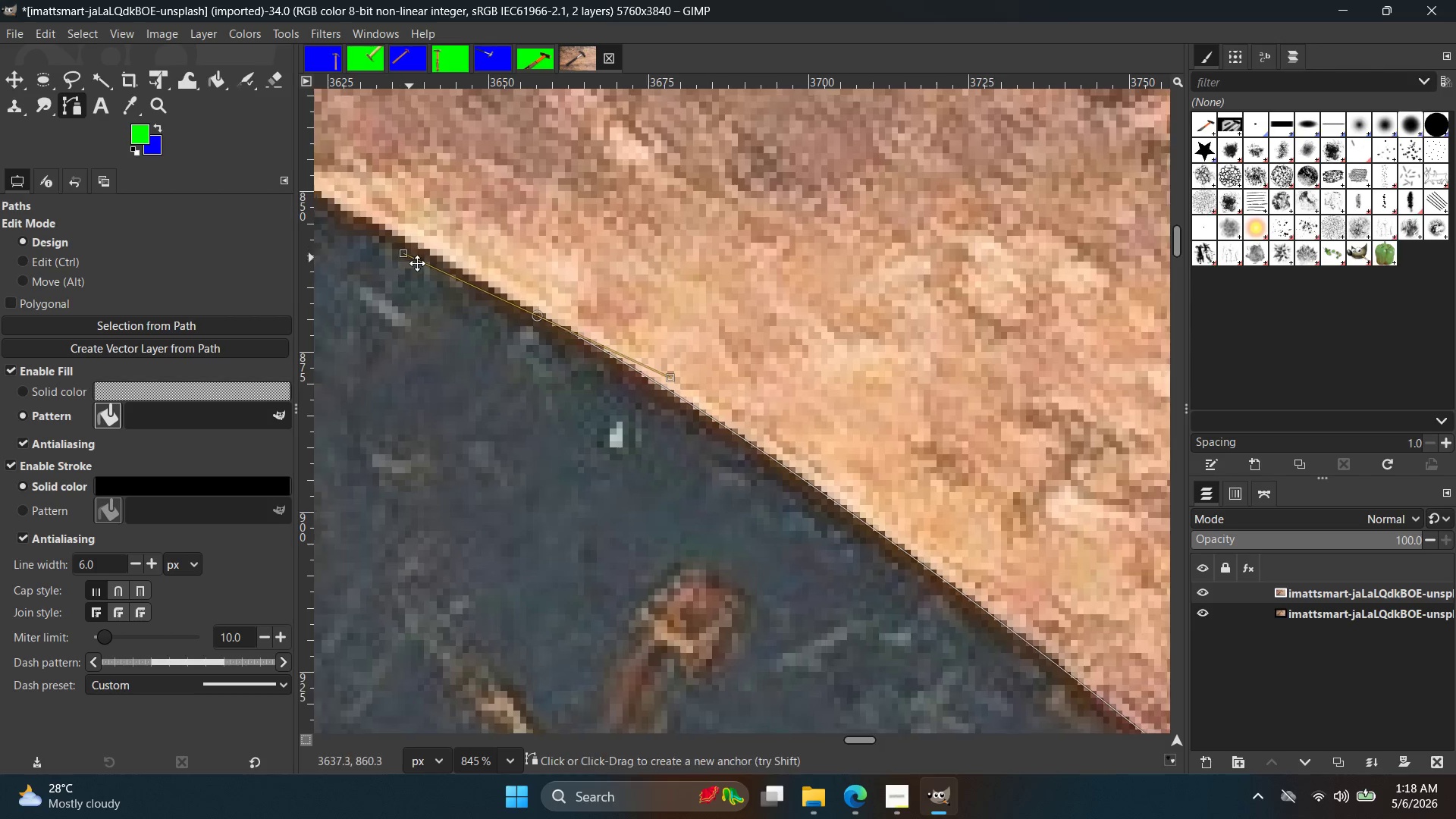 
hold_key(key=Space, duration=0.44)
 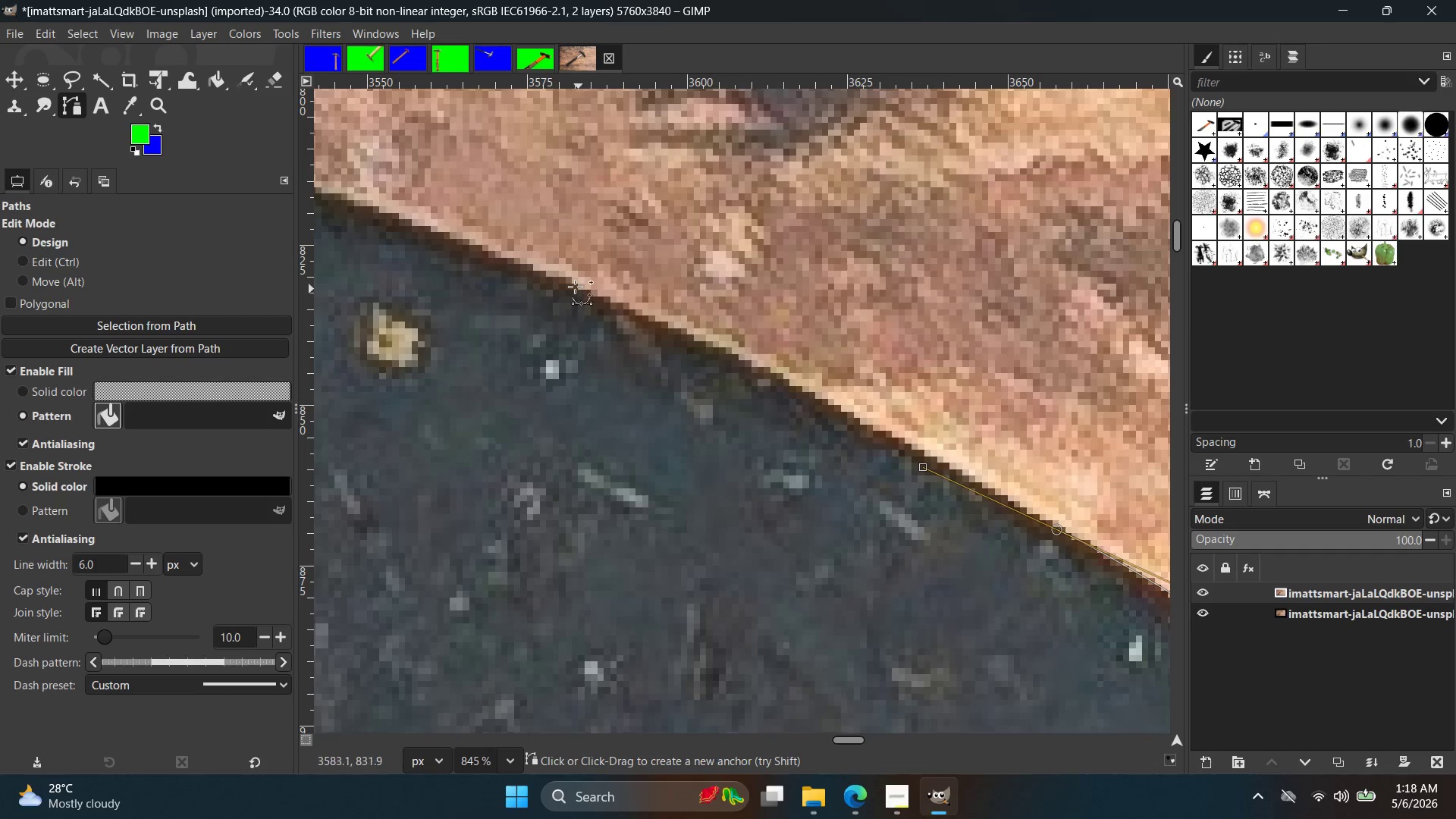 
left_click_drag(start_coordinate=[566, 283], to_coordinate=[398, 232])
 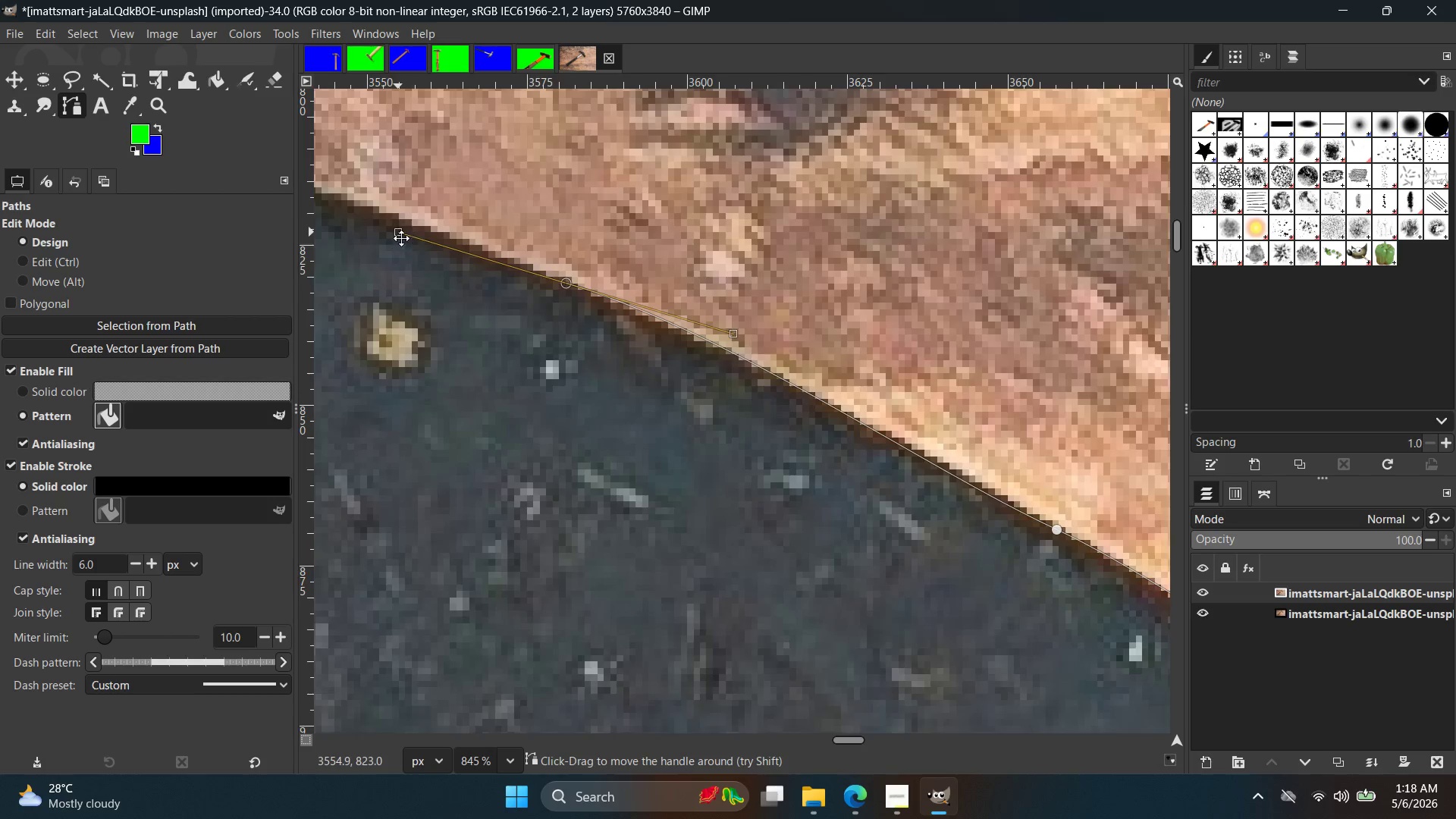 
hold_key(key=Space, duration=0.39)
 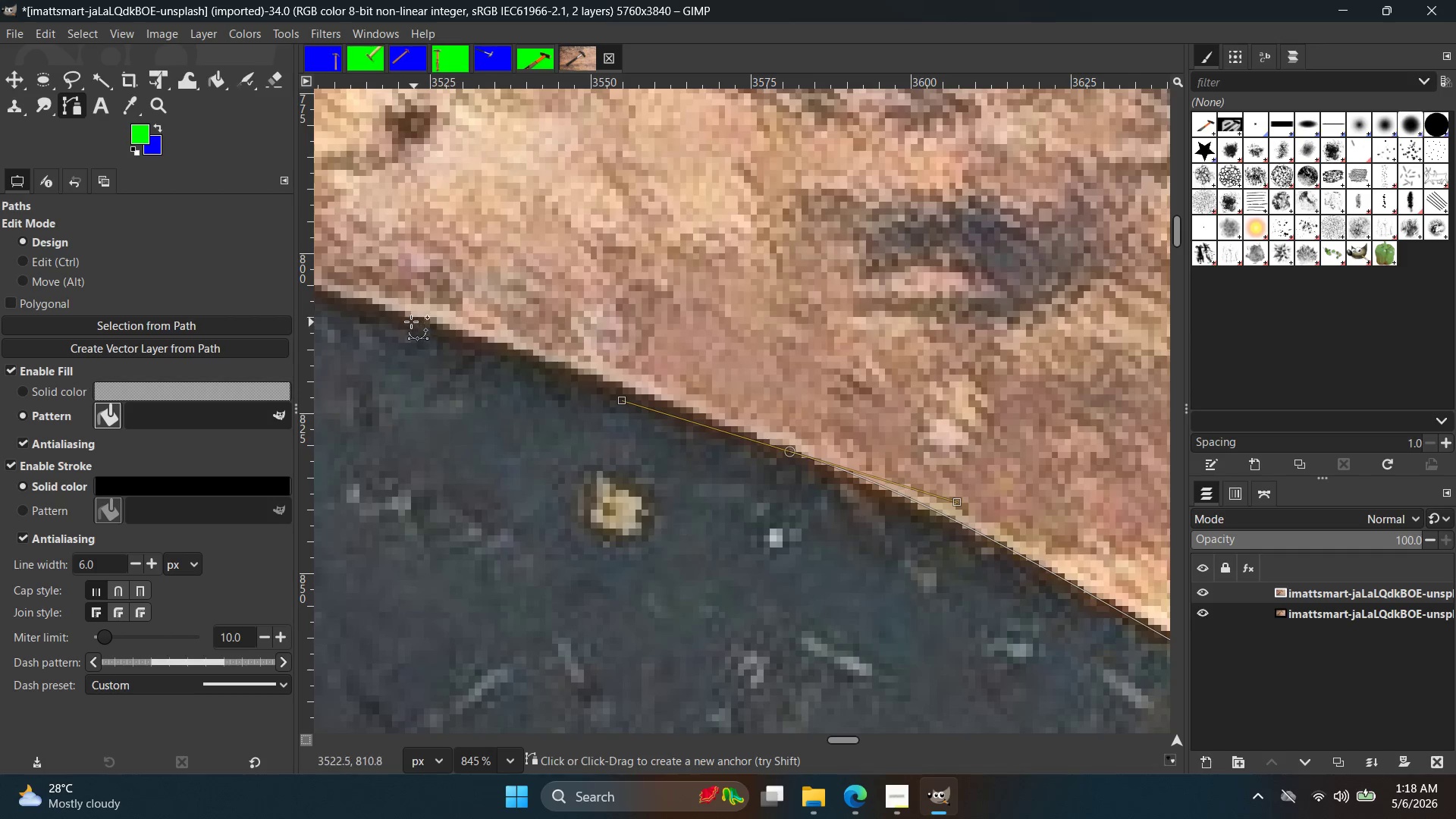 
left_click_drag(start_coordinate=[408, 321], to_coordinate=[328, 298])
 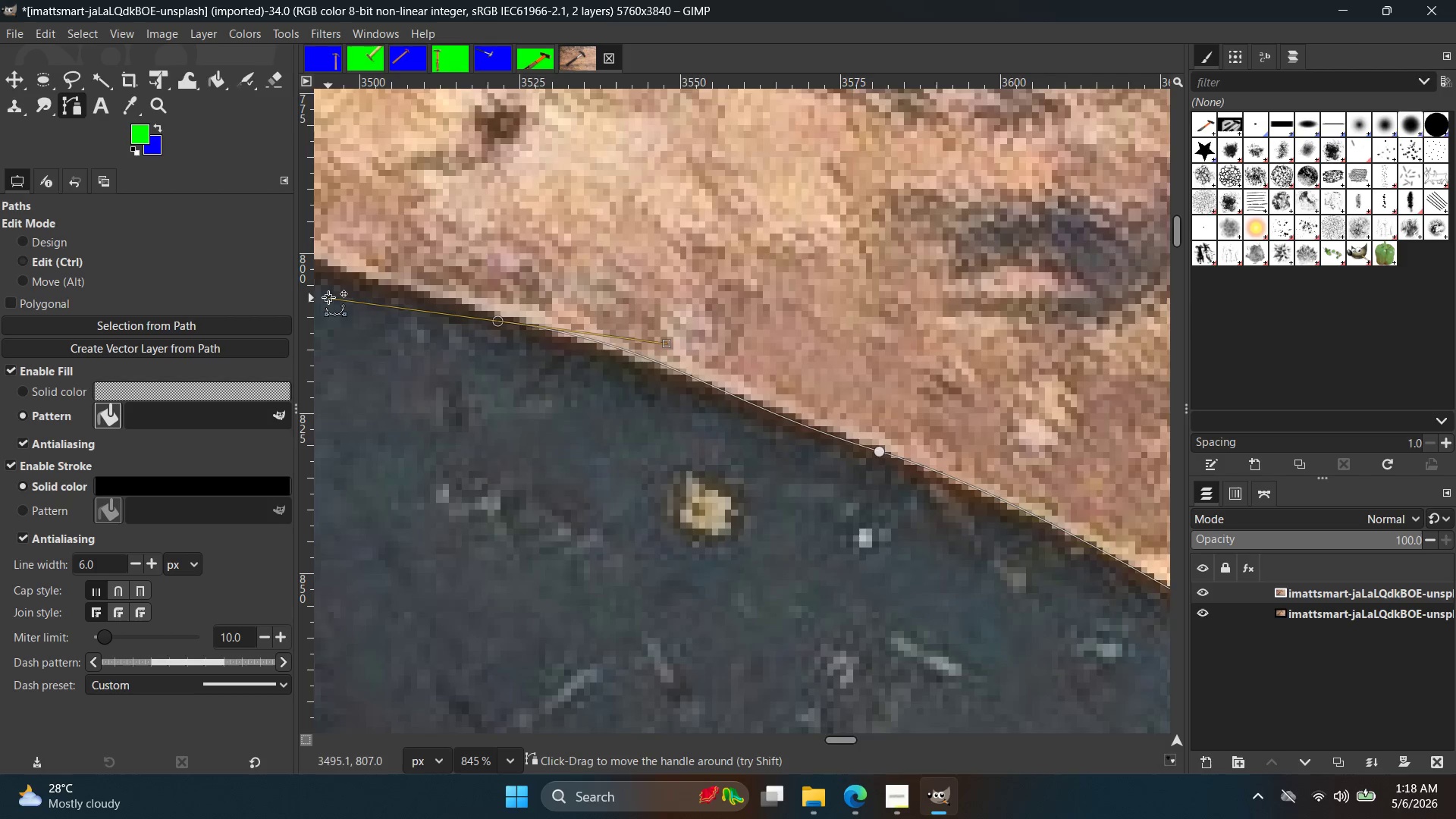 
key(Control+Z)
 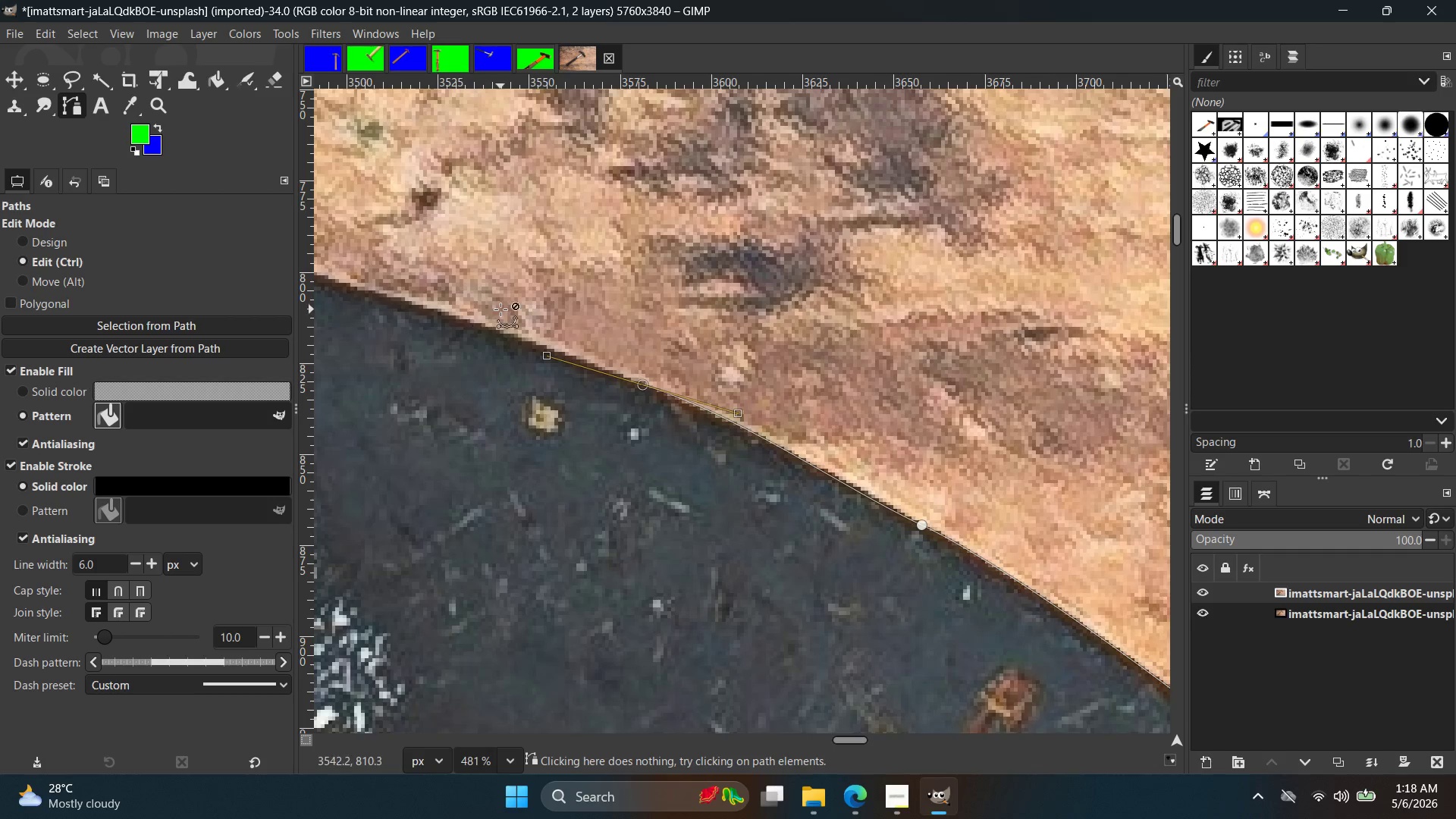 
scroll: coordinate [328, 297], scroll_direction: down, amount: 6.0
 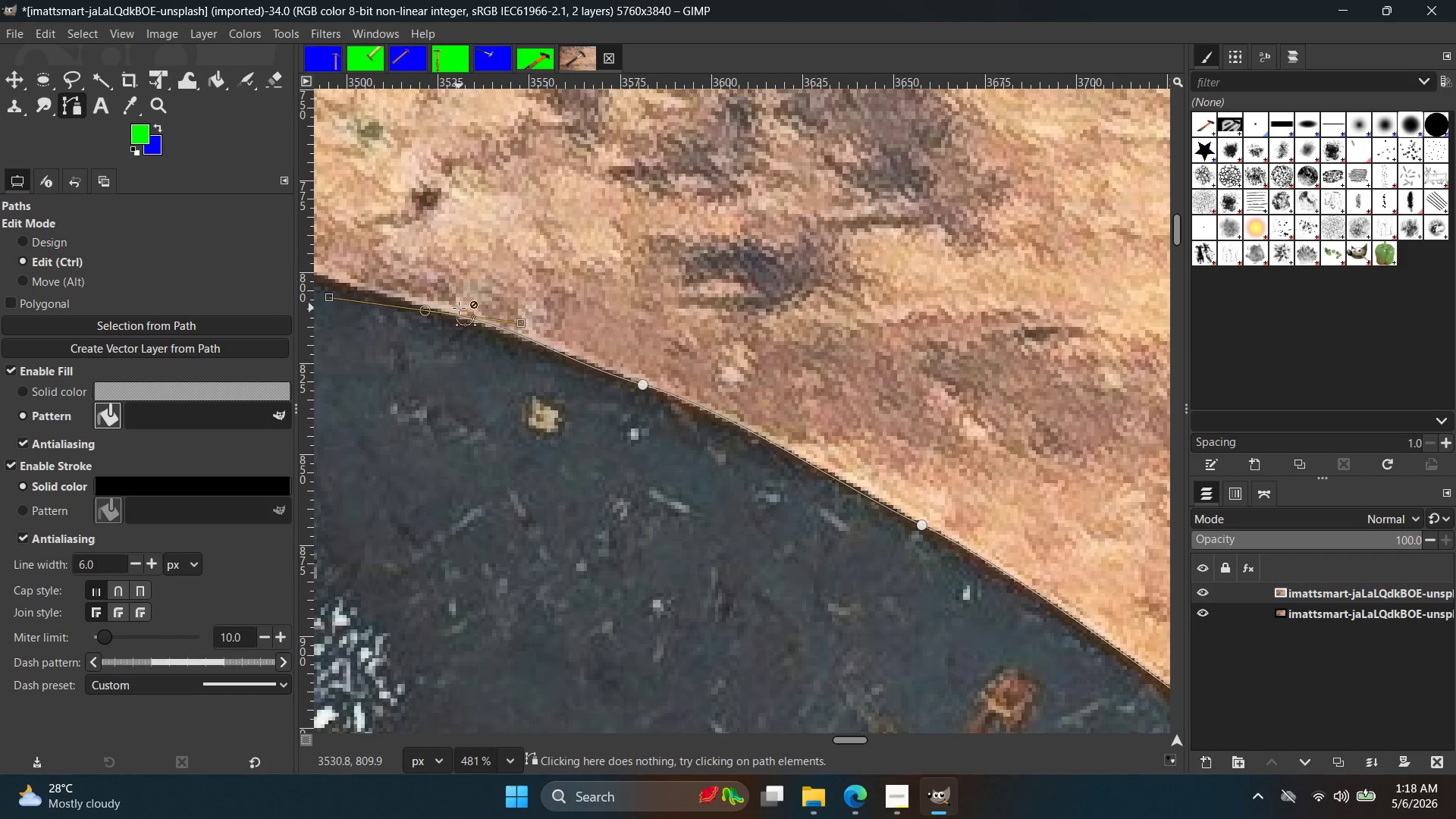 
scroll: coordinate [675, 322], scroll_direction: up, amount: 3.0
 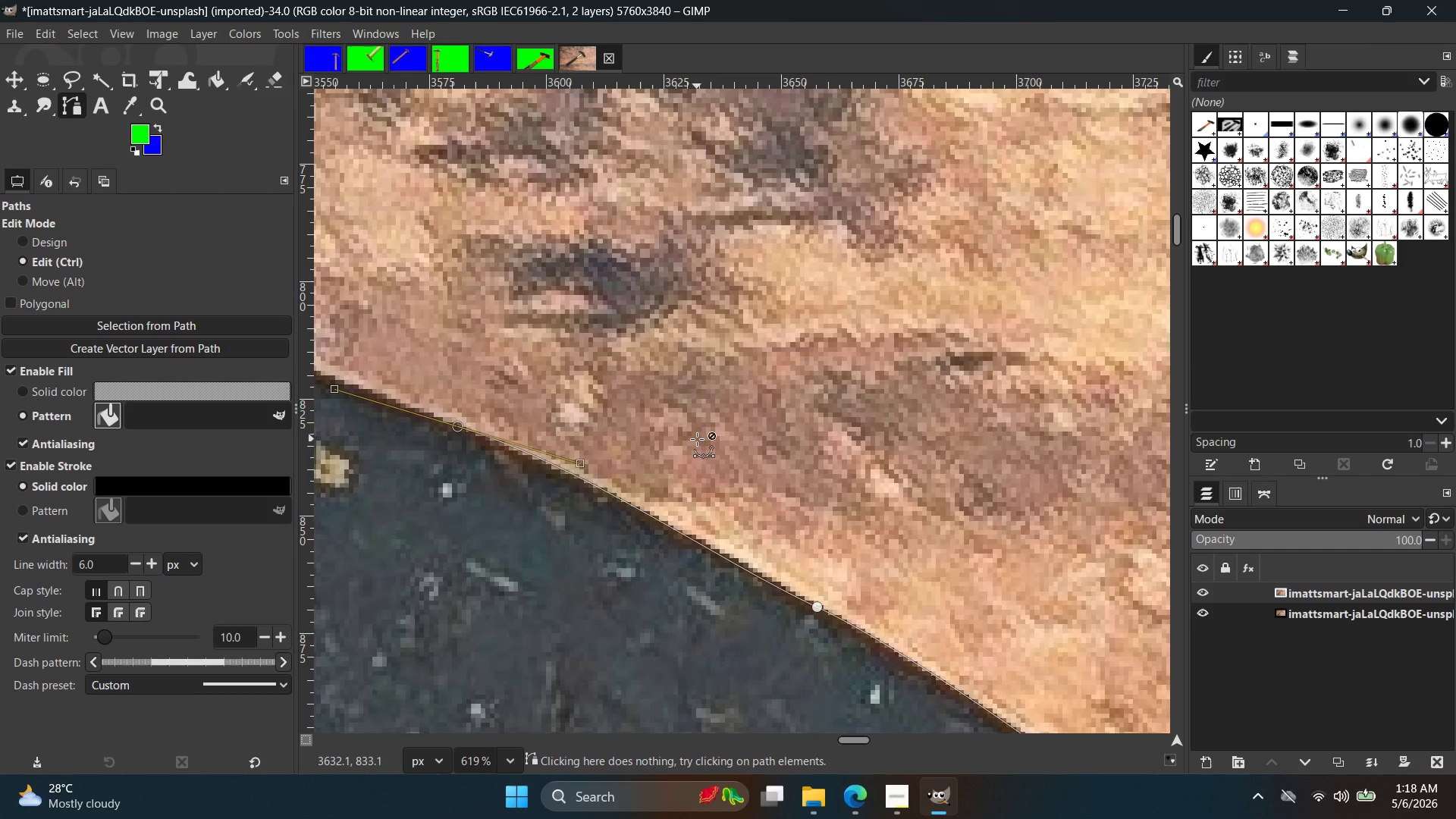 
key(Control+Z)
 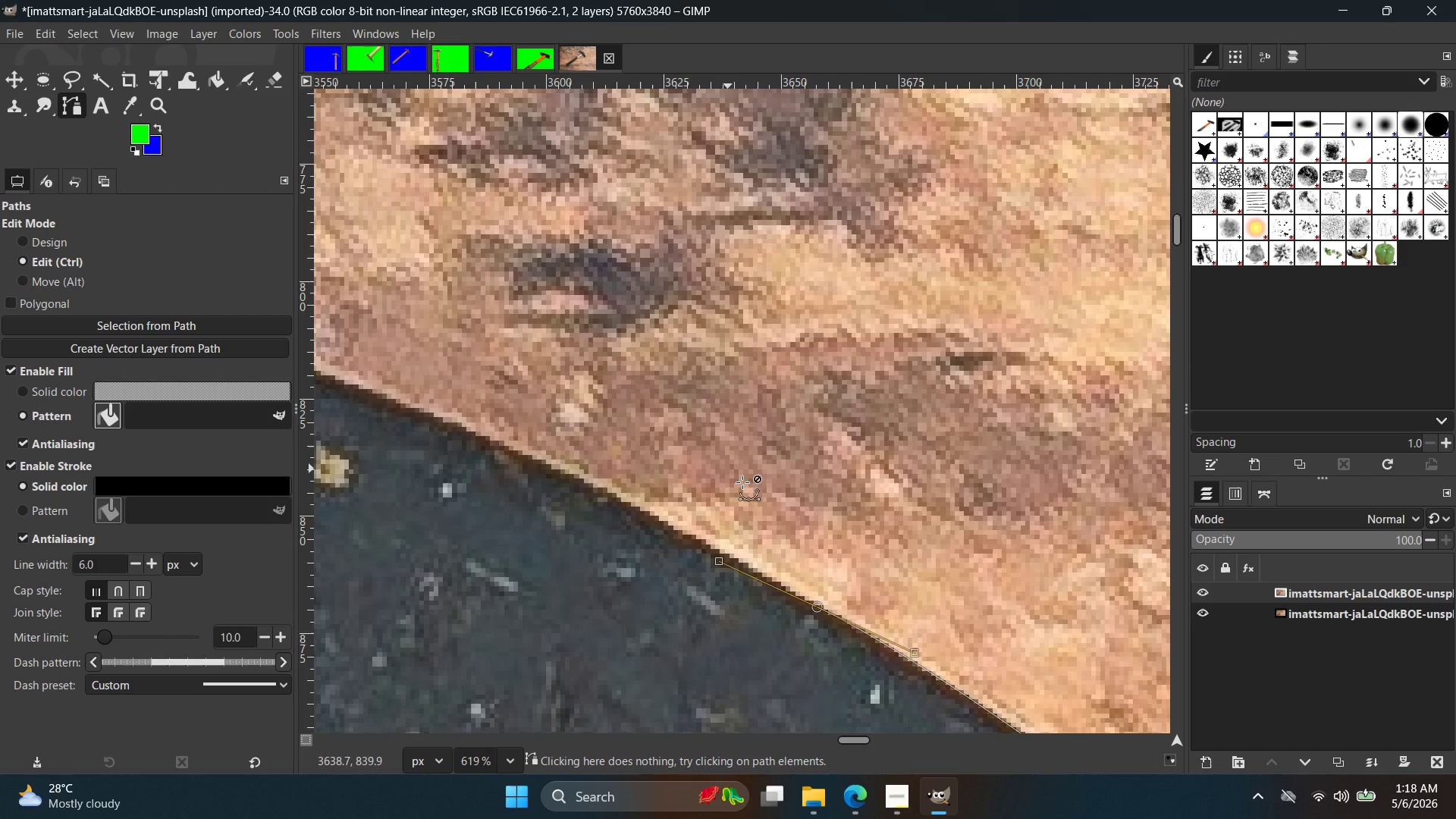 
key(Control+Z)
 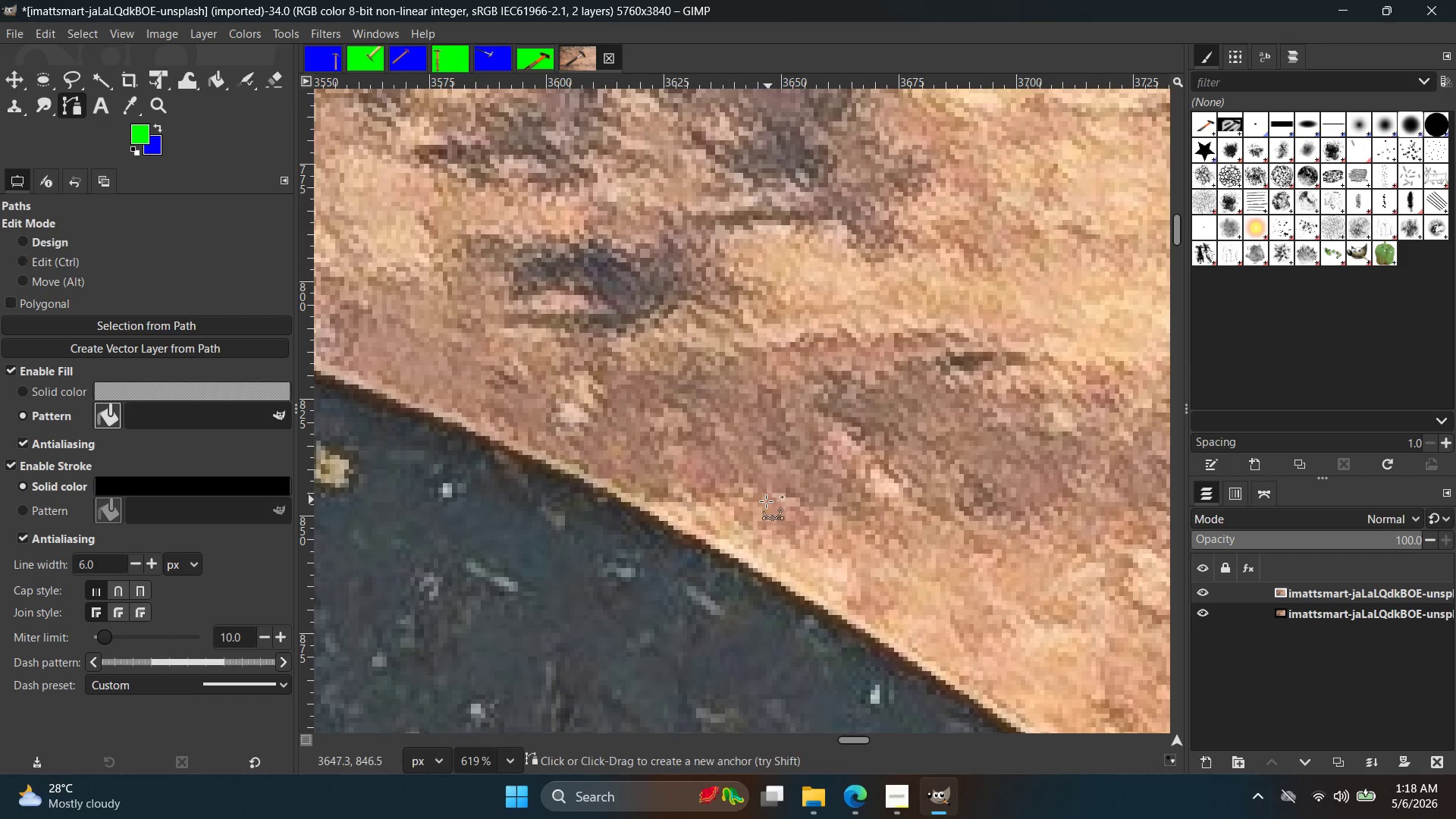 
hold_key(key=Space, duration=0.52)
 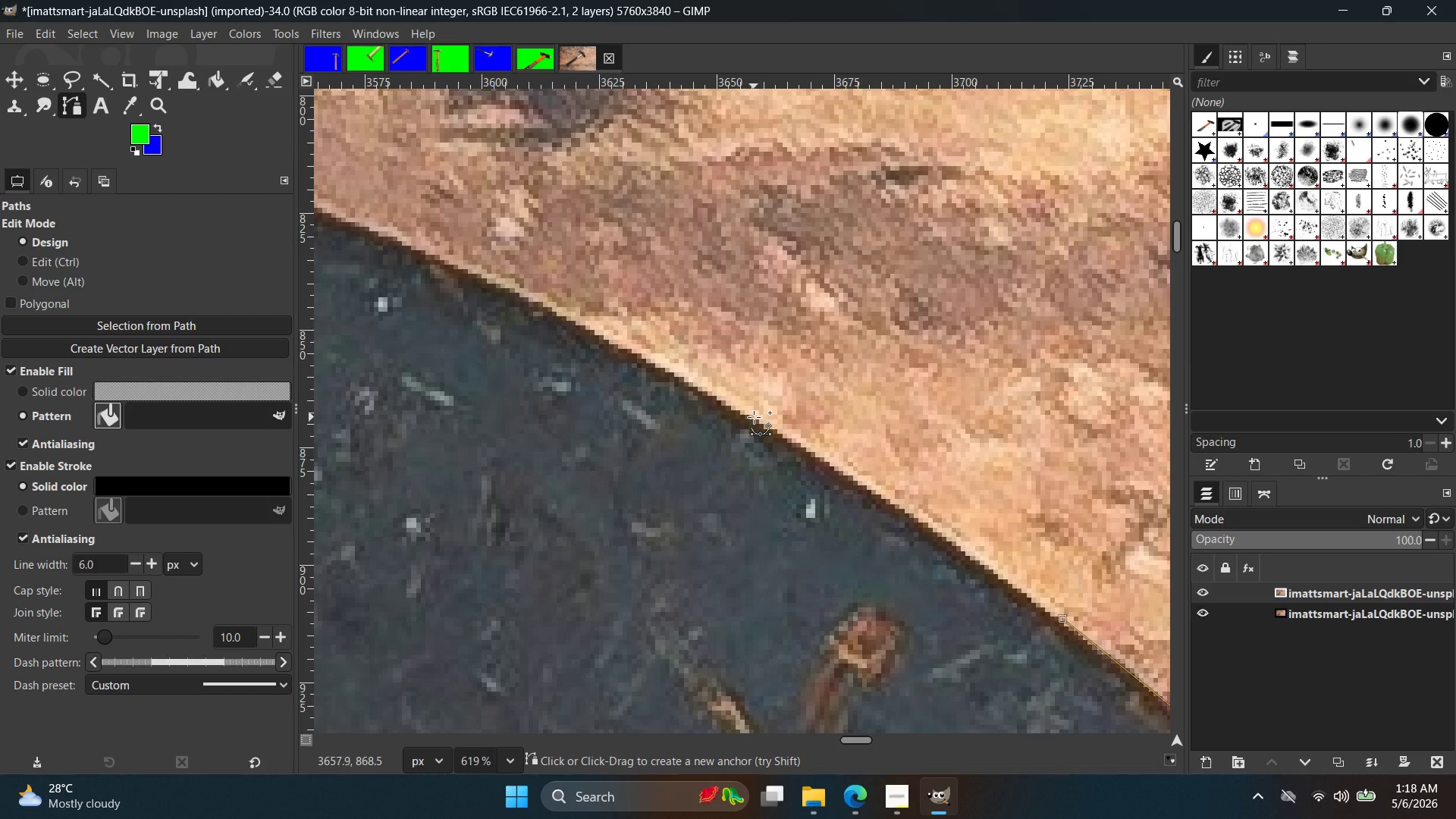 
left_click_drag(start_coordinate=[754, 417], to_coordinate=[617, 339])
 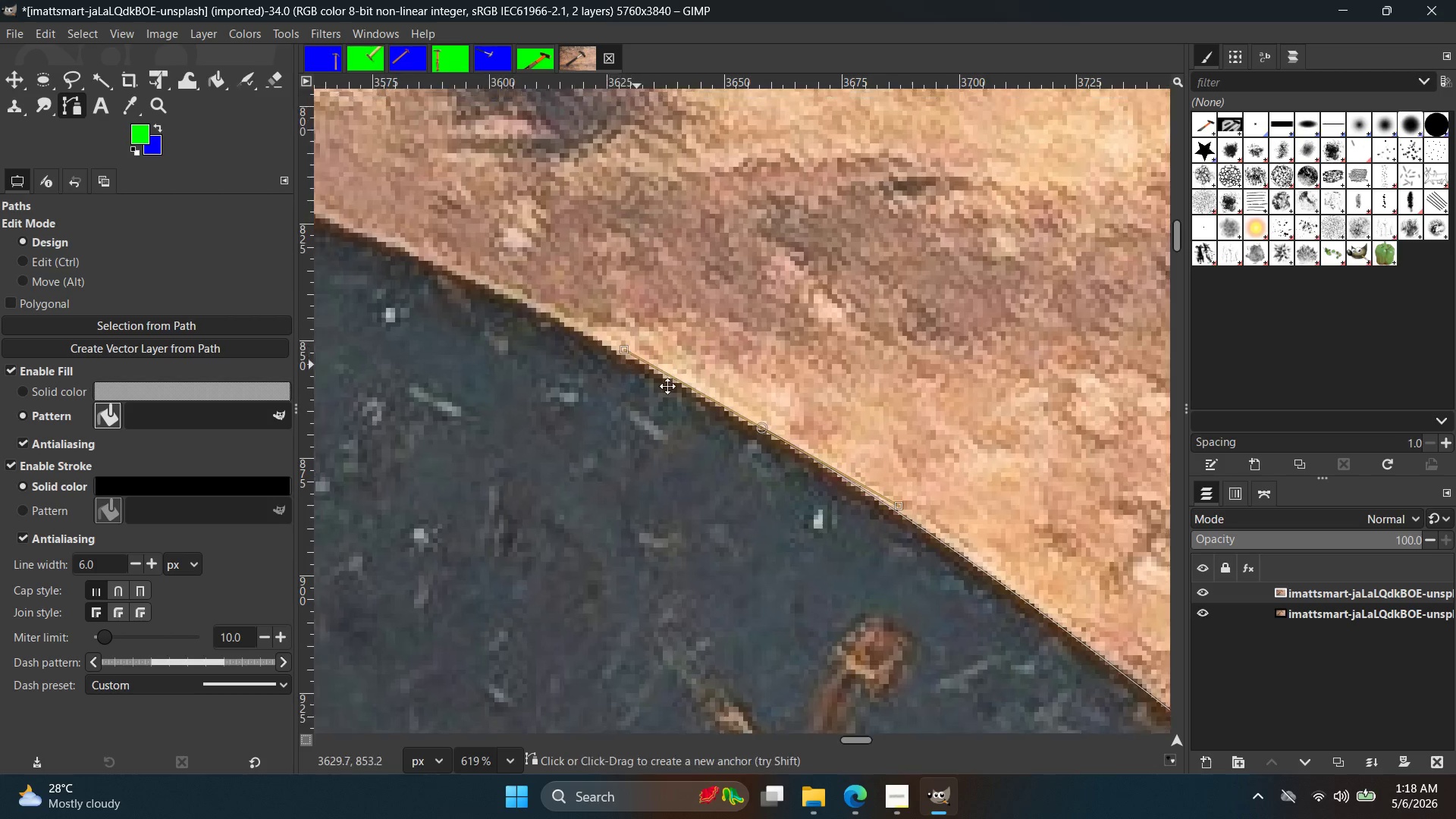 
hold_key(key=Space, duration=0.34)
 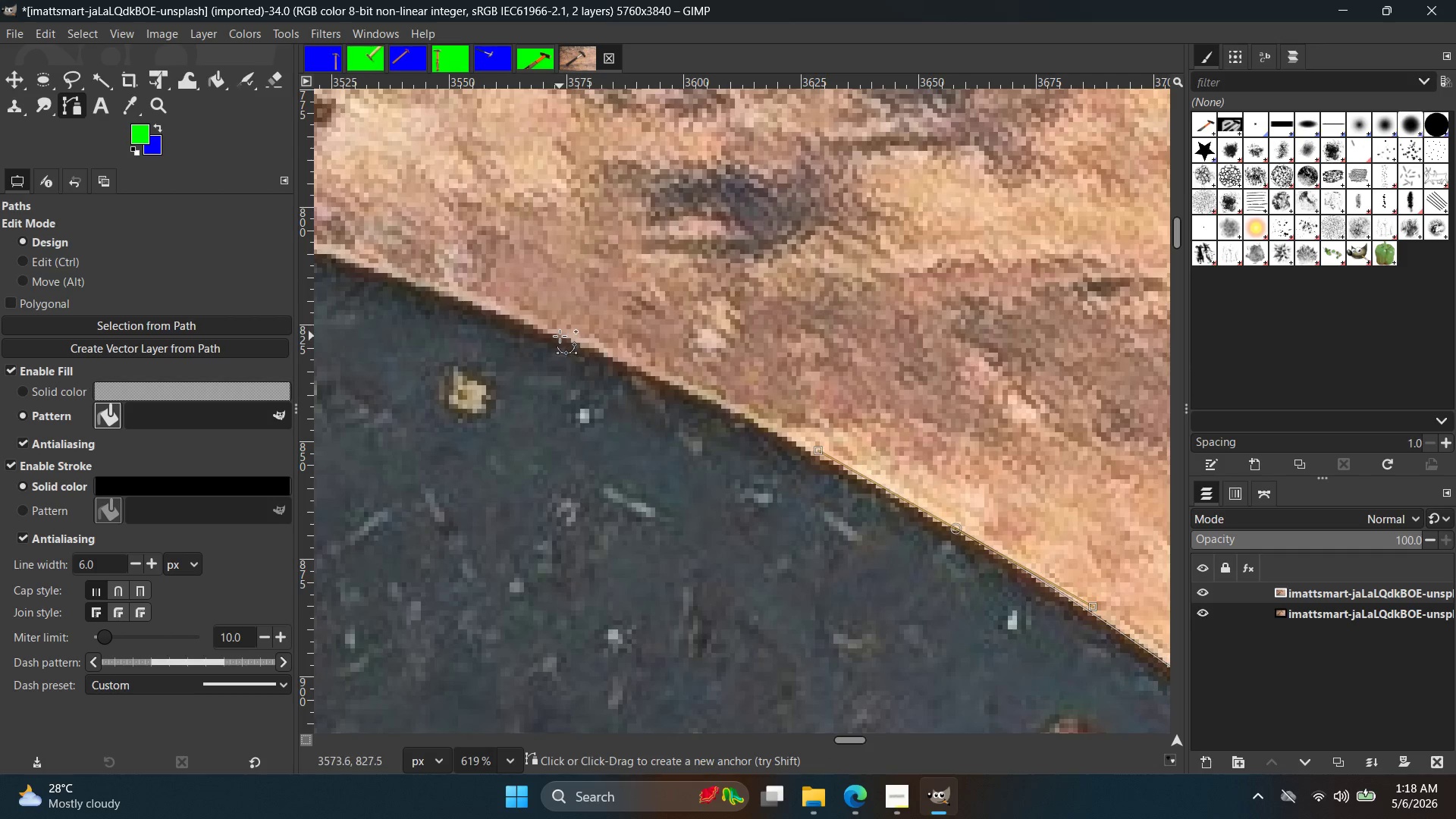 
left_click_drag(start_coordinate=[556, 336], to_coordinate=[485, 307])
 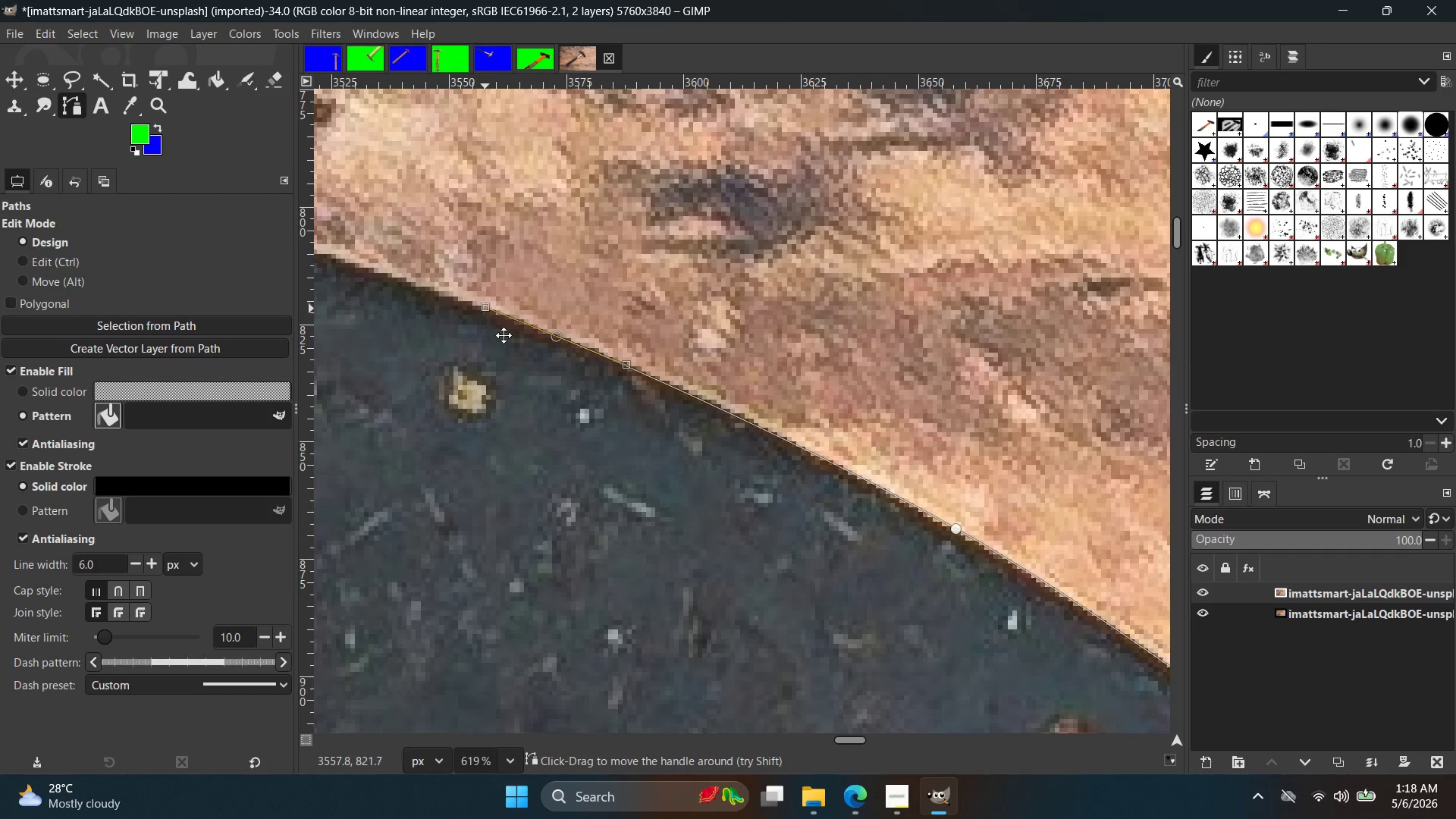 
hold_key(key=Space, duration=0.39)
 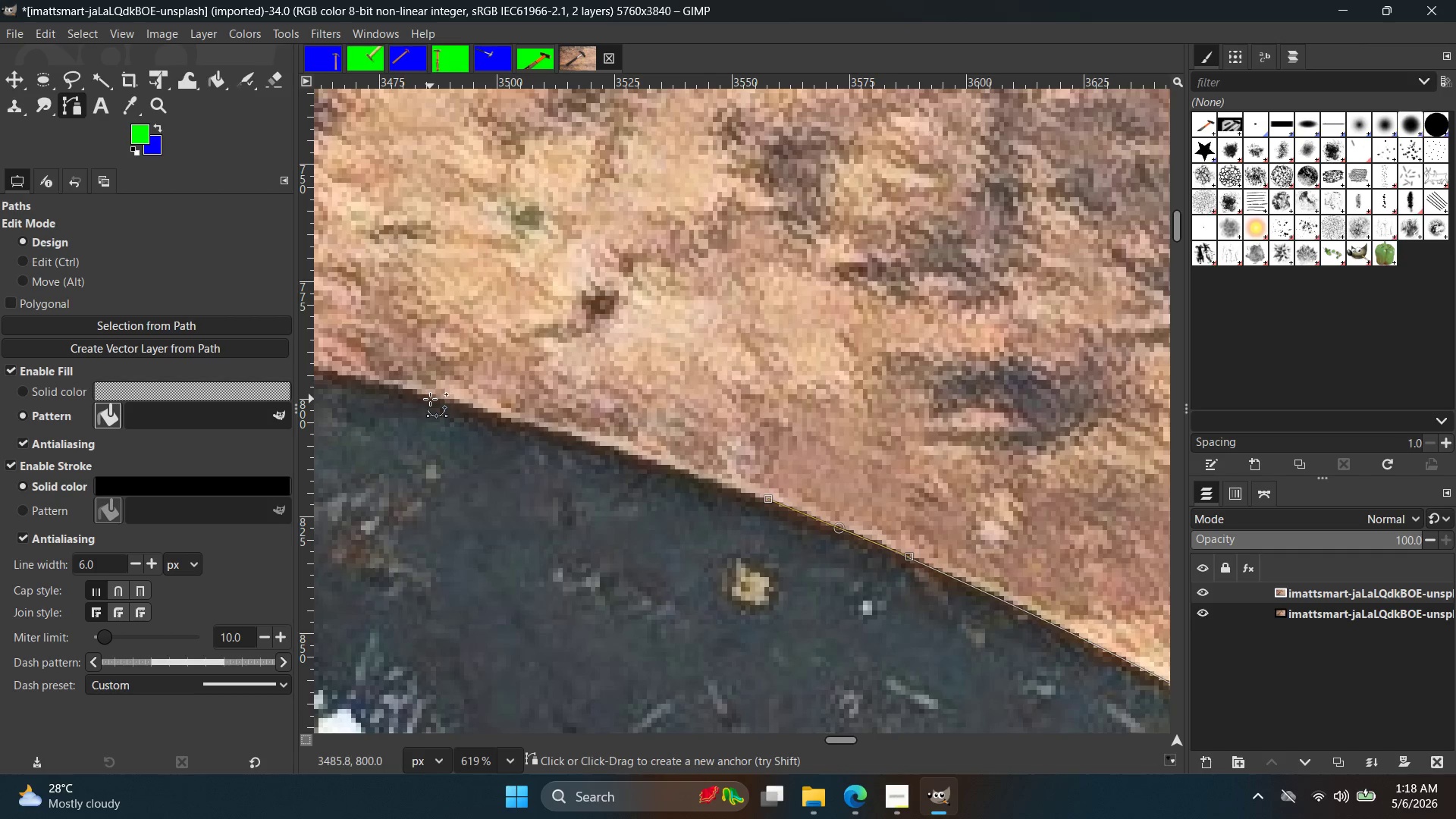 
left_click_drag(start_coordinate=[425, 400], to_coordinate=[328, 382])
 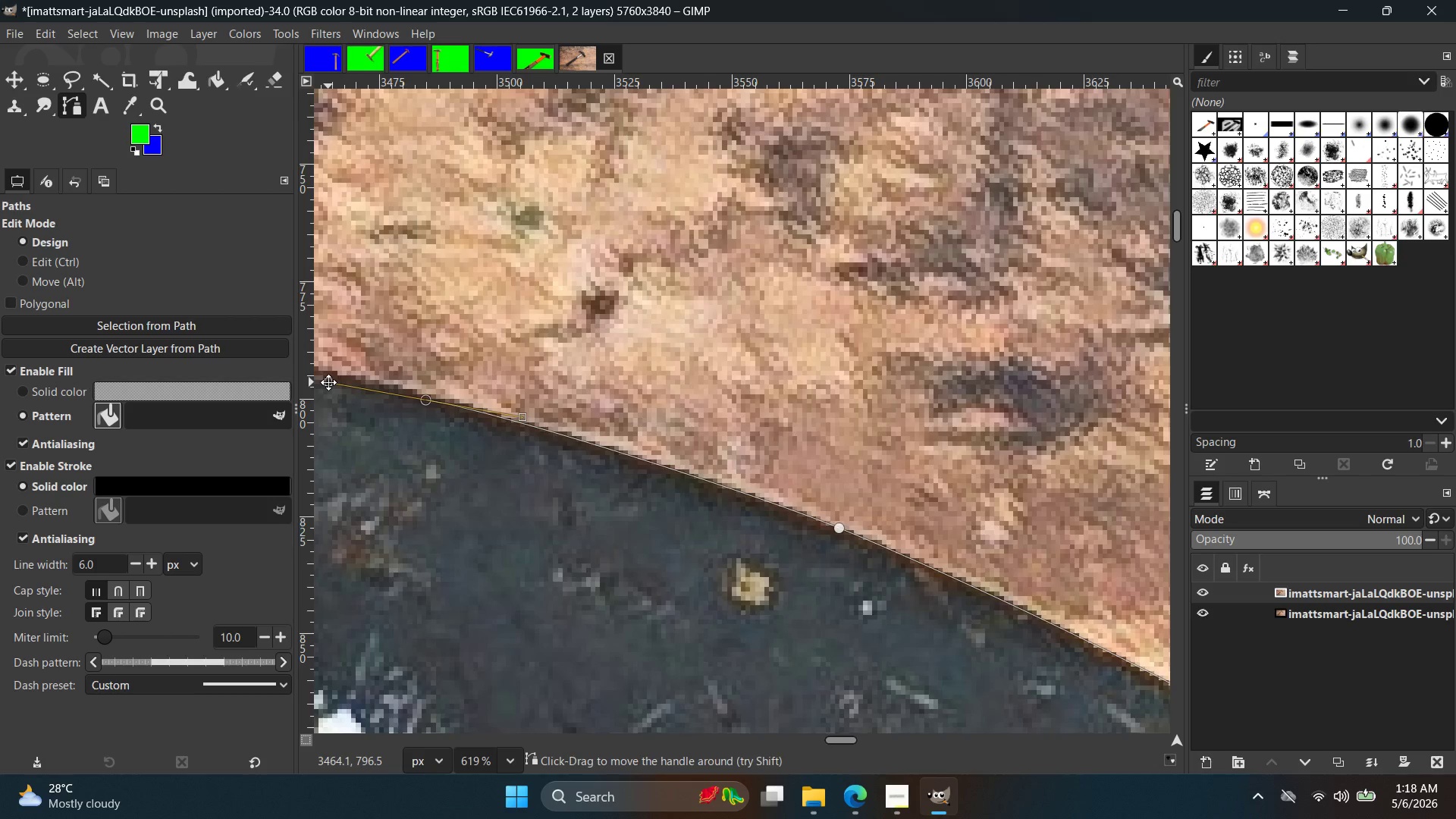 
hold_key(key=Space, duration=0.55)
 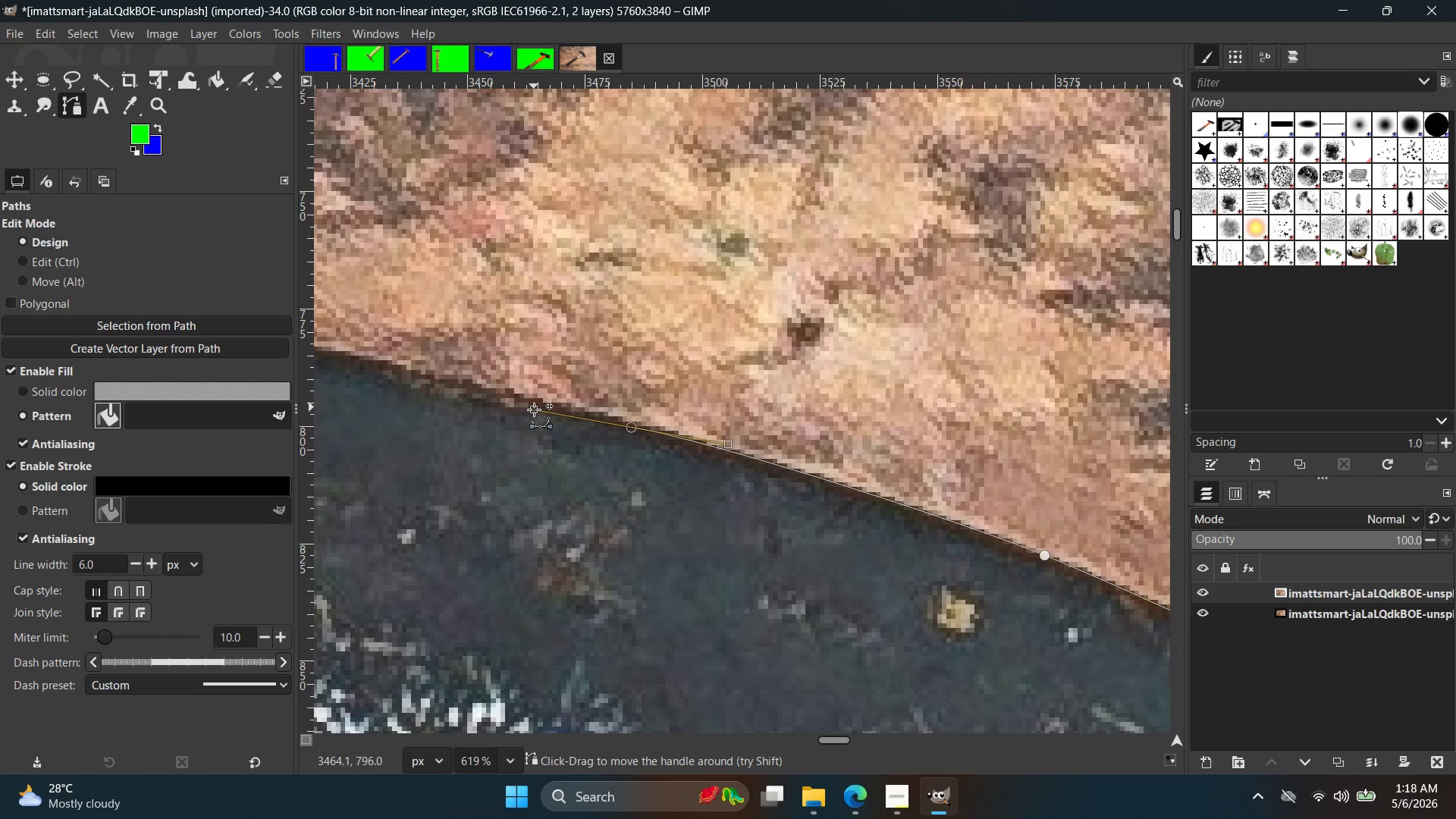 
wait(8.66)
 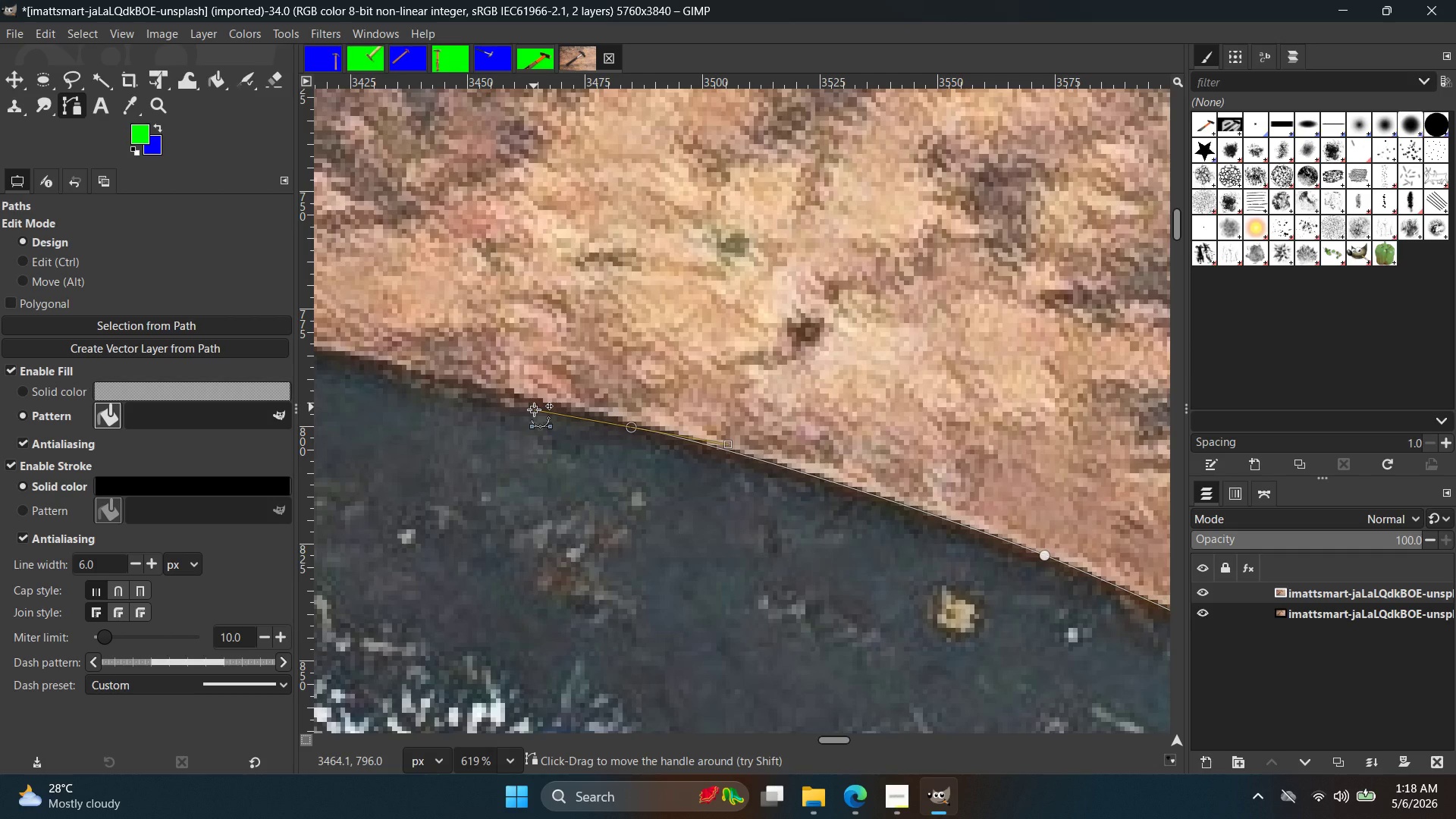 
key(Control+Z)
 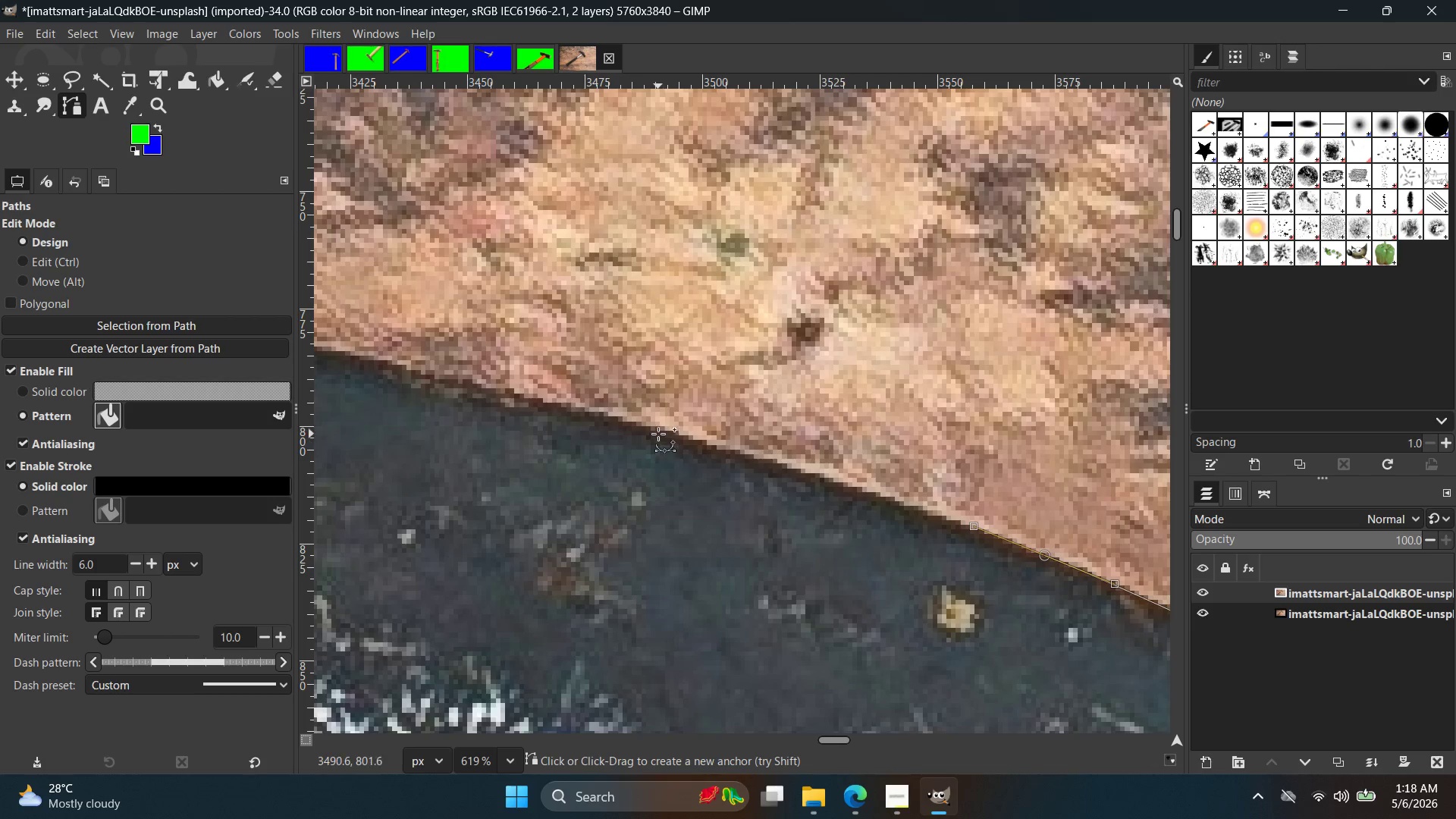 
hold_key(key=ControlLeft, duration=0.67)
scroll: coordinate [708, 472], scroll_direction: down, amount: 2.0
 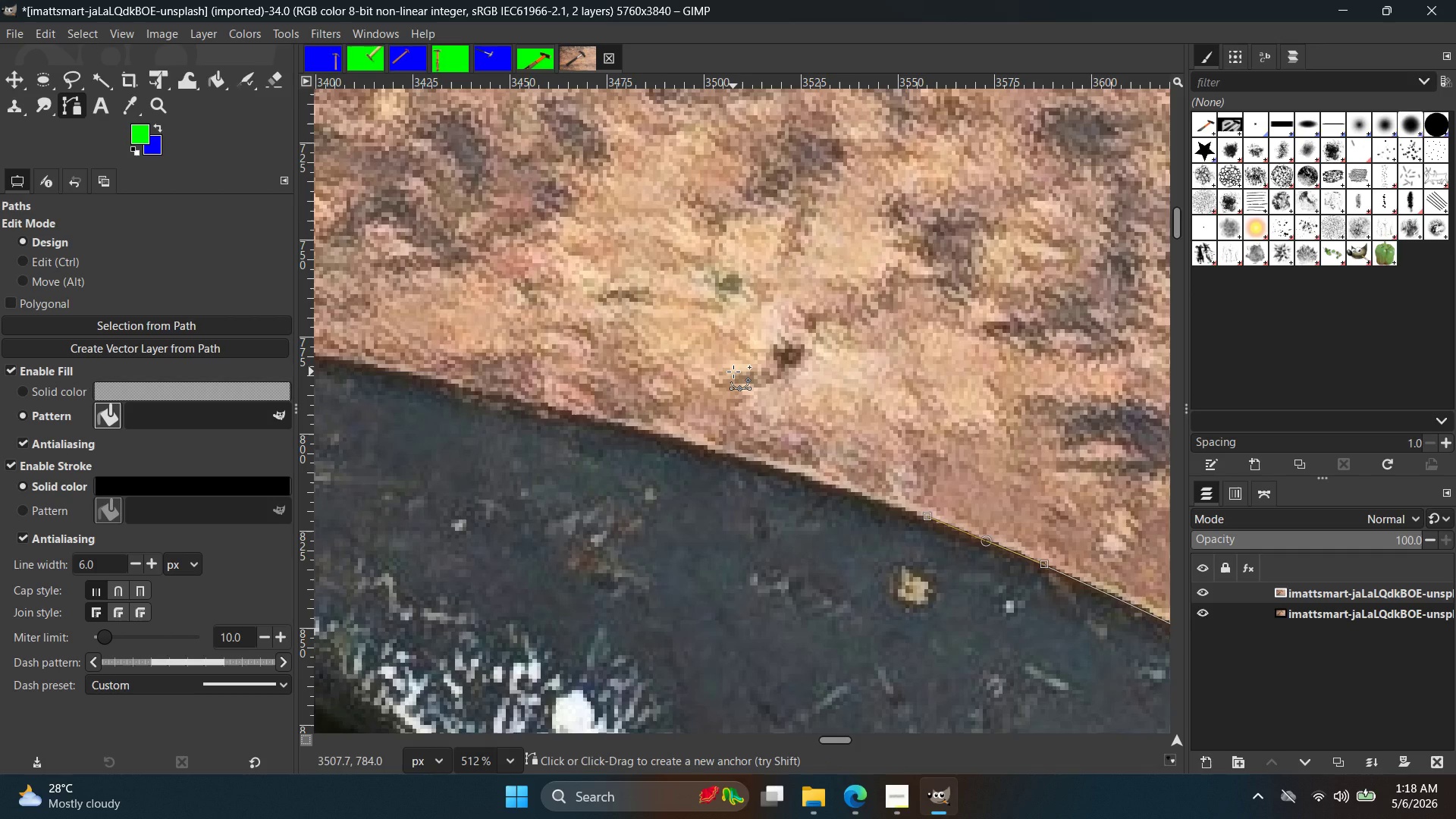 
wait(7.89)
 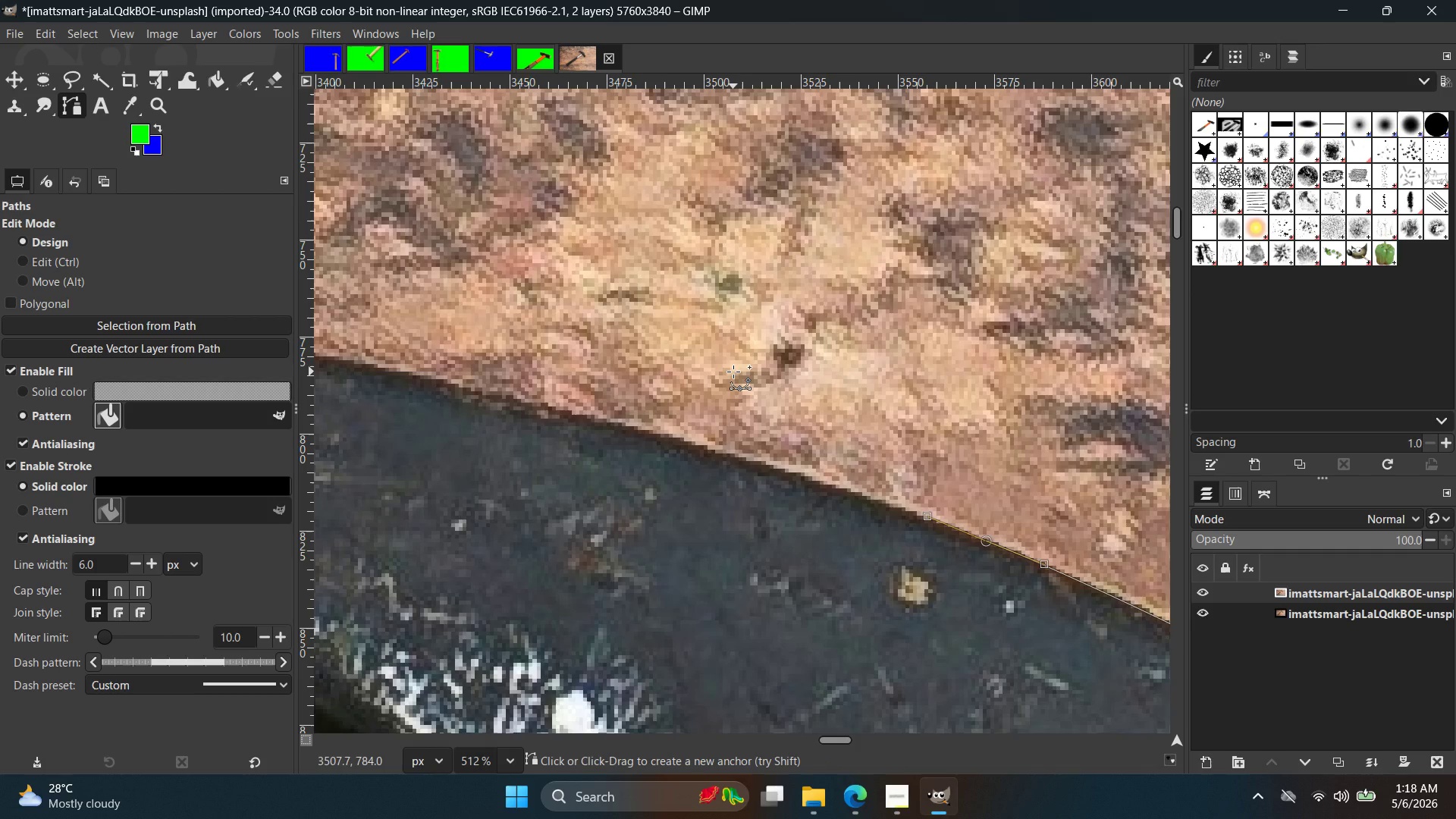 
hold_key(key=ControlLeft, duration=0.89)
 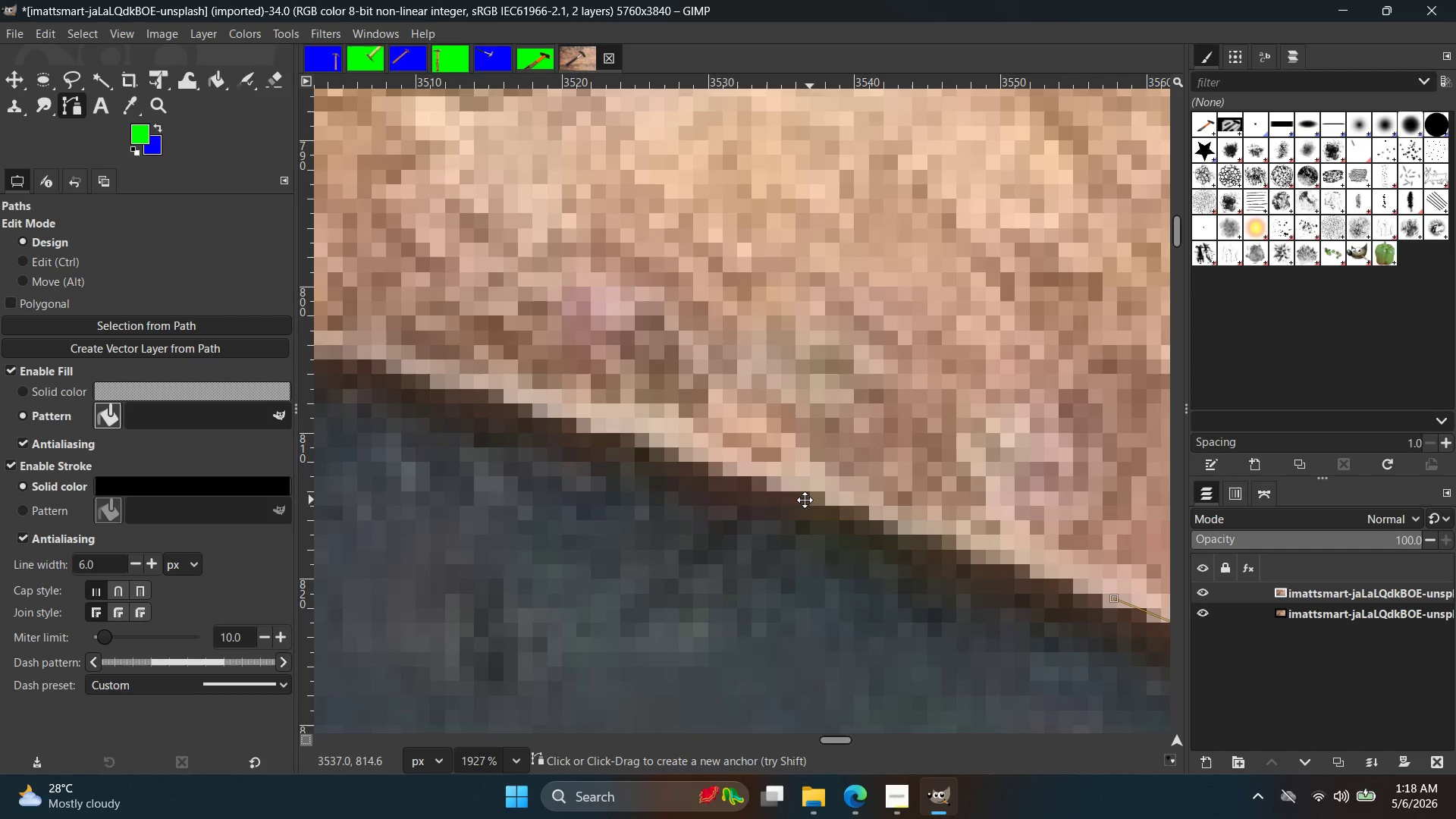 
hold_key(key=Space, duration=0.39)
 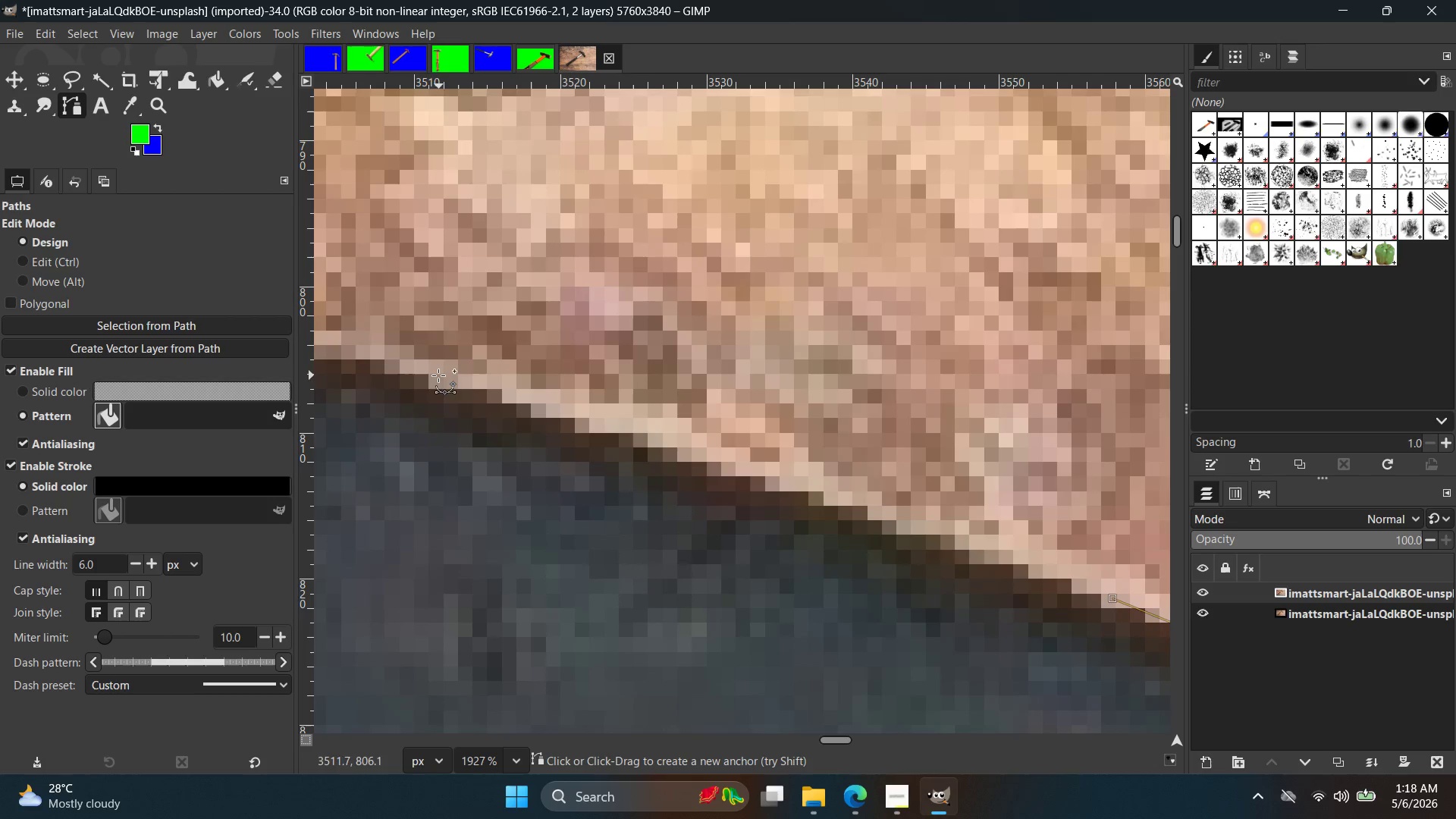 
scroll: coordinate [909, 497], scroll_direction: up, amount: 14.0
 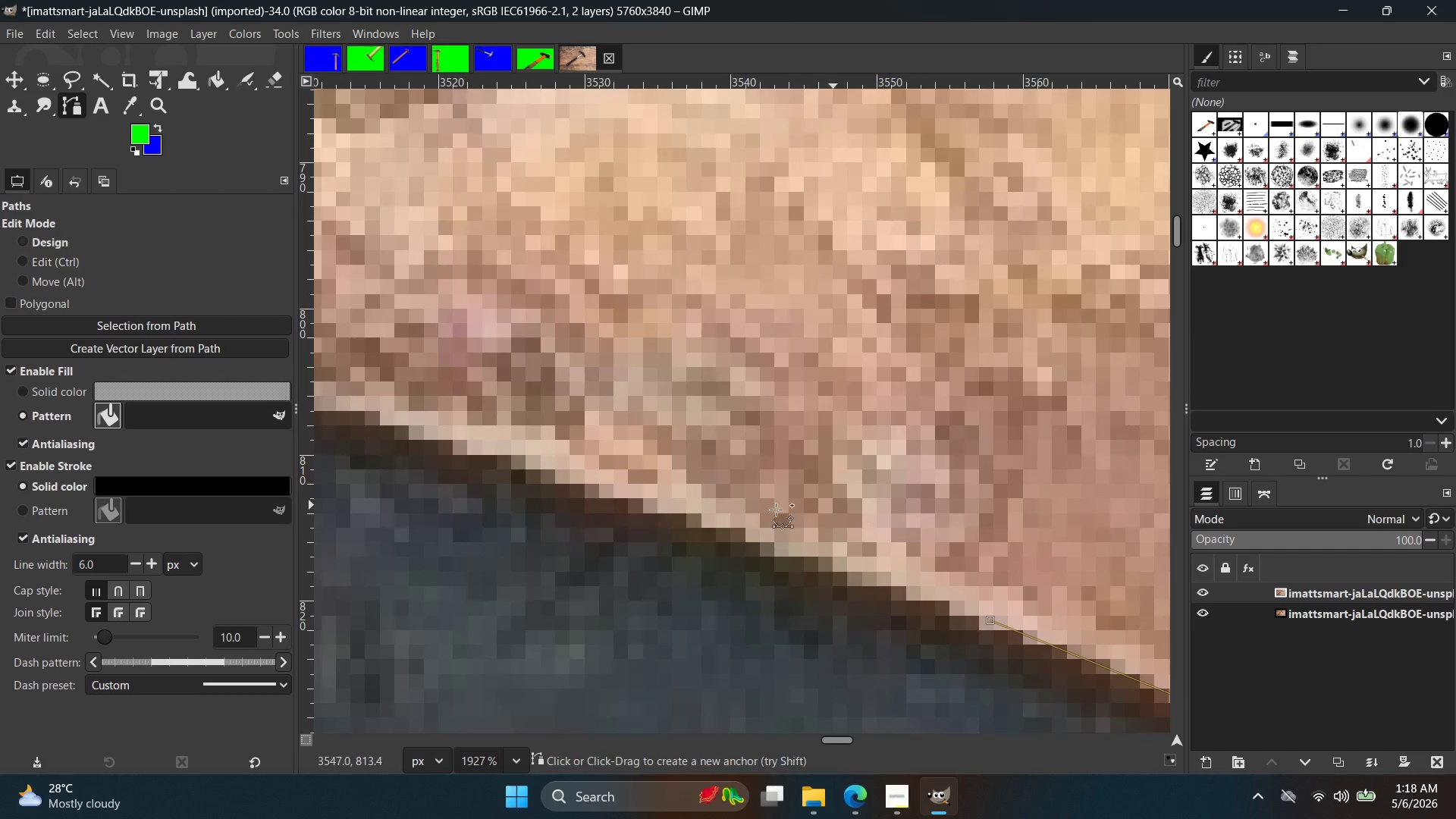 
left_click_drag(start_coordinate=[419, 370], to_coordinate=[310, 331])
 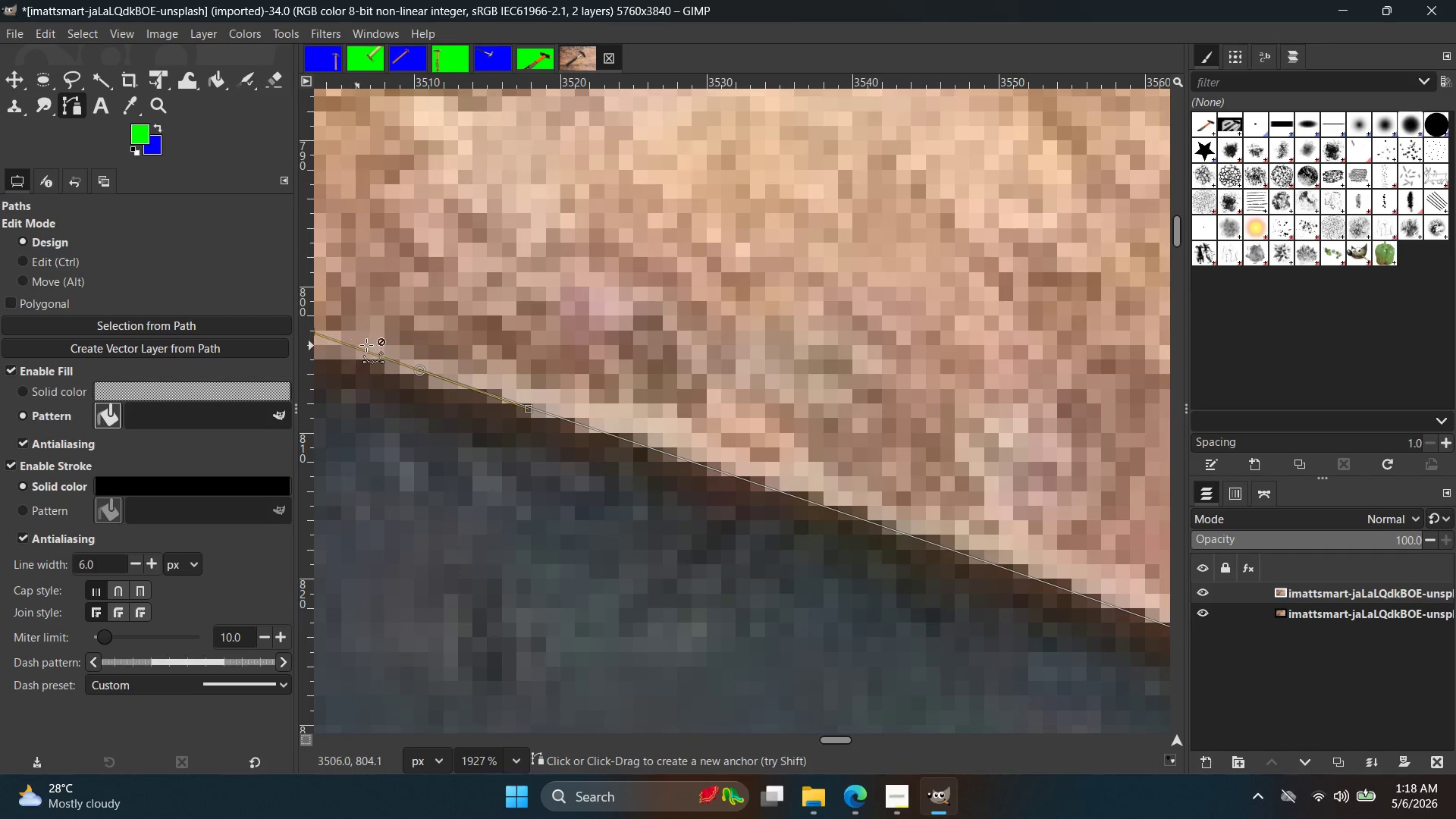 
hold_key(key=ControlLeft, duration=0.52)
 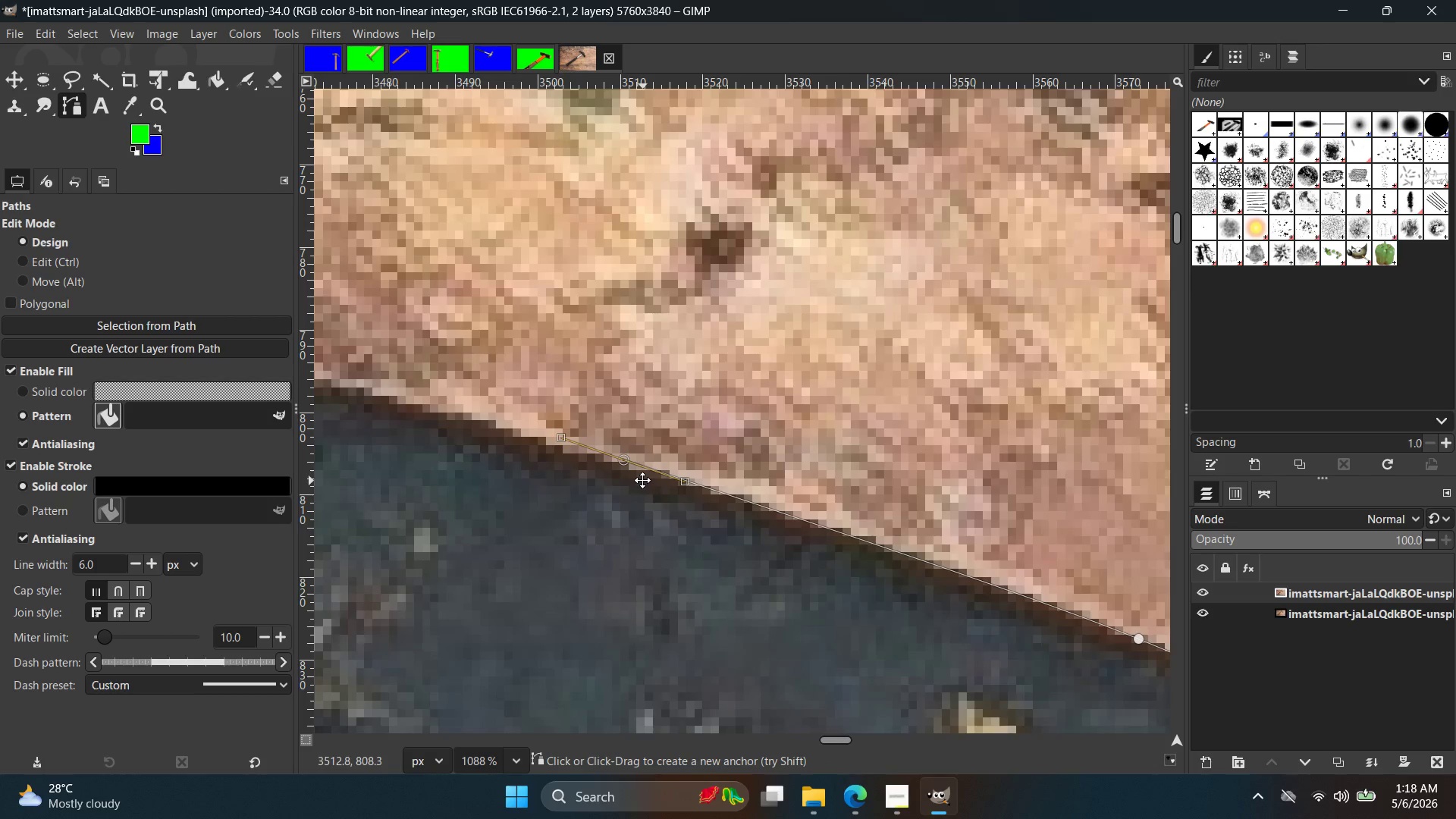 
hold_key(key=Space, duration=0.45)
 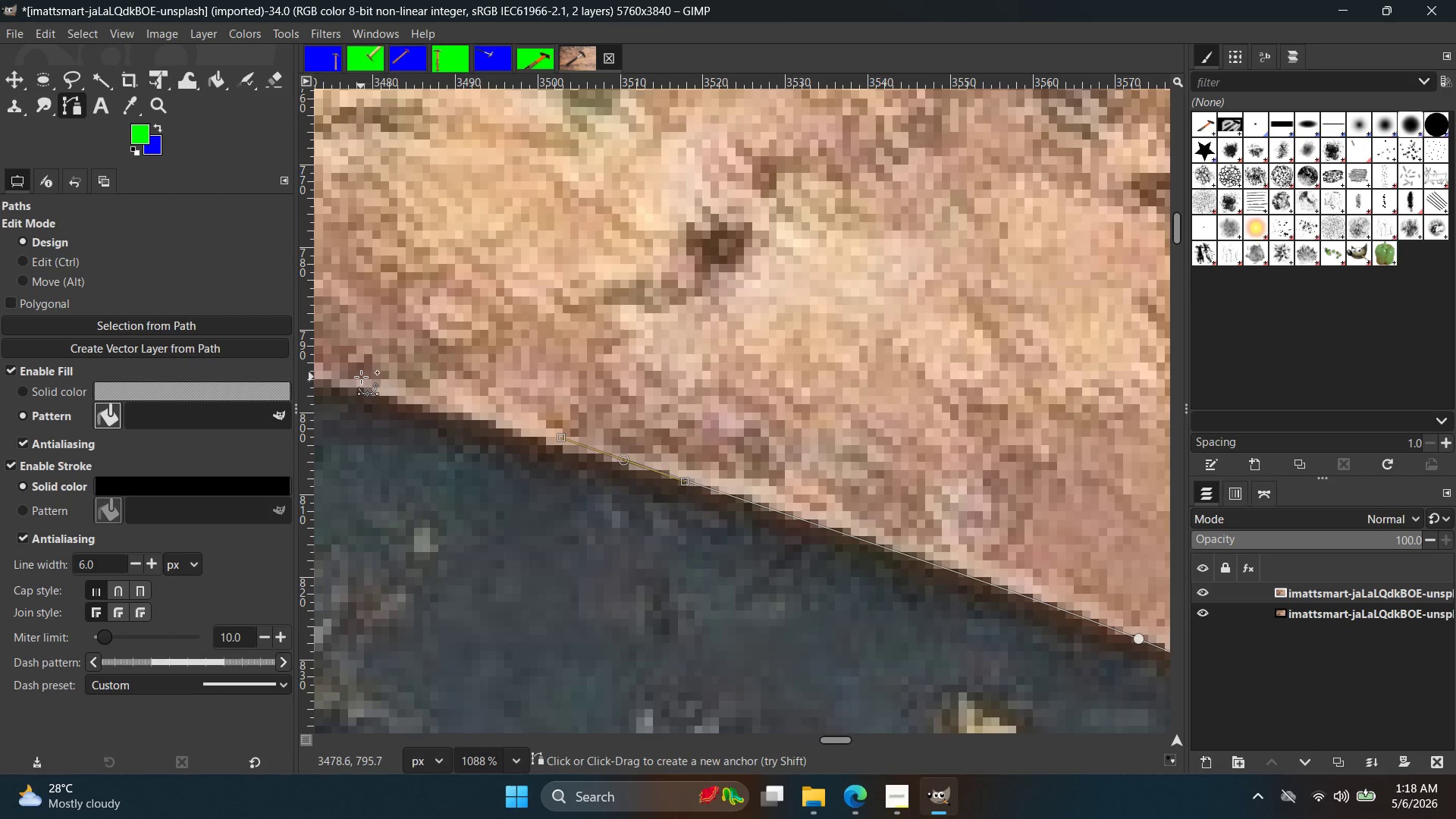 
scroll: coordinate [428, 388], scroll_direction: down, amount: 6.0
 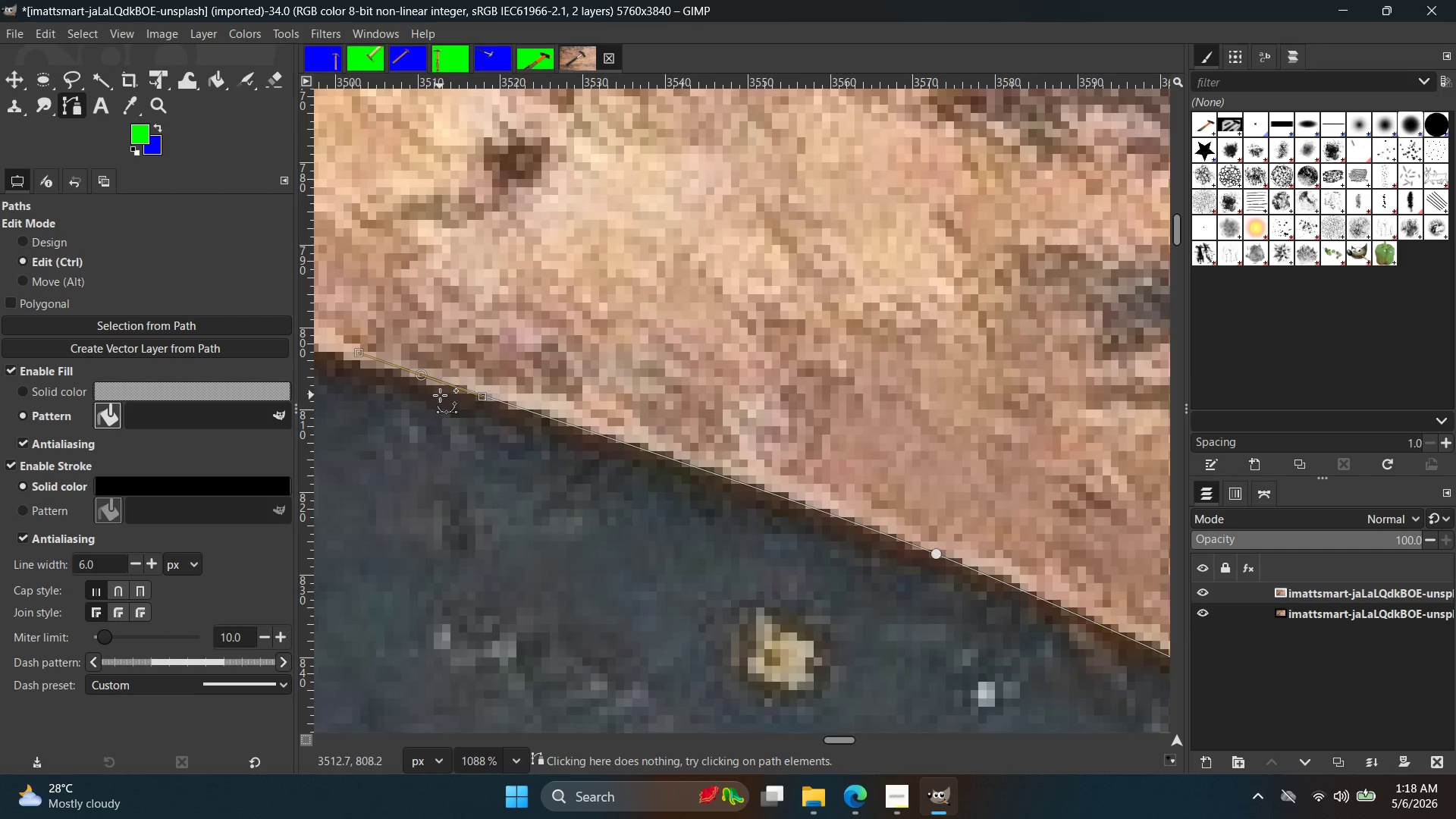 
hold_key(key=Space, duration=0.42)
 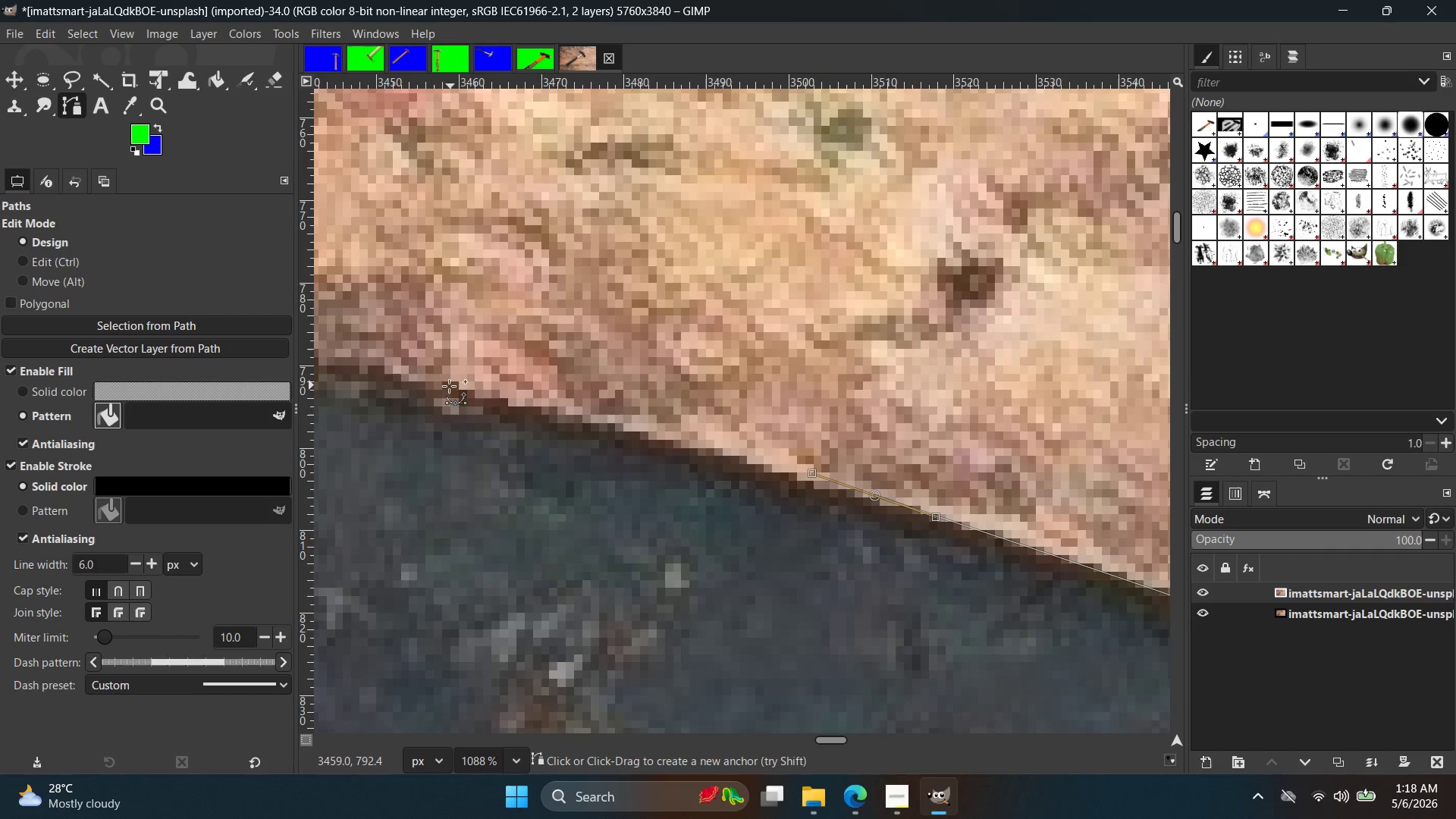 
left_click_drag(start_coordinate=[421, 384], to_coordinate=[330, 362])
 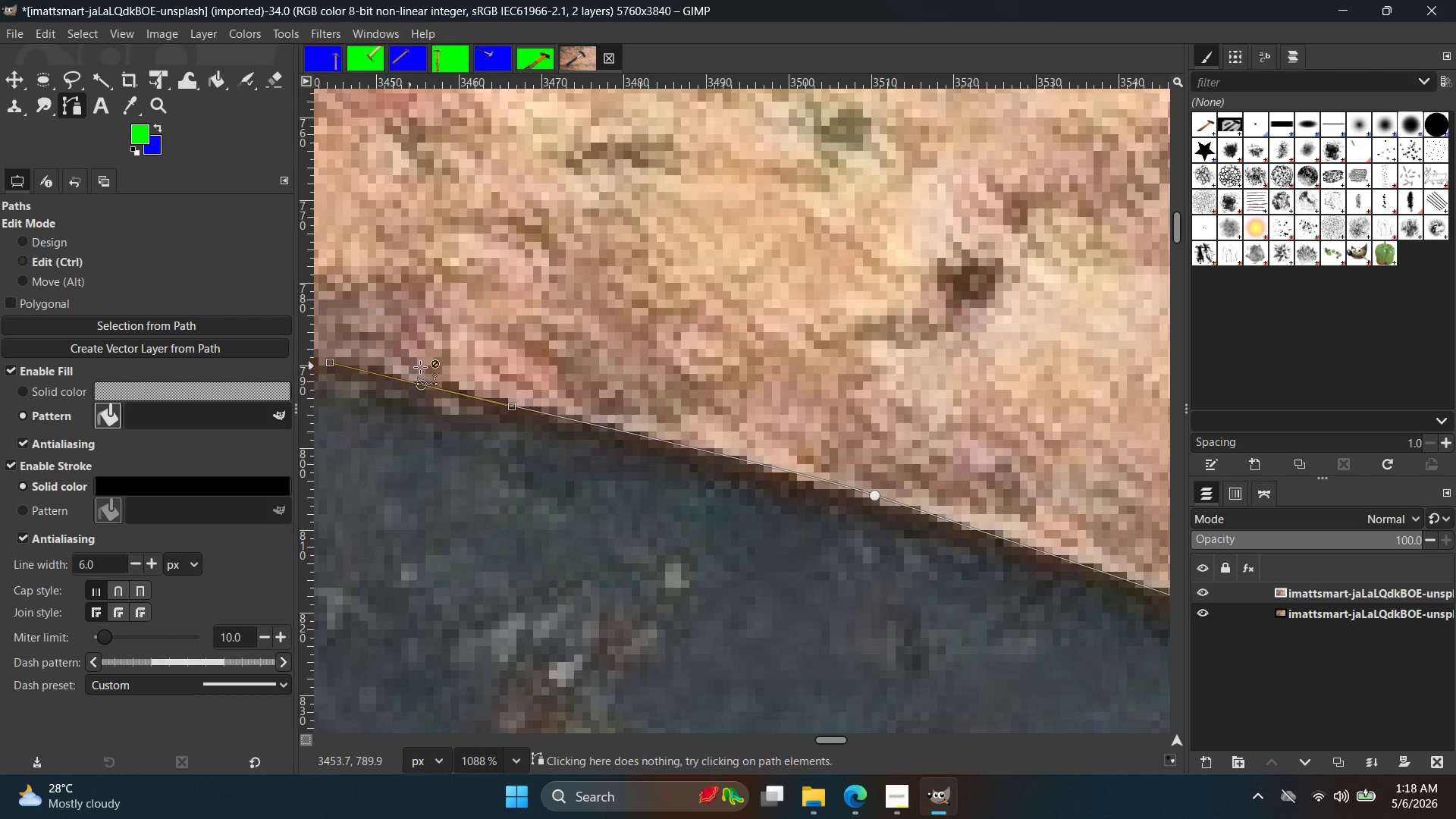 
key(Control+Z)
 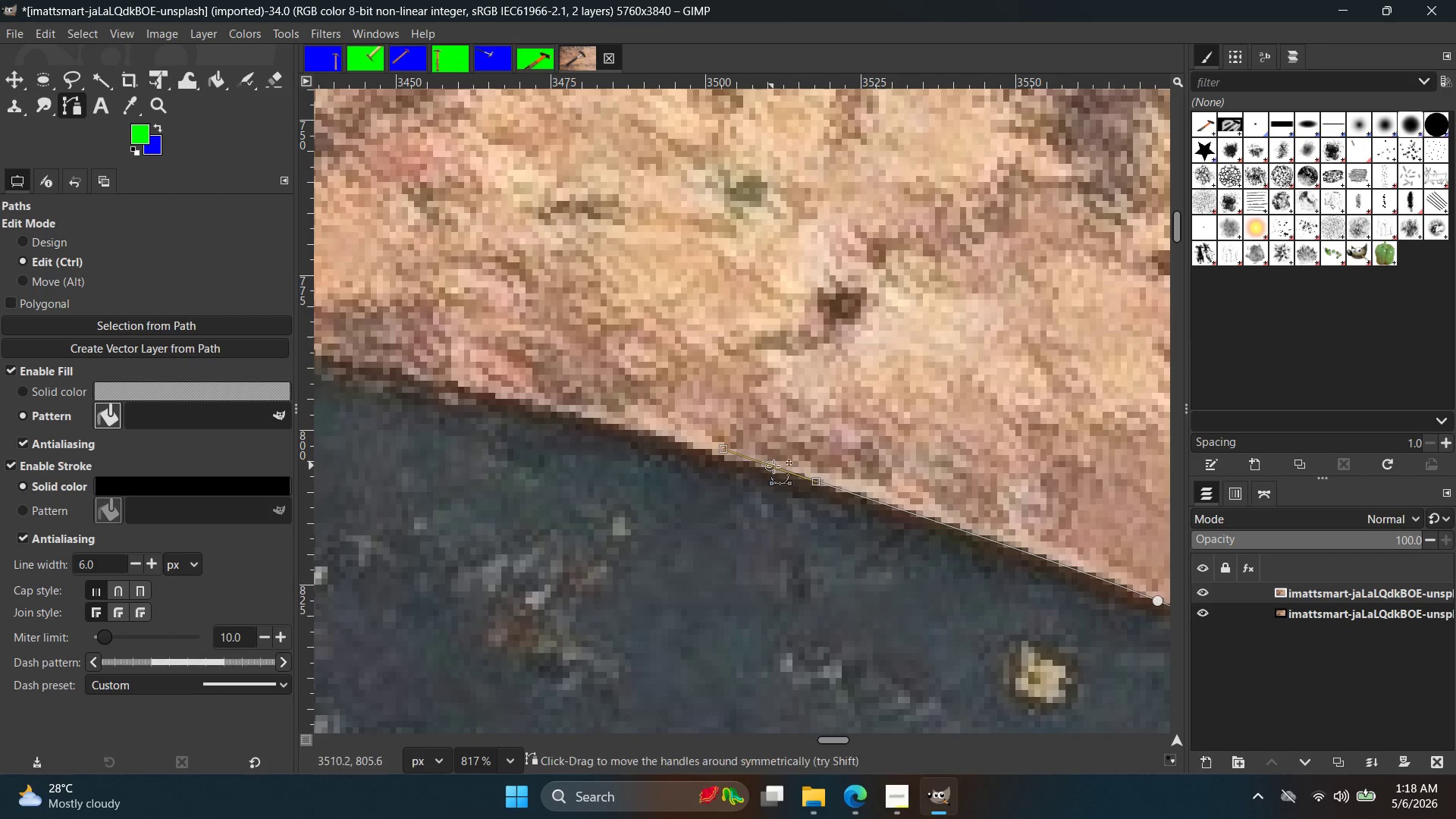 
scroll: coordinate [483, 388], scroll_direction: down, amount: 3.0
 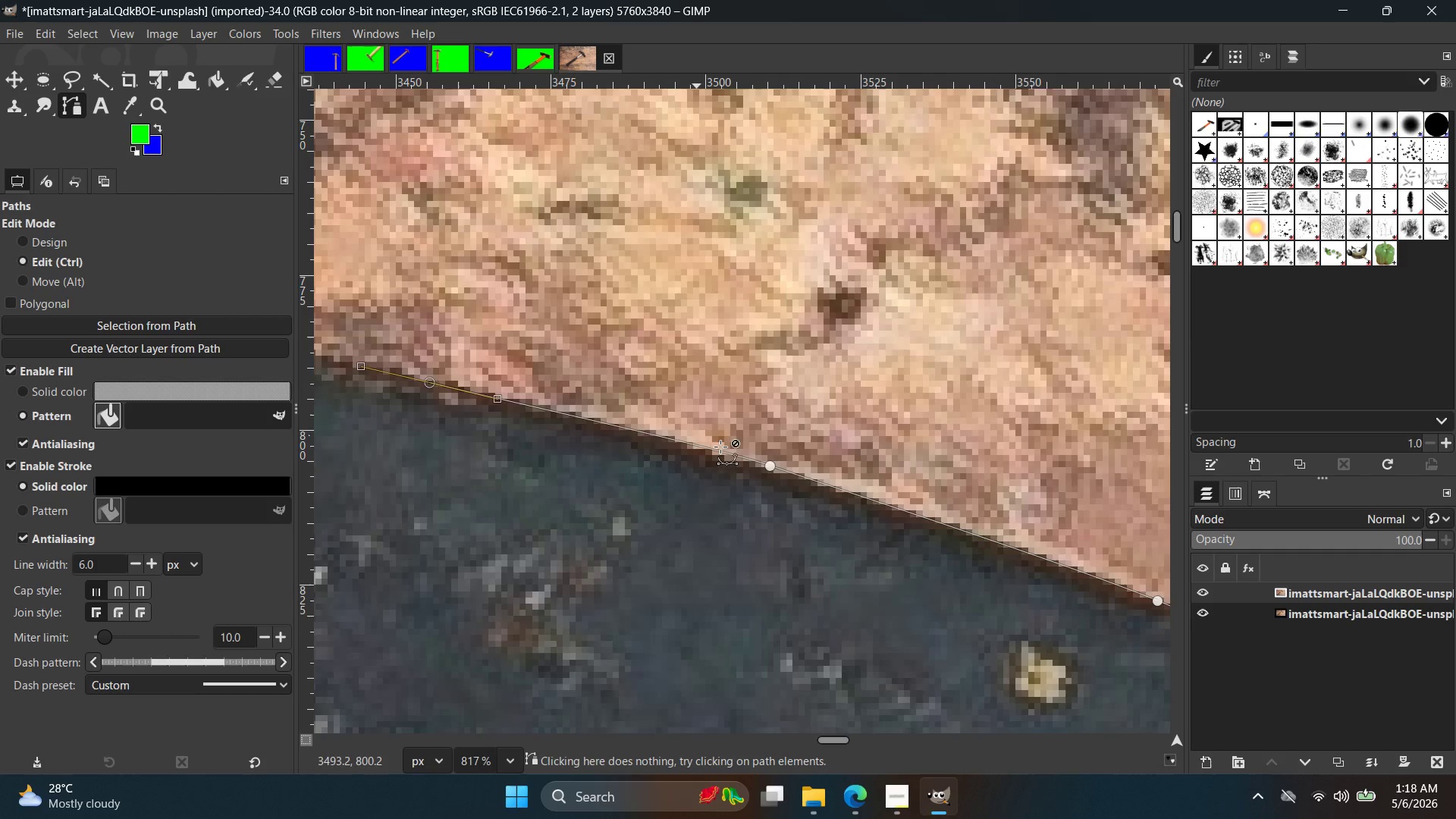 
key(Control+Z)
 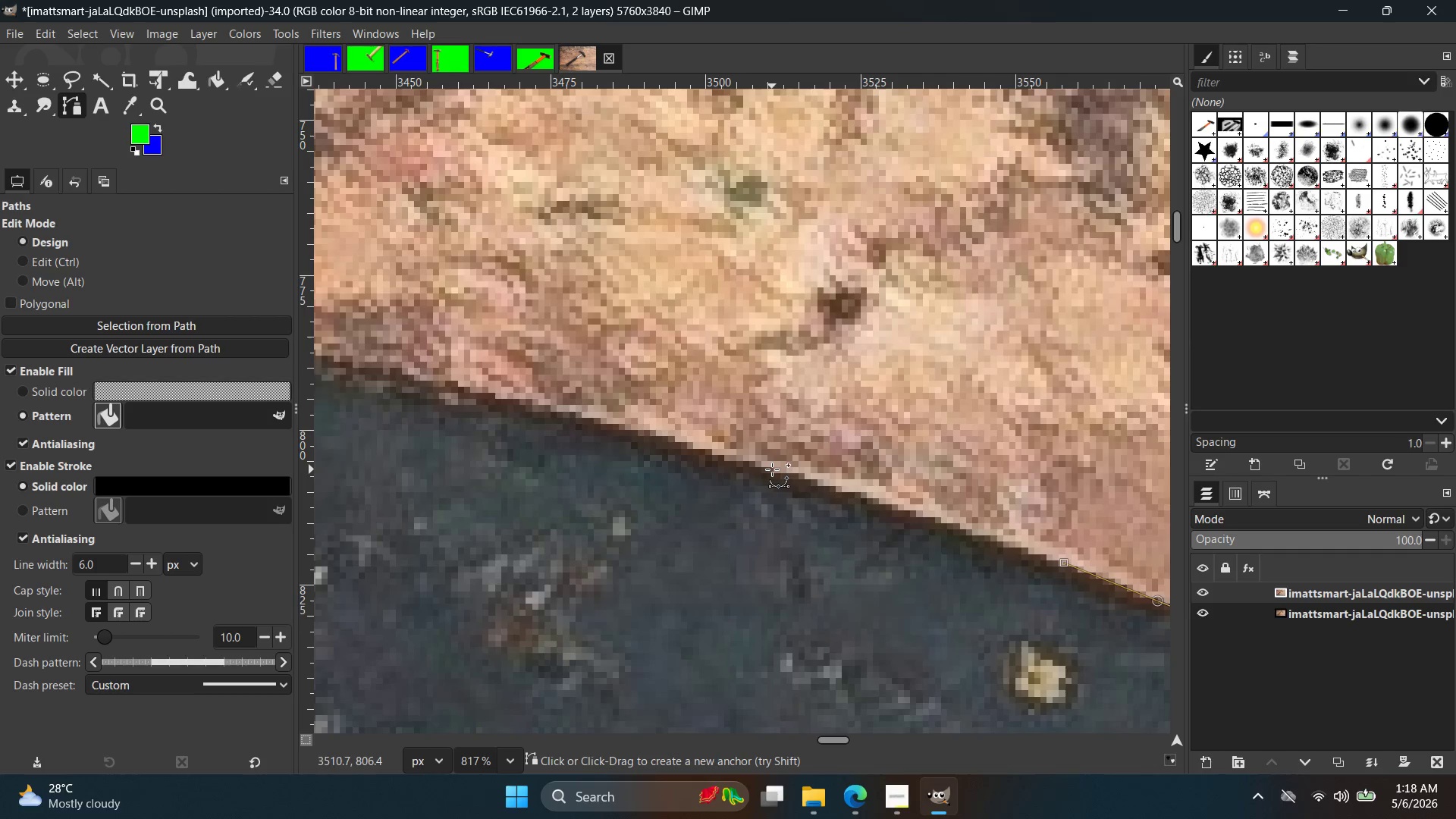 
left_click_drag(start_coordinate=[770, 469], to_coordinate=[661, 439])
 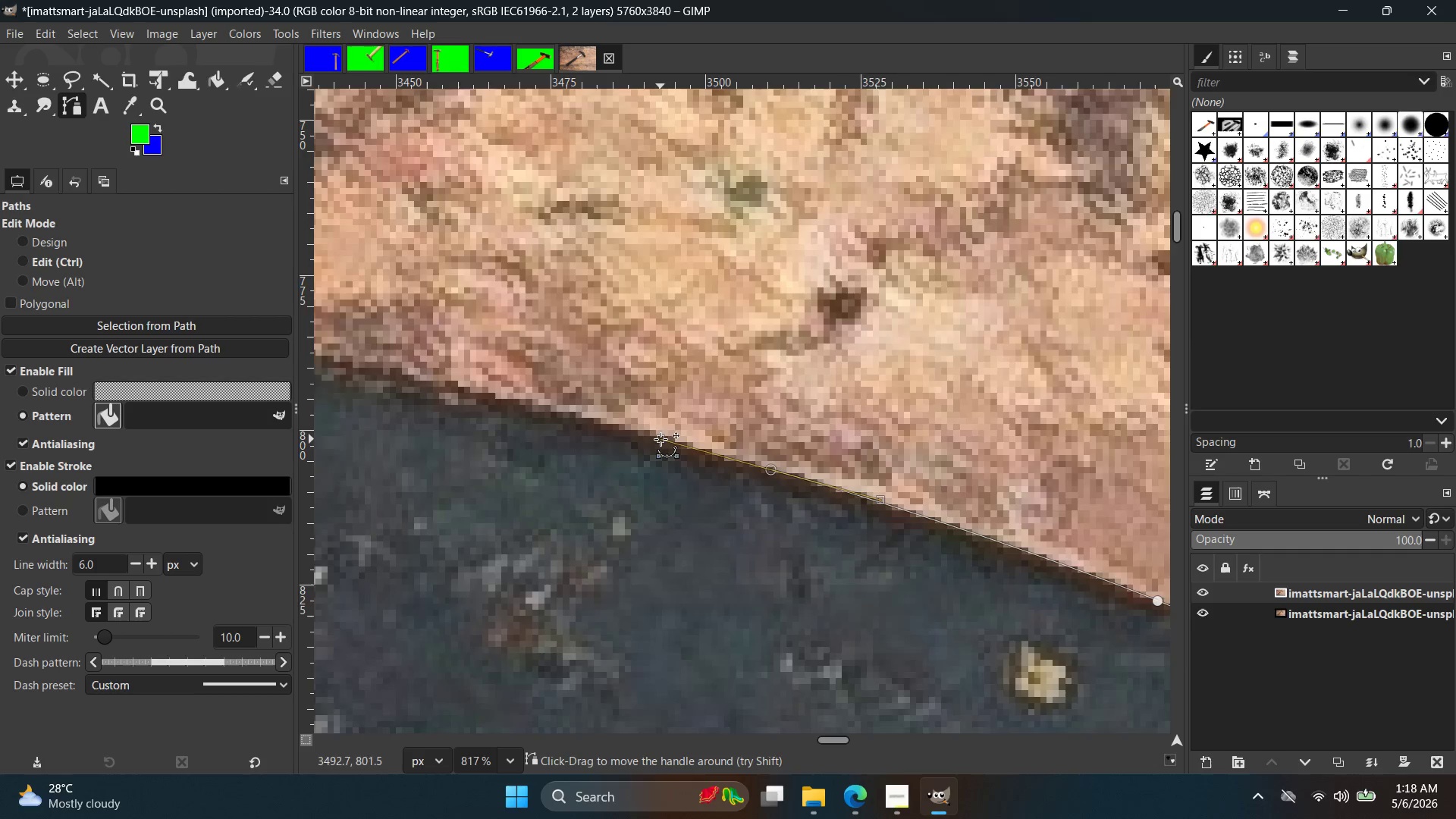 
hold_key(key=ControlLeft, duration=0.66)
scroll: coordinate [671, 435], scroll_direction: down, amount: 8.0
 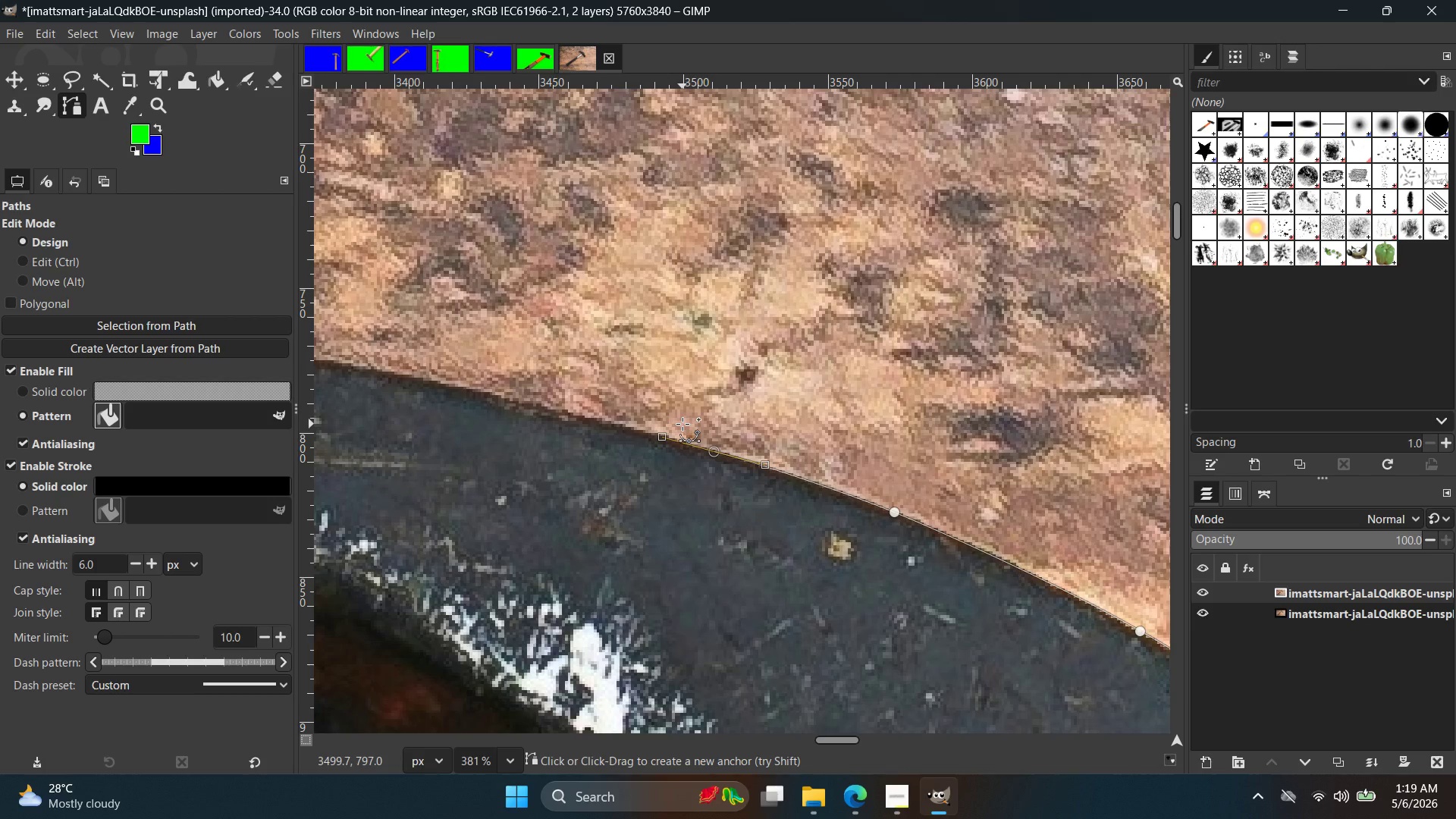 
wait(14.1)
 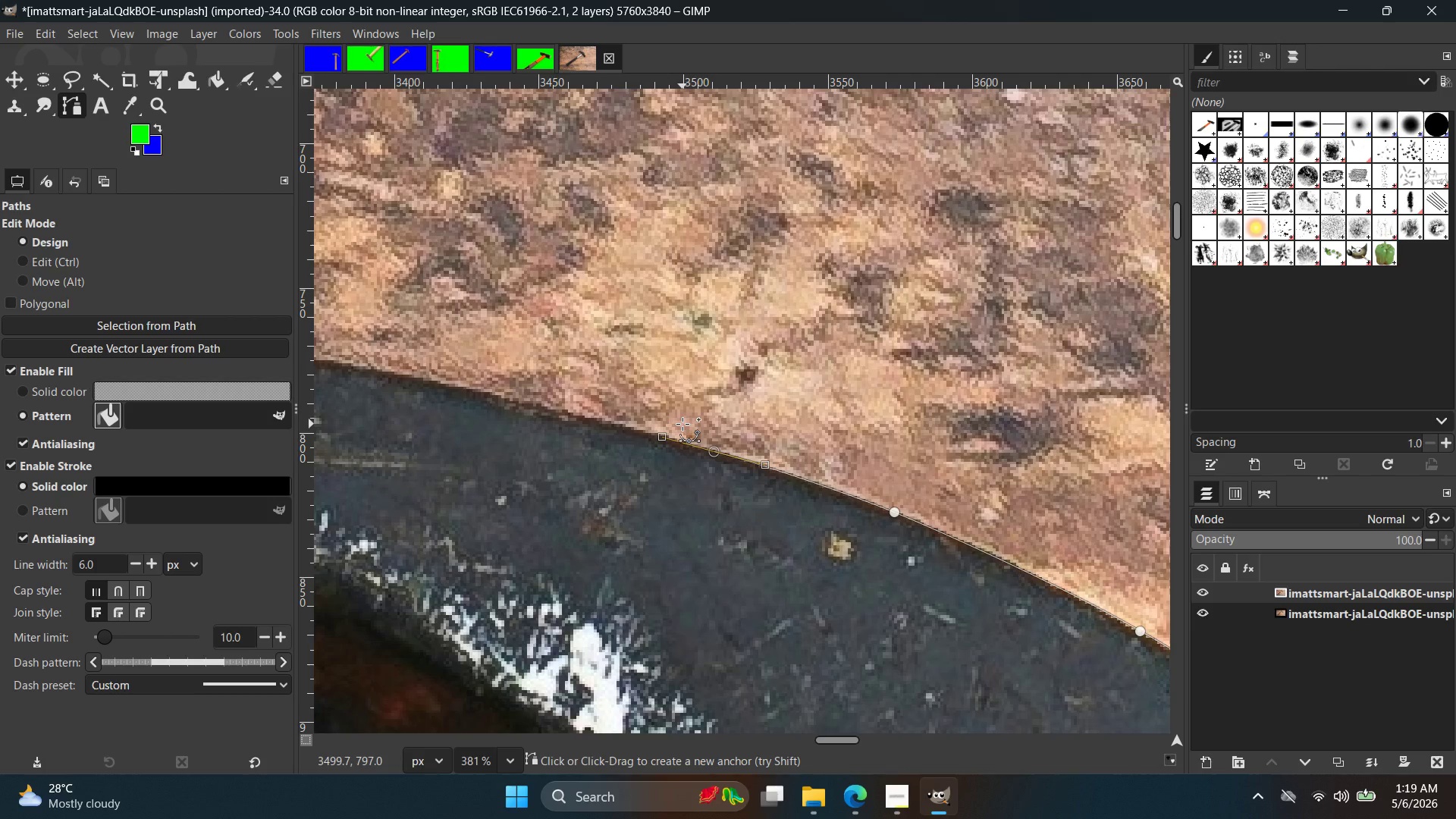 
hold_key(key=ControlLeft, duration=0.78)
 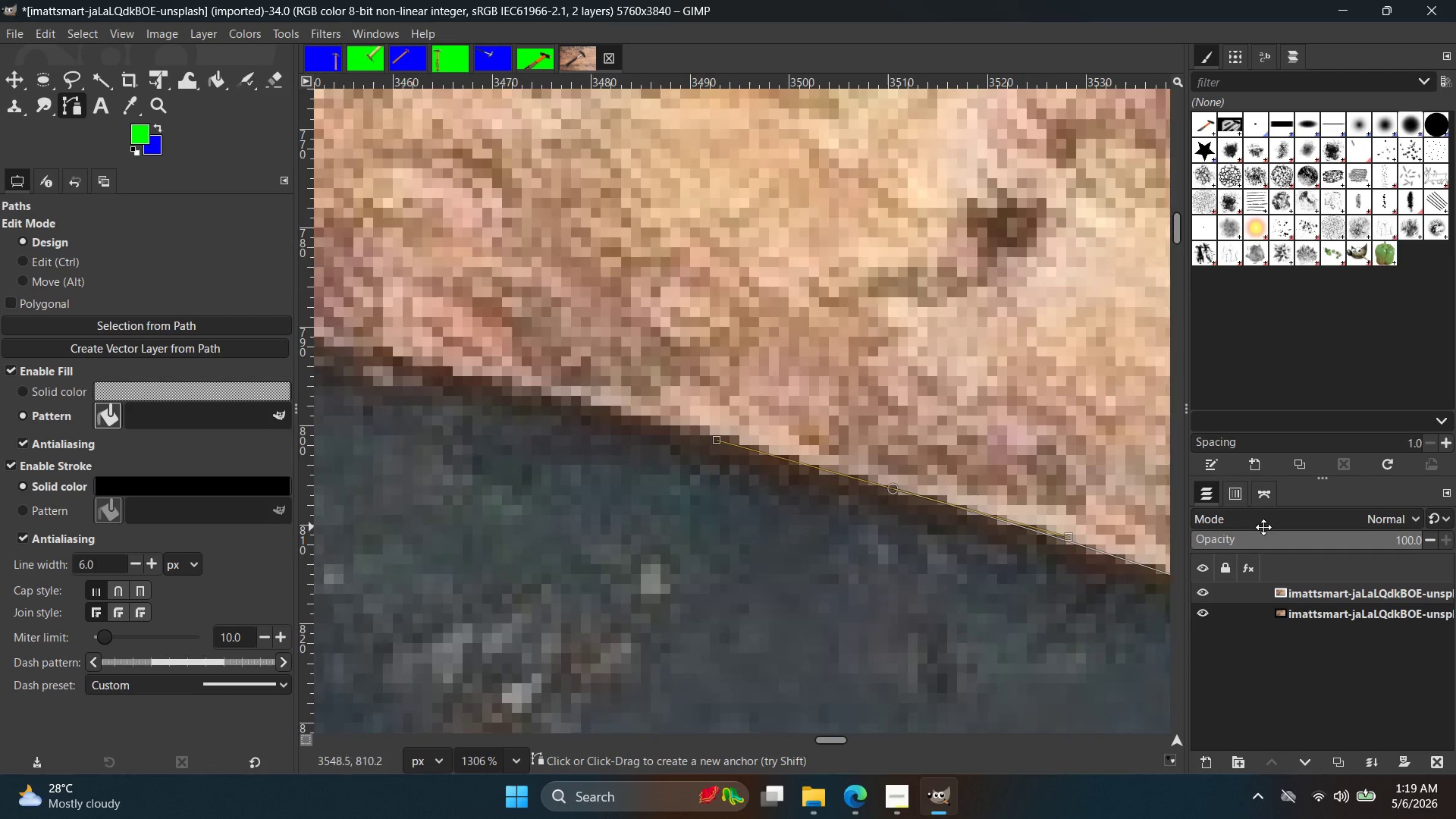 
hold_key(key=Space, duration=0.45)
 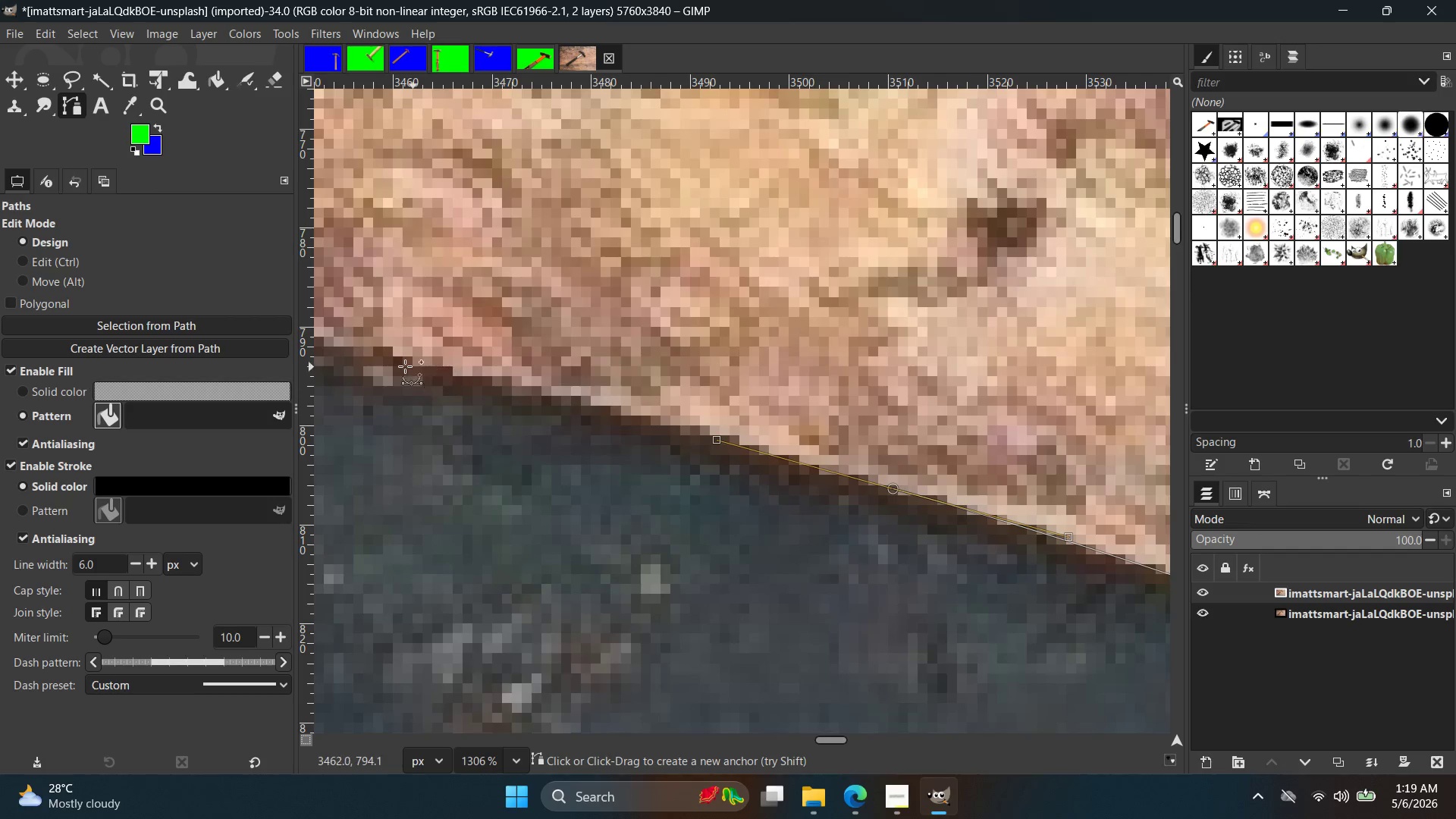 
scroll: coordinate [791, 465], scroll_direction: up, amount: 13.0
 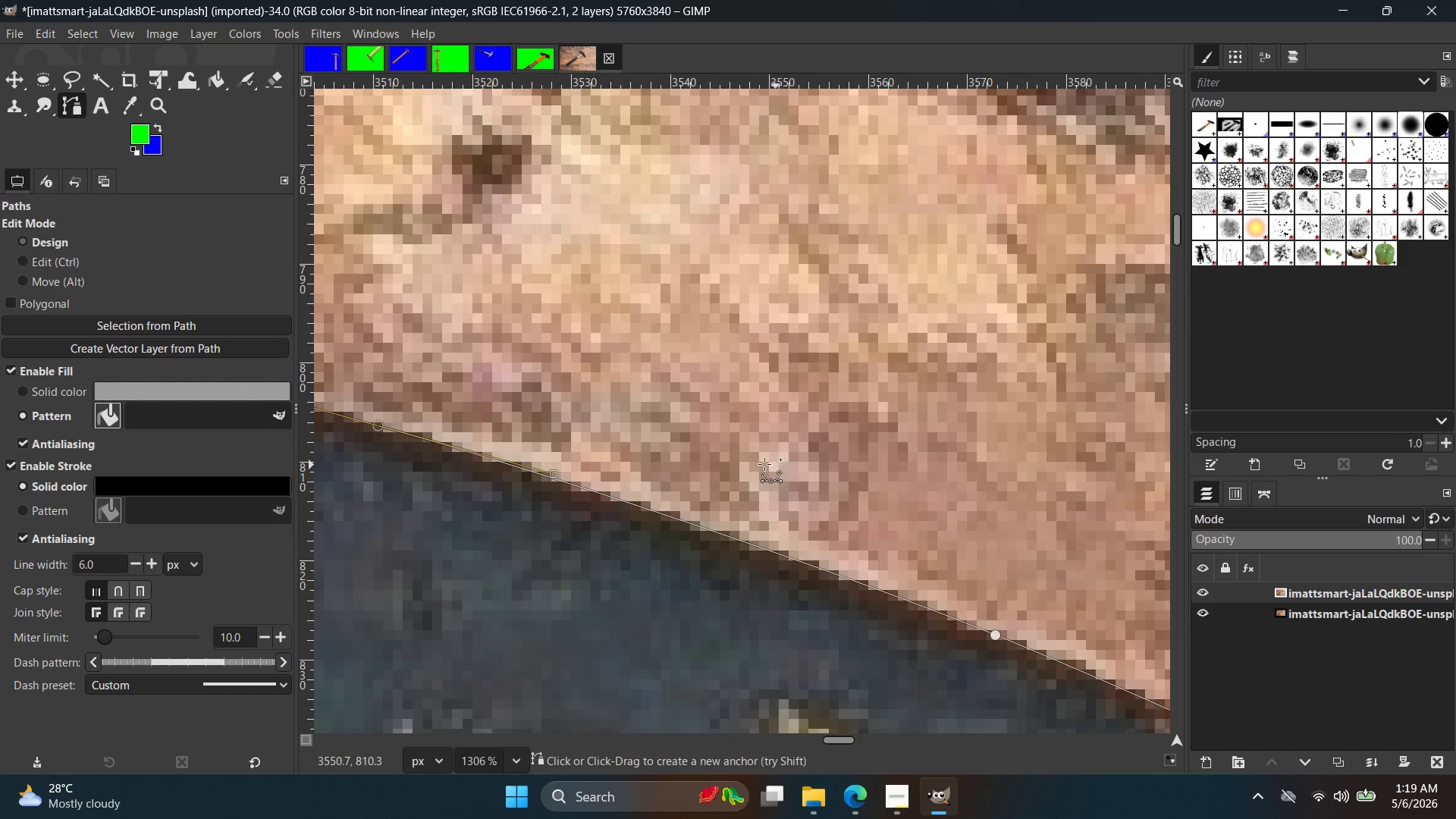 
left_click_drag(start_coordinate=[359, 364], to_coordinate=[280, 358])
 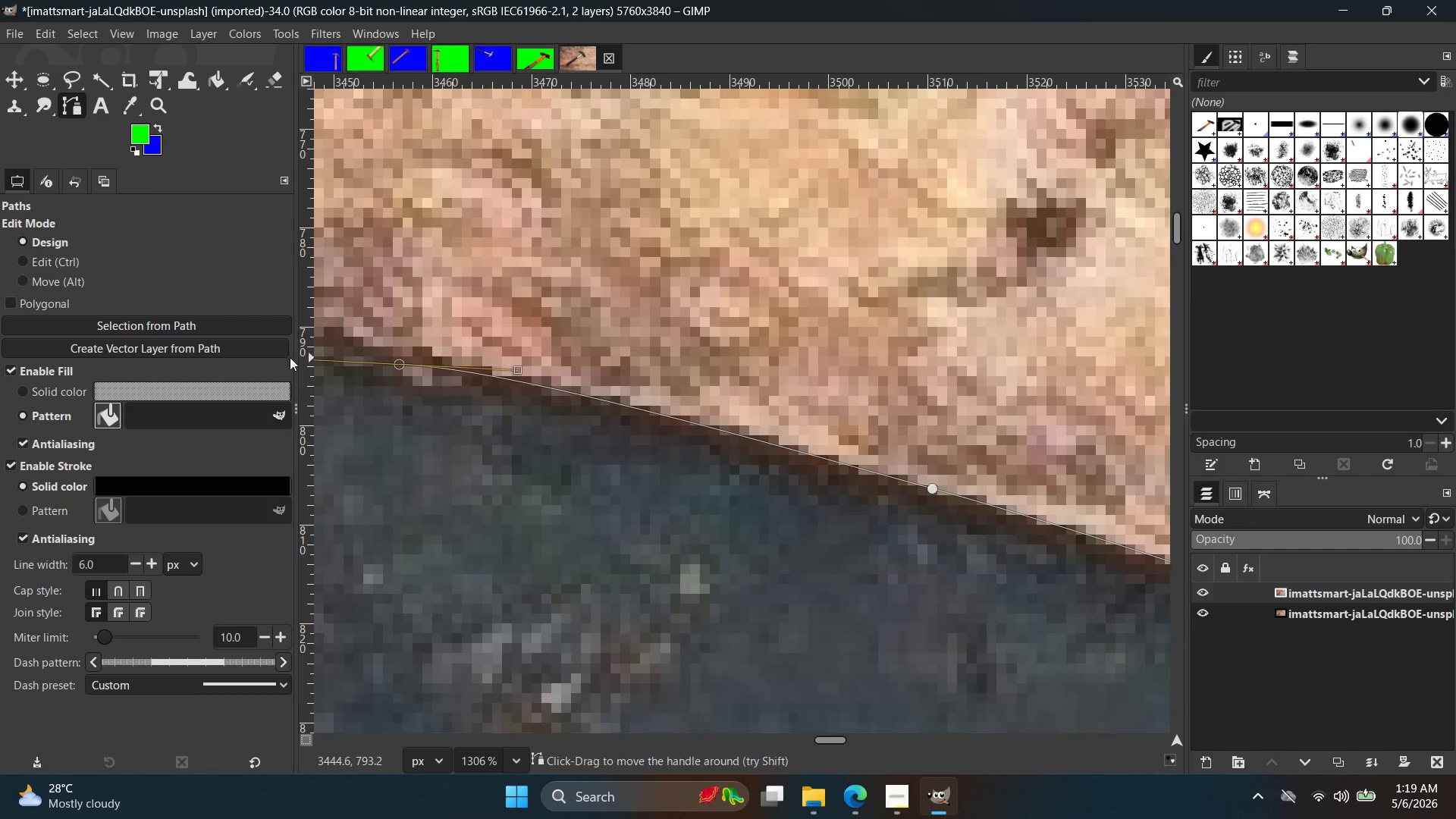 
key(Control+ControlLeft)
 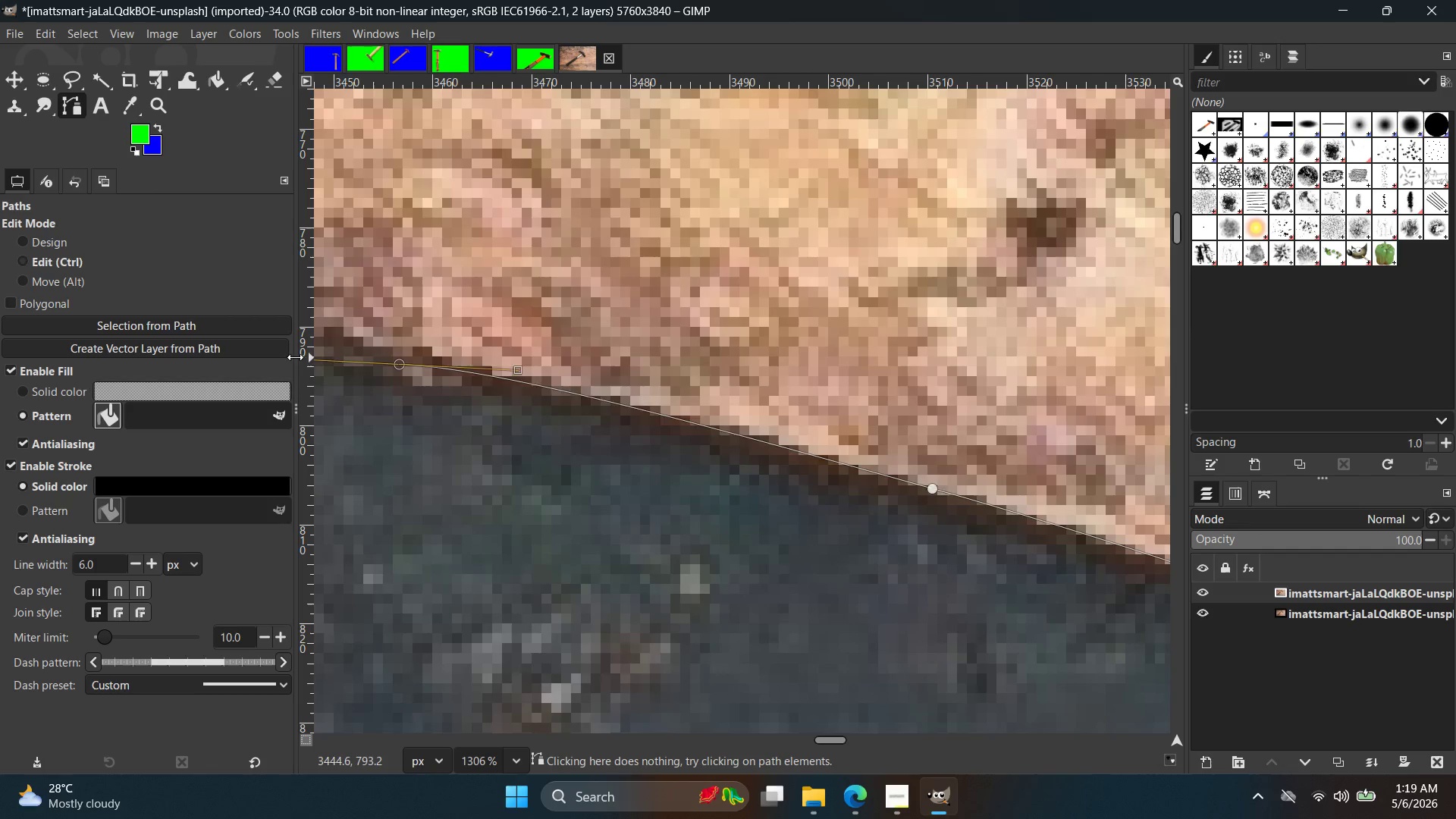 
key(Control+Z)
 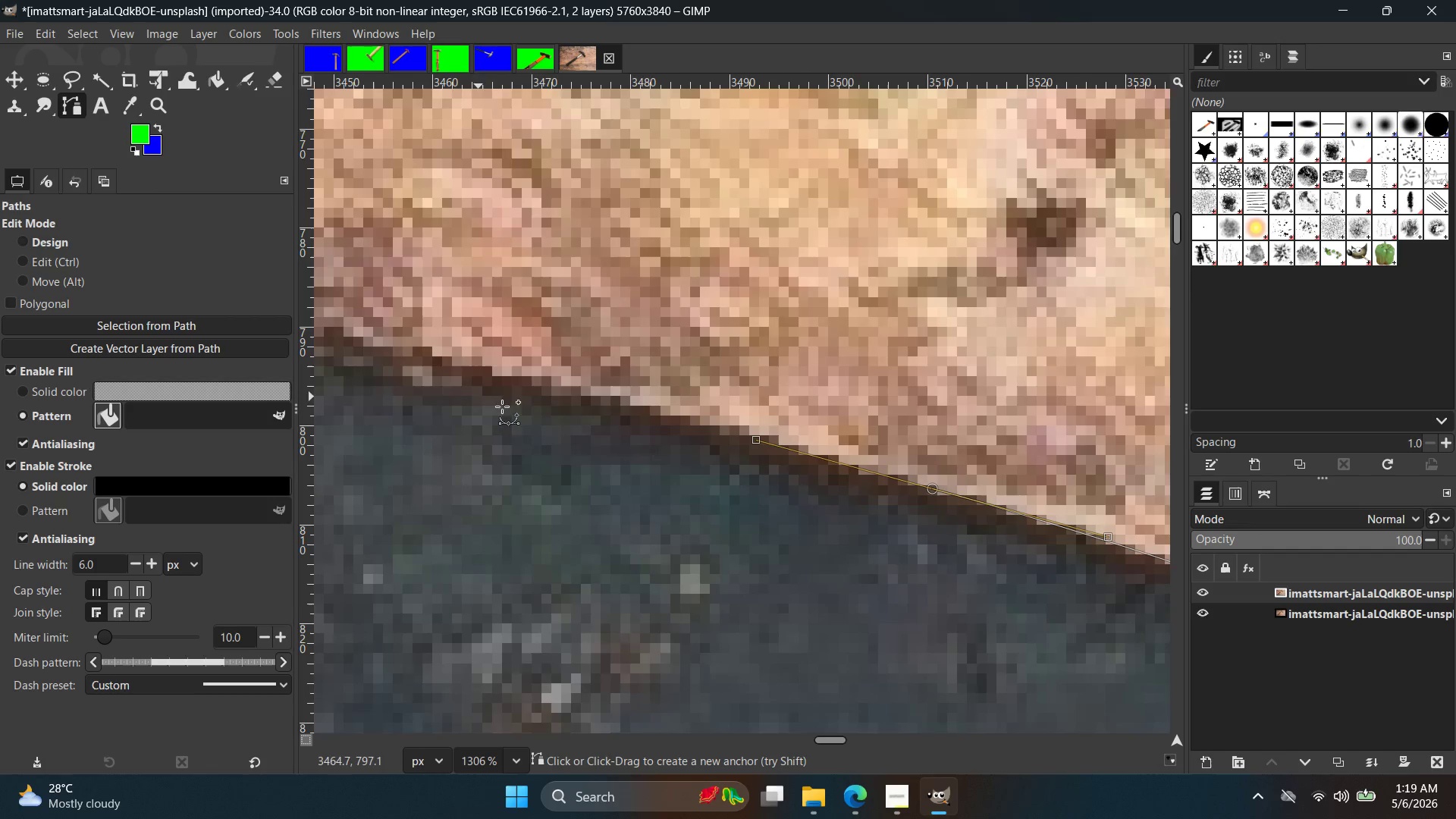 
hold_key(key=Space, duration=0.38)
 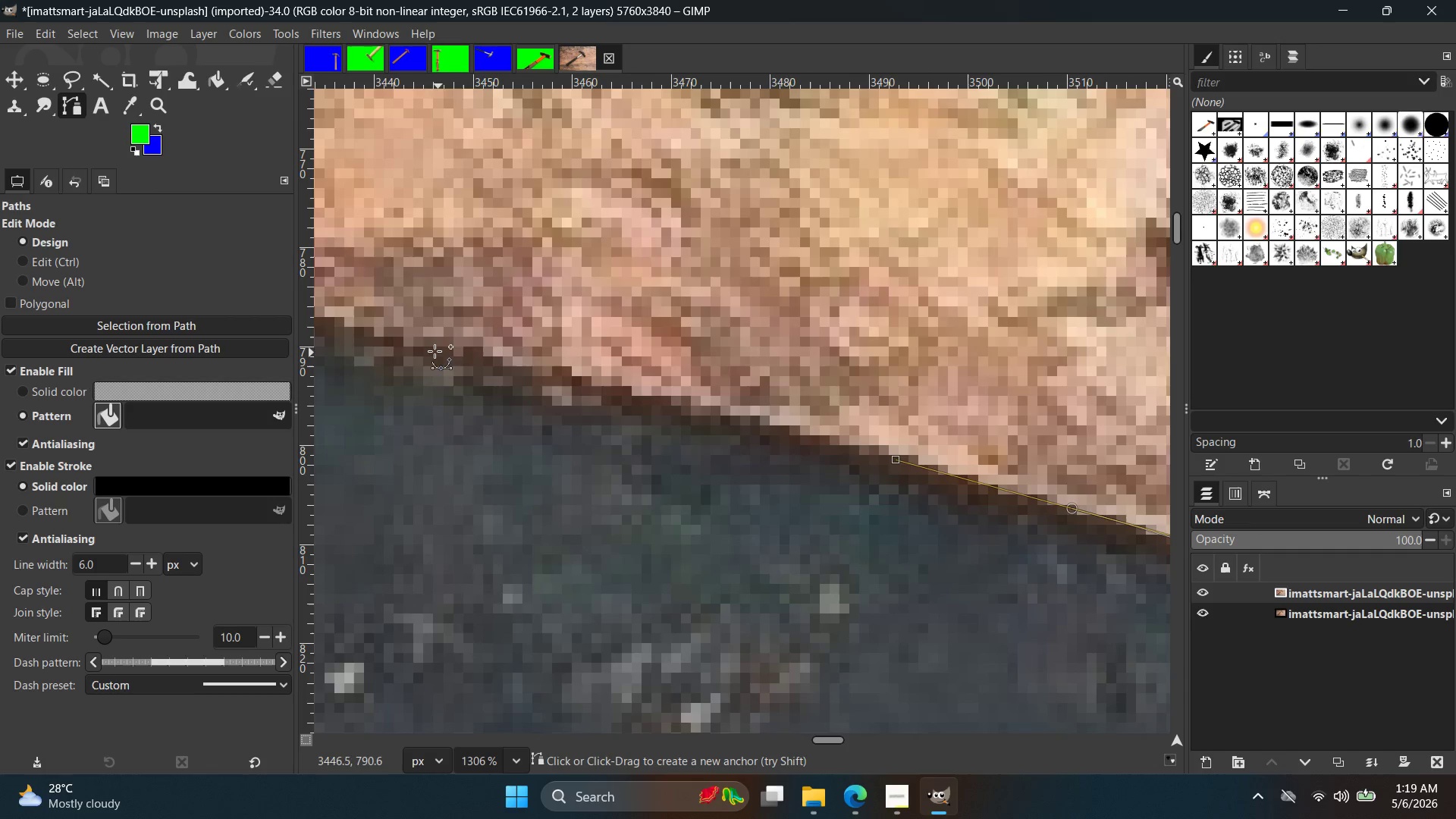 
left_click_drag(start_coordinate=[405, 343], to_coordinate=[313, 322])
 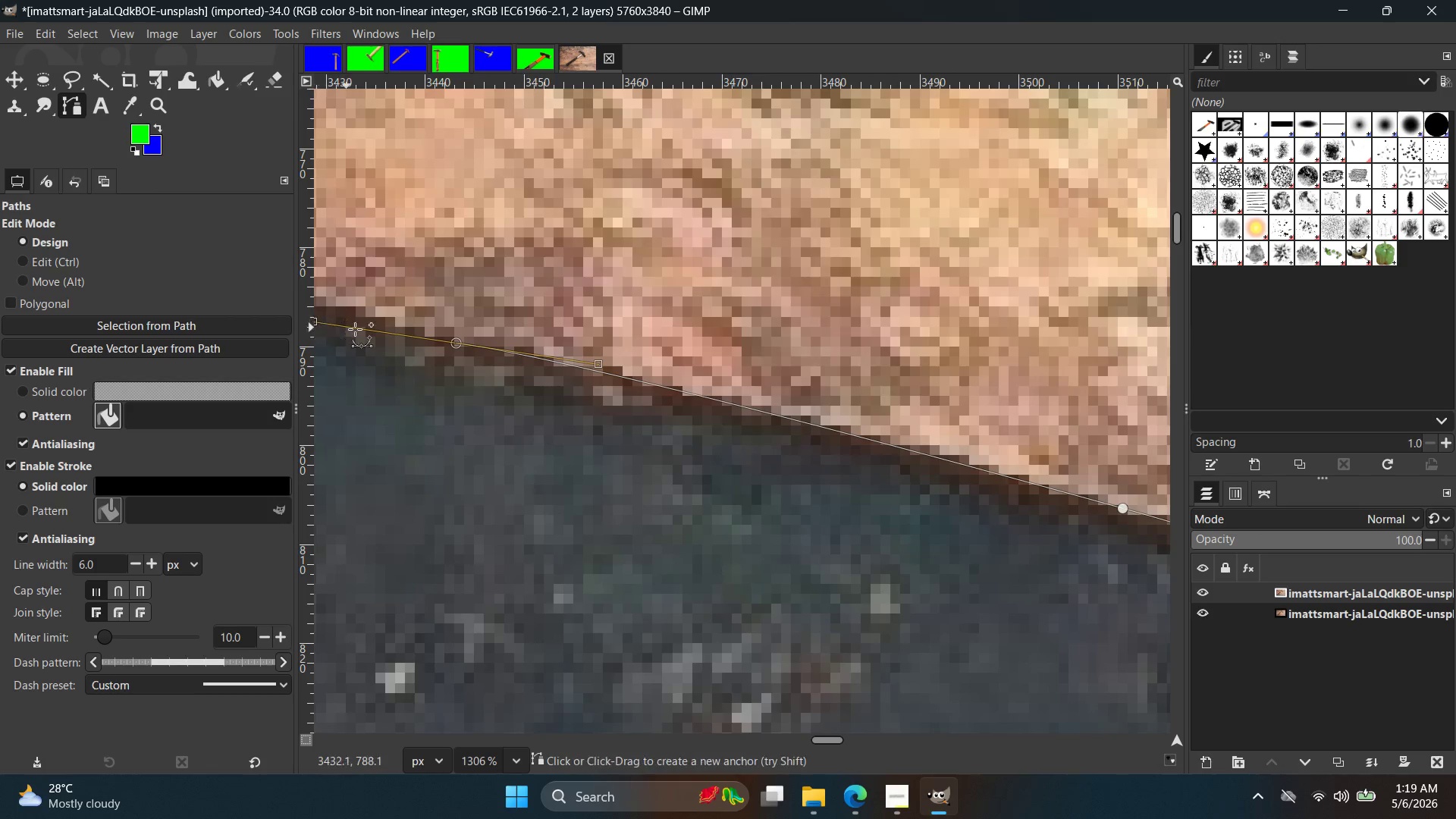 
hold_key(key=ControlLeft, duration=0.38)
 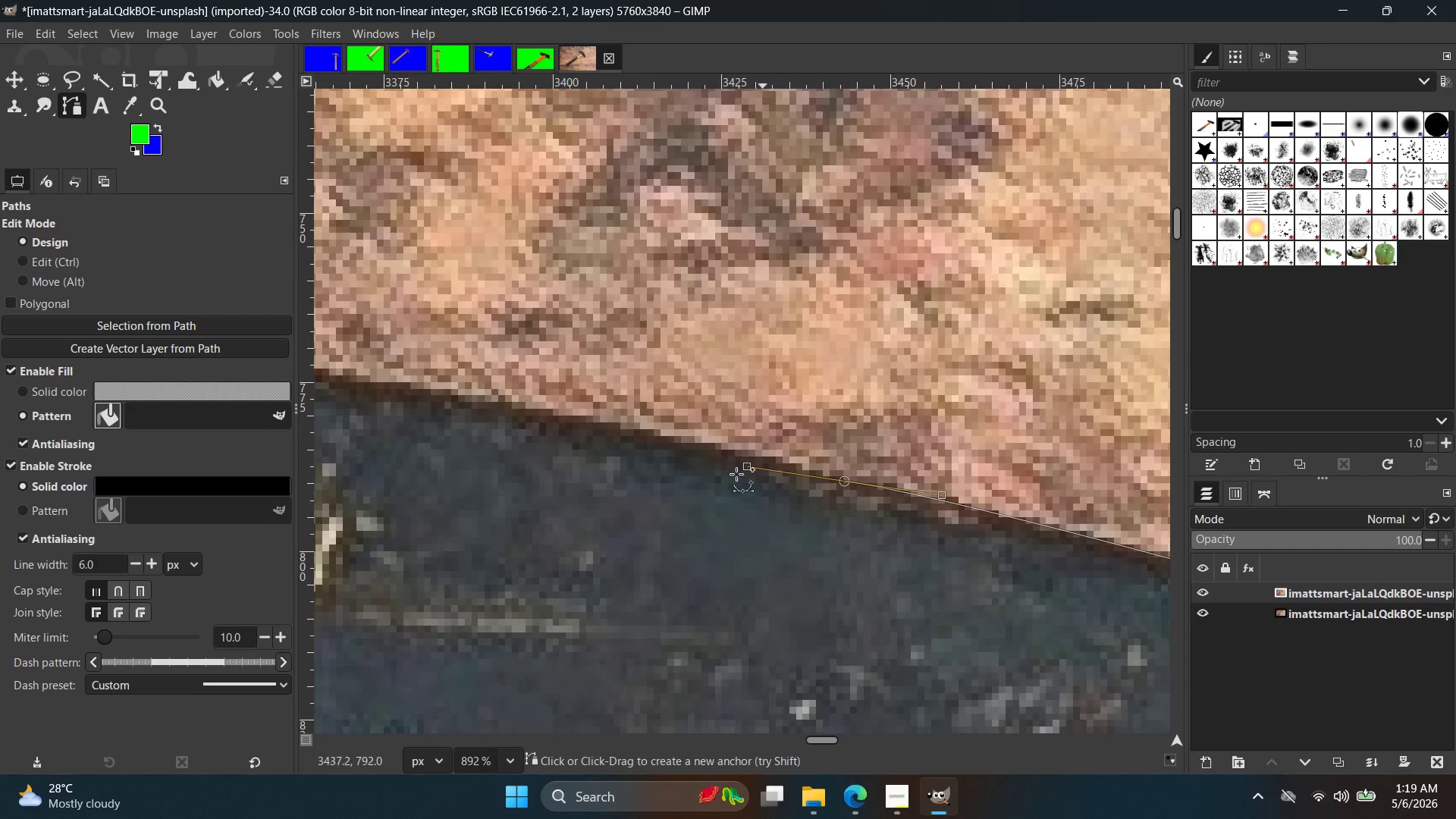 
hold_key(key=Space, duration=0.41)
 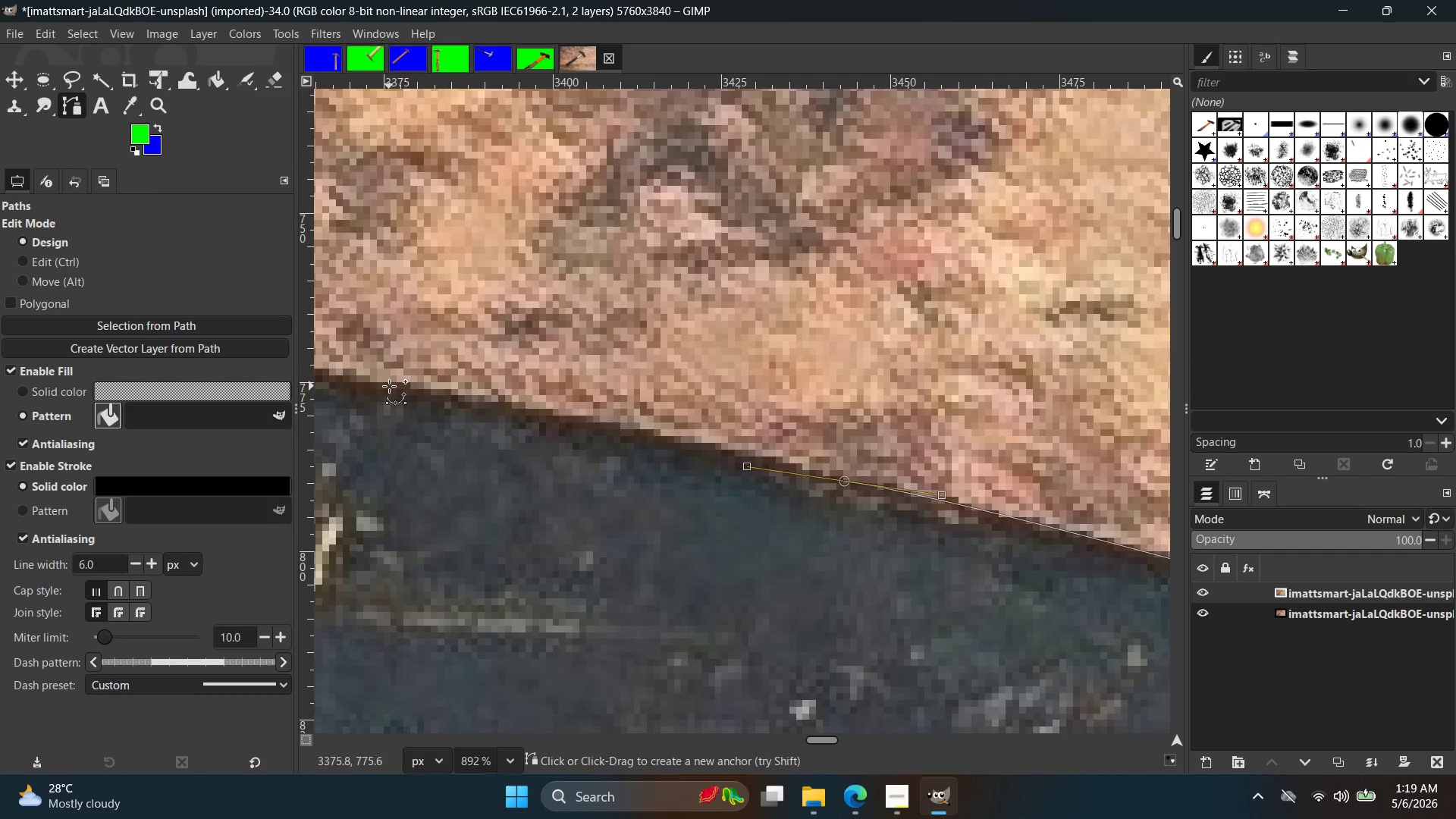 
scroll: coordinate [411, 351], scroll_direction: down, amount: 4.0
 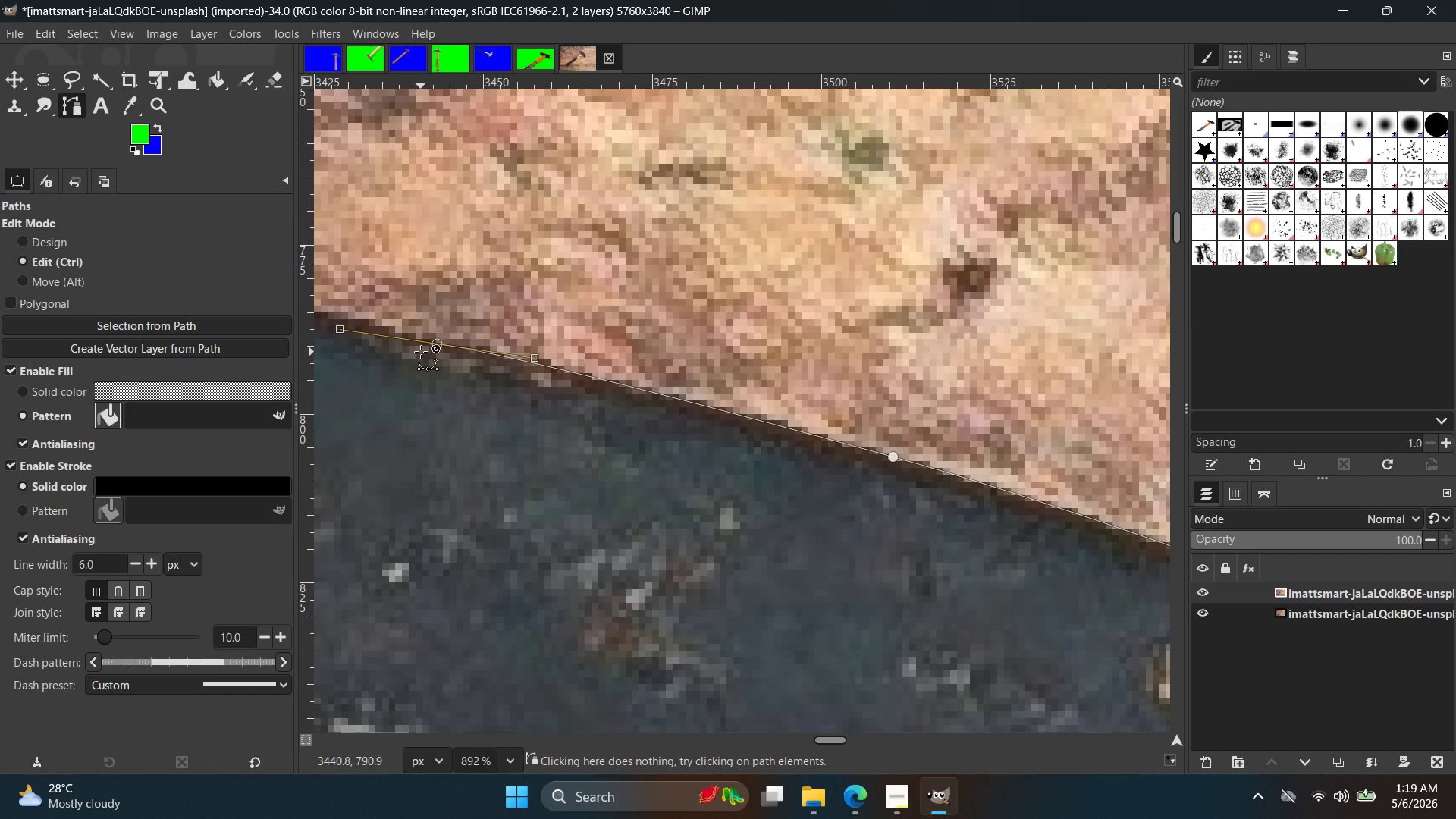 
left_click_drag(start_coordinate=[378, 384], to_coordinate=[330, 381])
 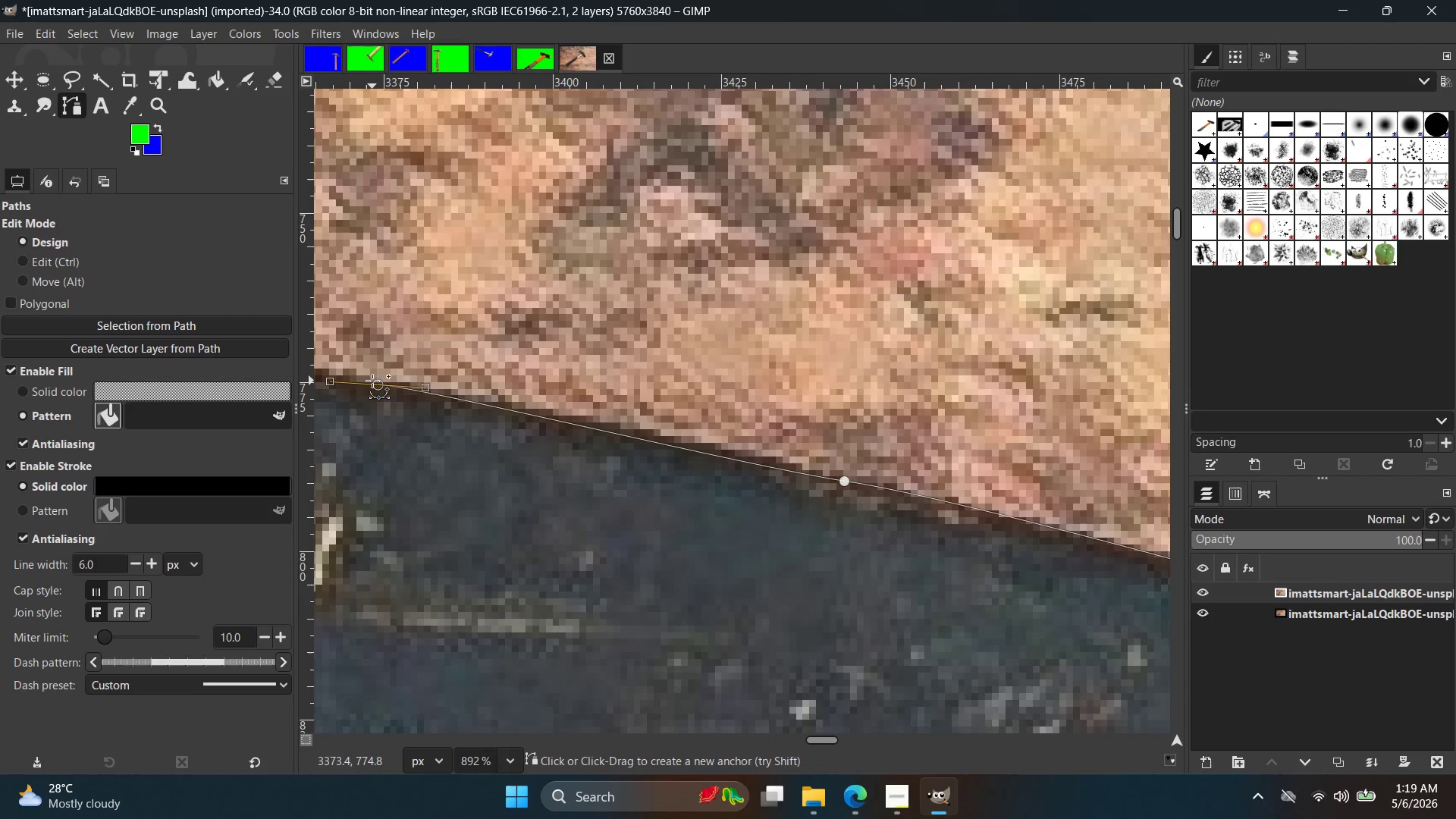 
key(Control+Z)
 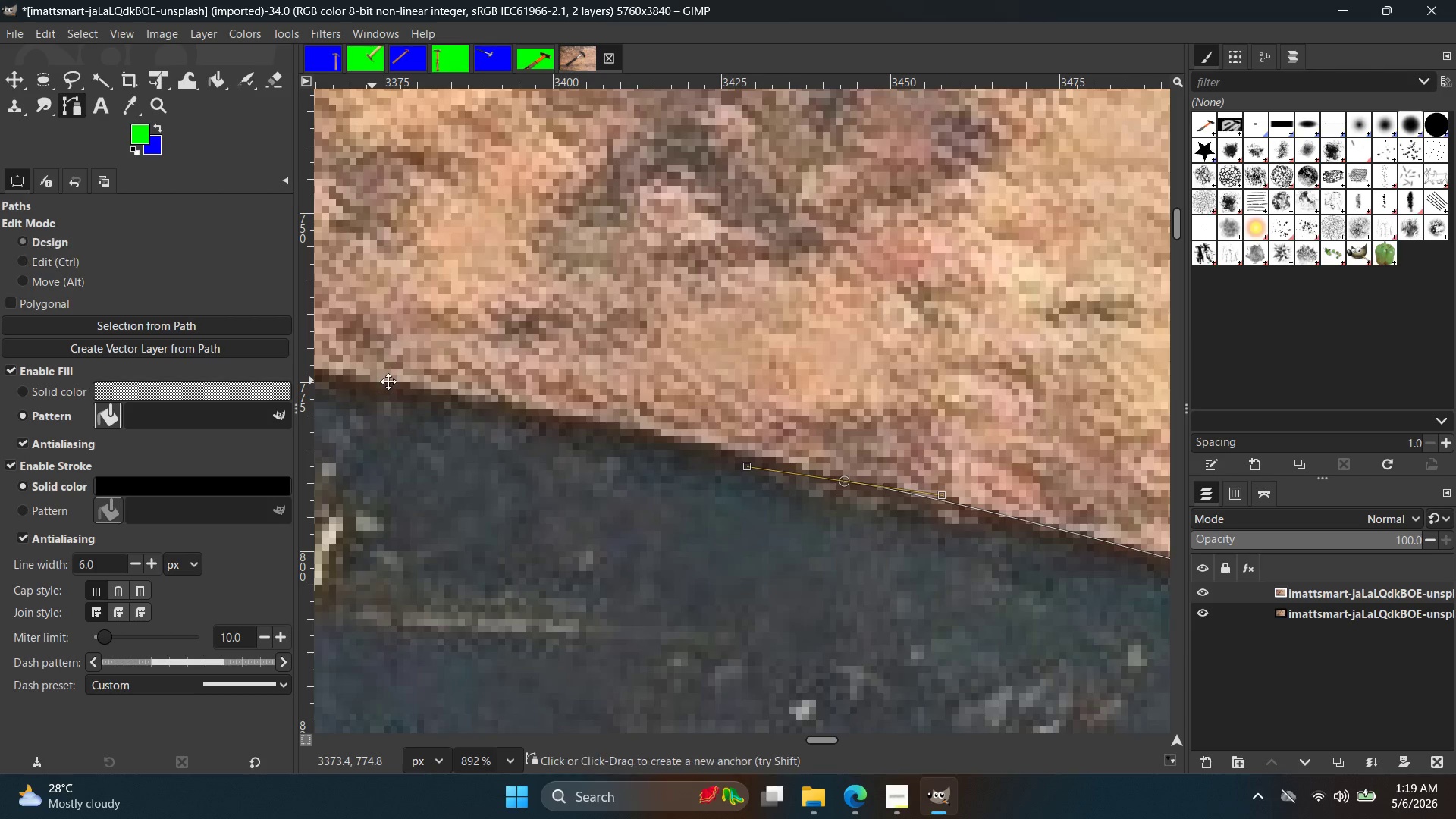 
hold_key(key=Space, duration=0.41)
 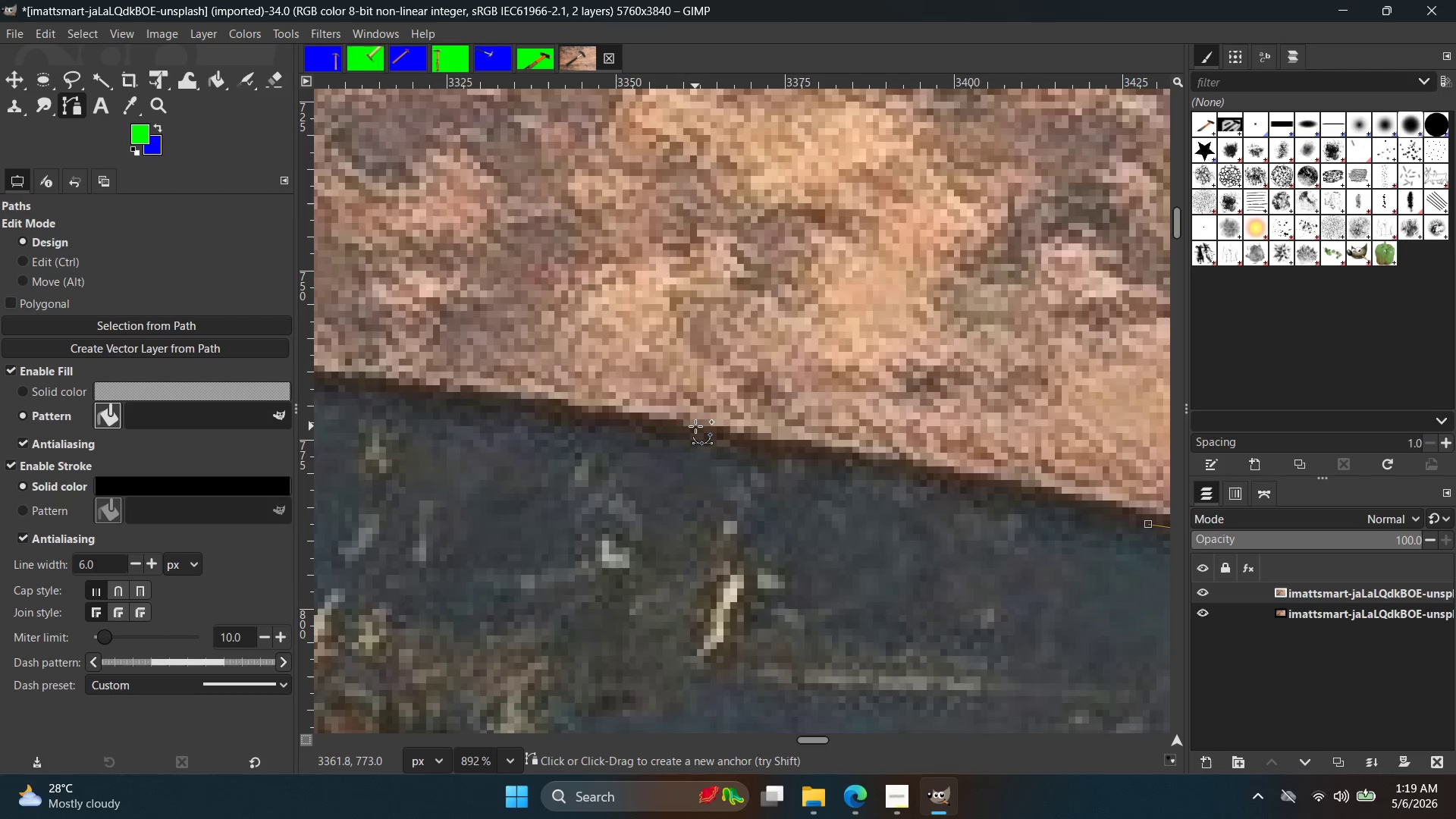 
left_click_drag(start_coordinate=[681, 423], to_coordinate=[436, 400])
 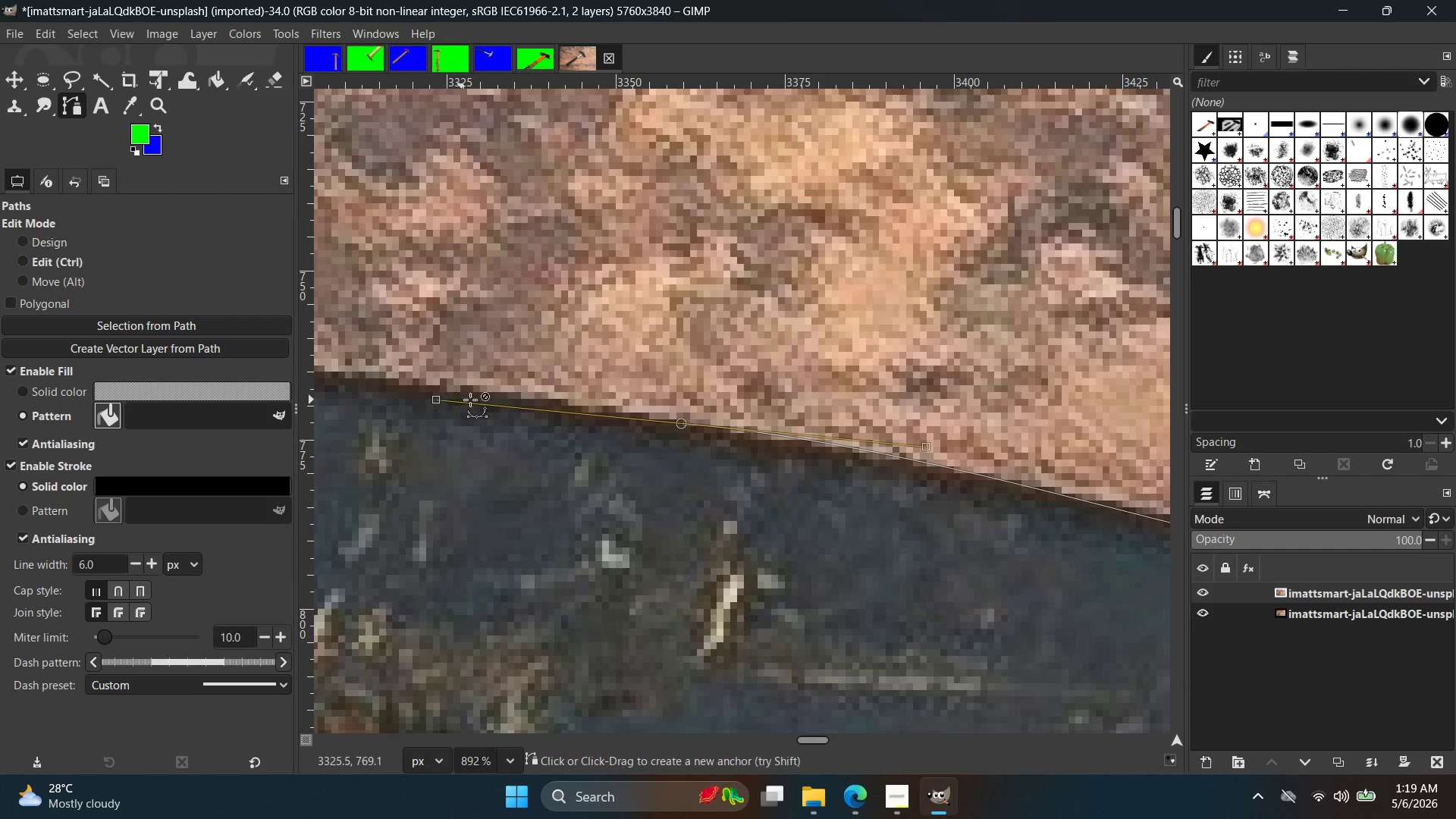 
hold_key(key=ControlLeft, duration=1.52)
scroll: coordinate [539, 406], scroll_direction: down, amount: 5.0
 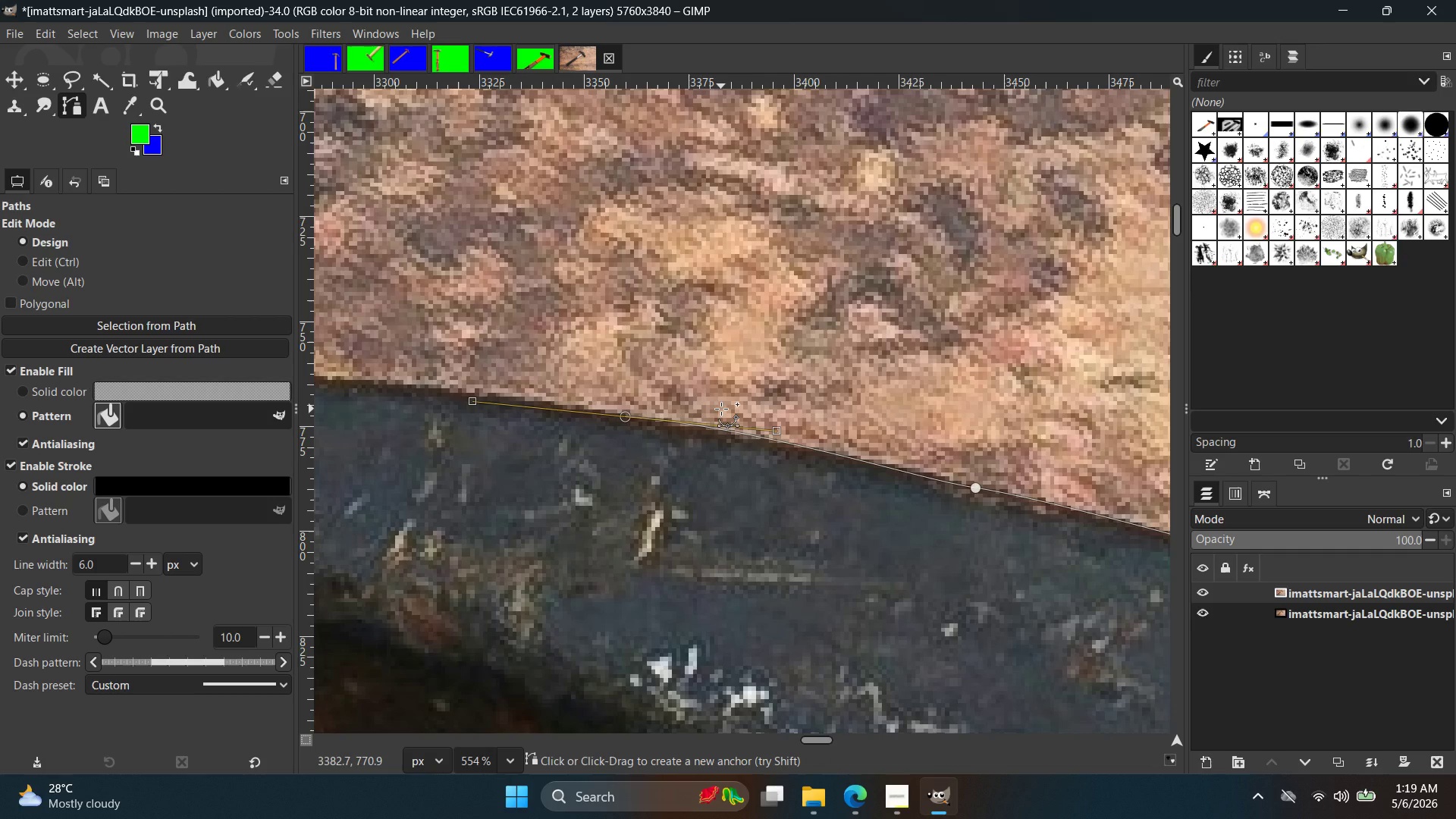 
wait(28.47)
 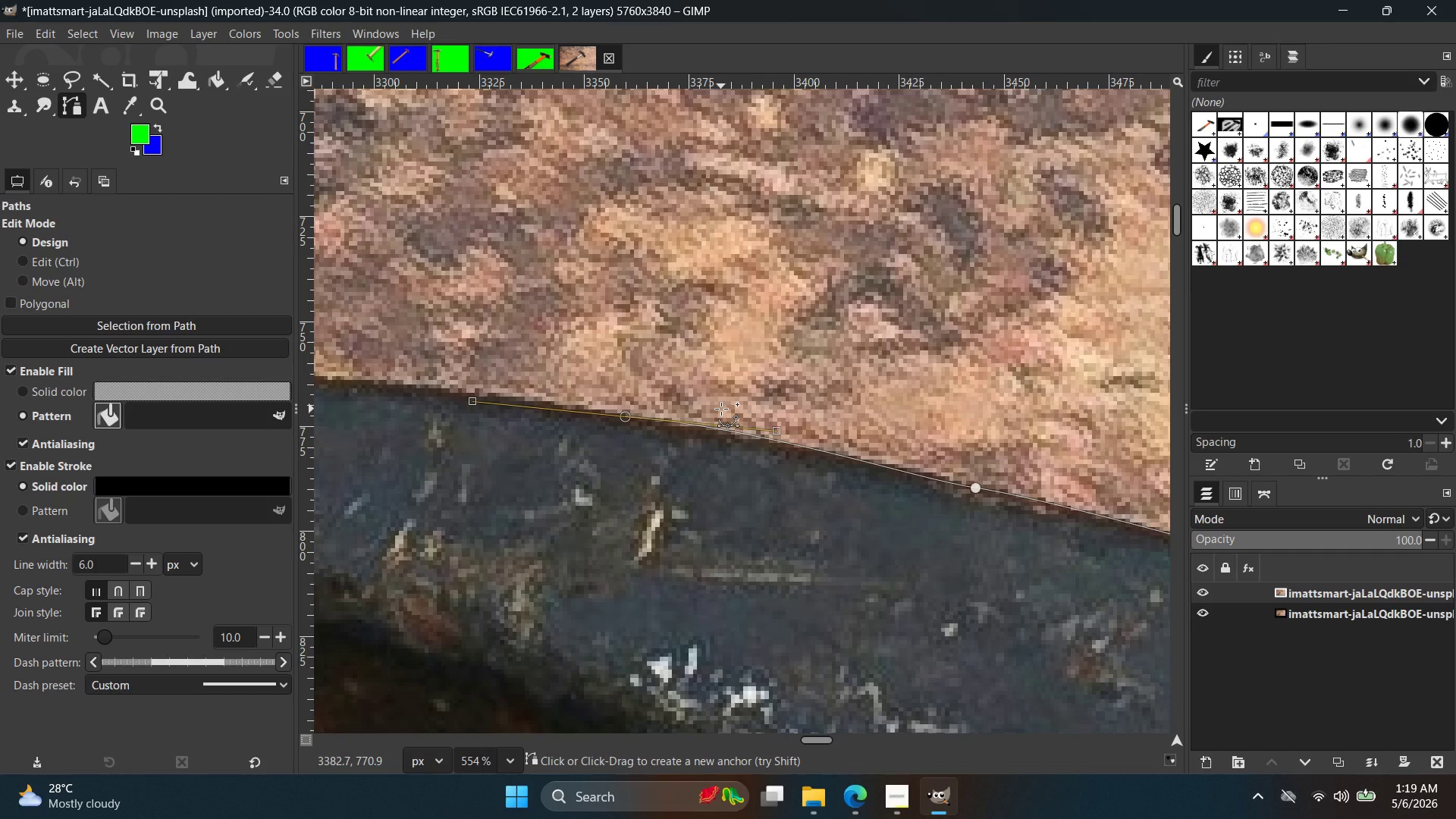 
key(Control+Z)
 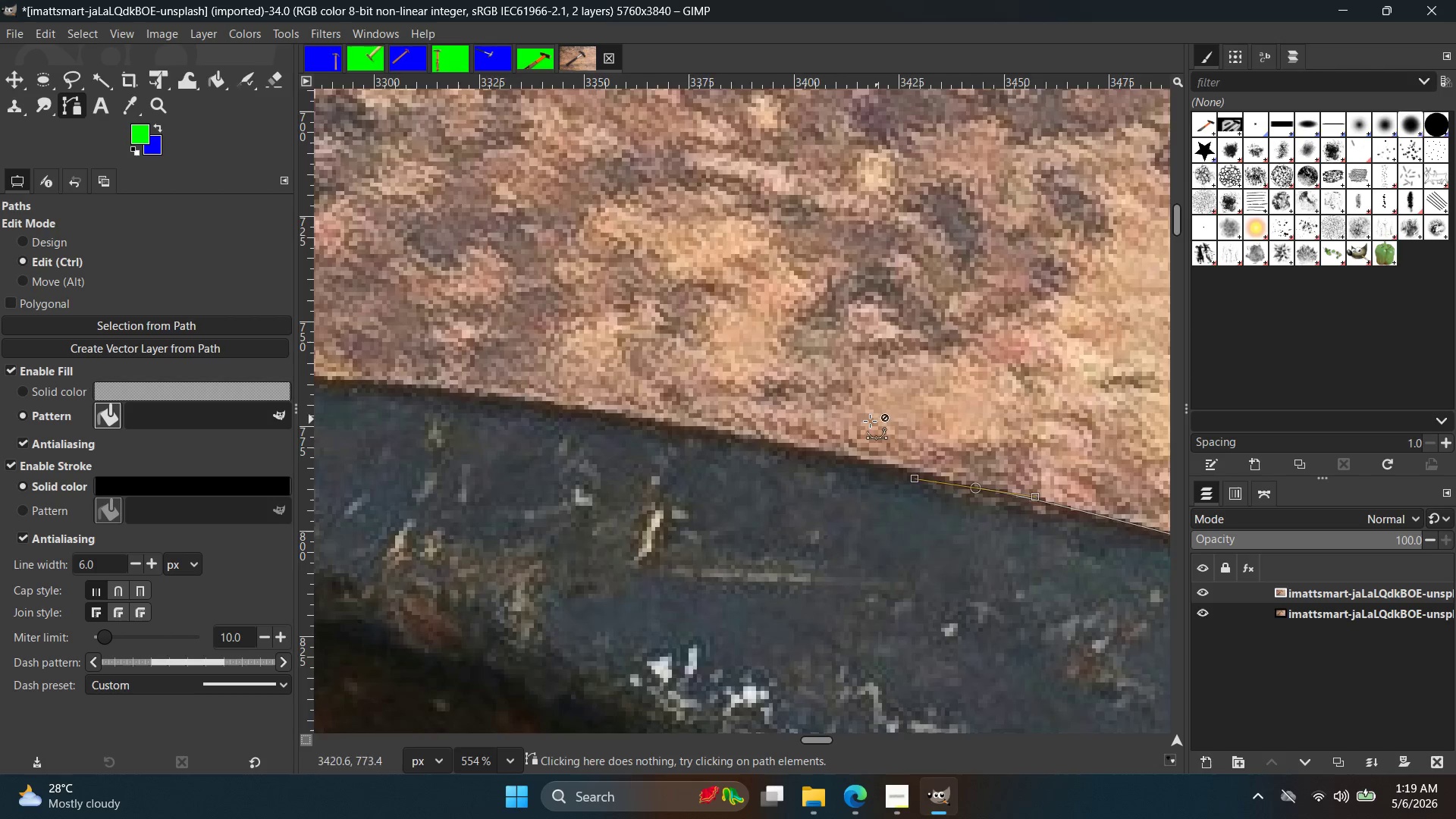 
scroll: coordinate [717, 437], scroll_direction: up, amount: 6.0
 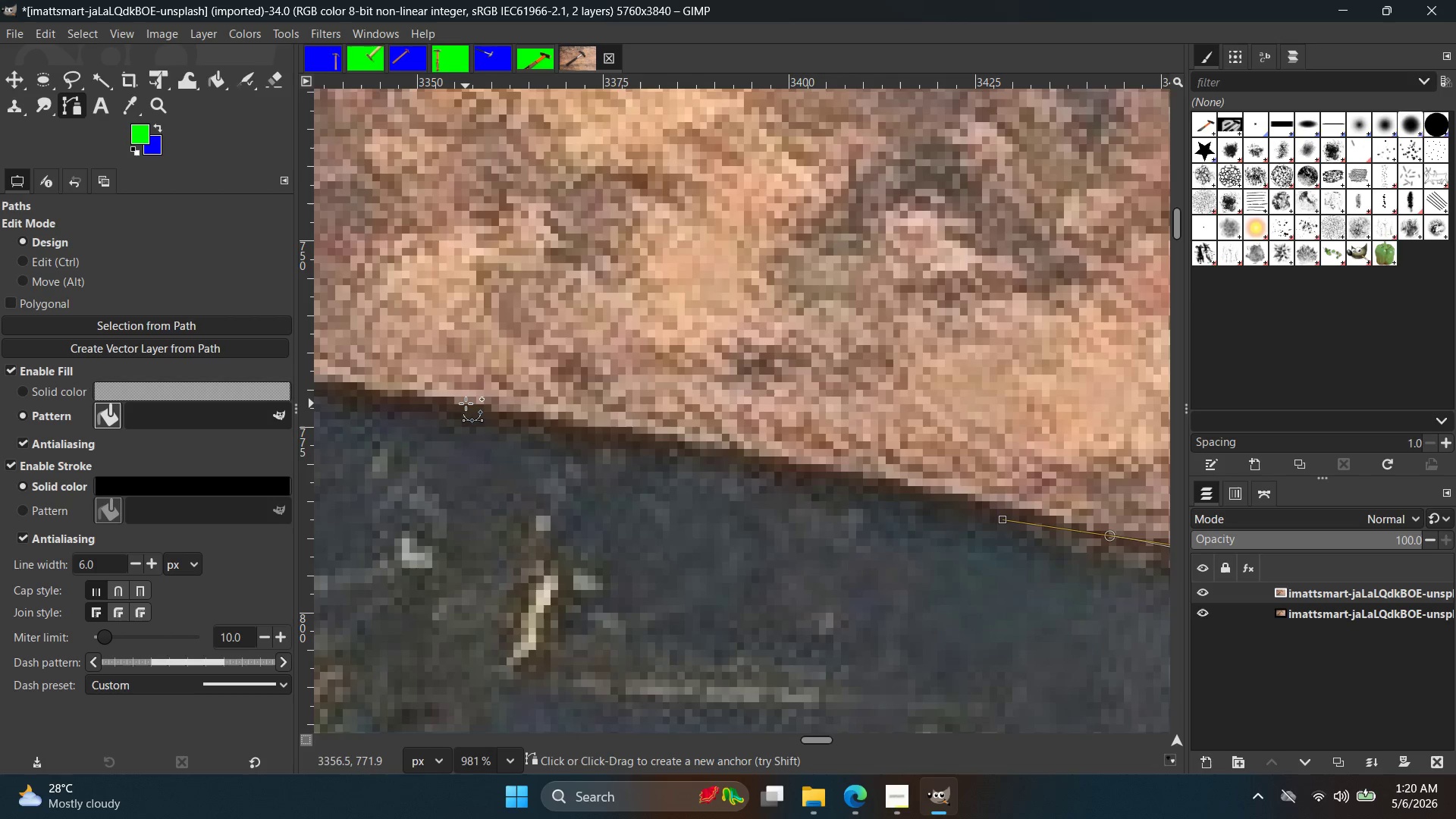 
left_click_drag(start_coordinate=[465, 403], to_coordinate=[315, 378])
 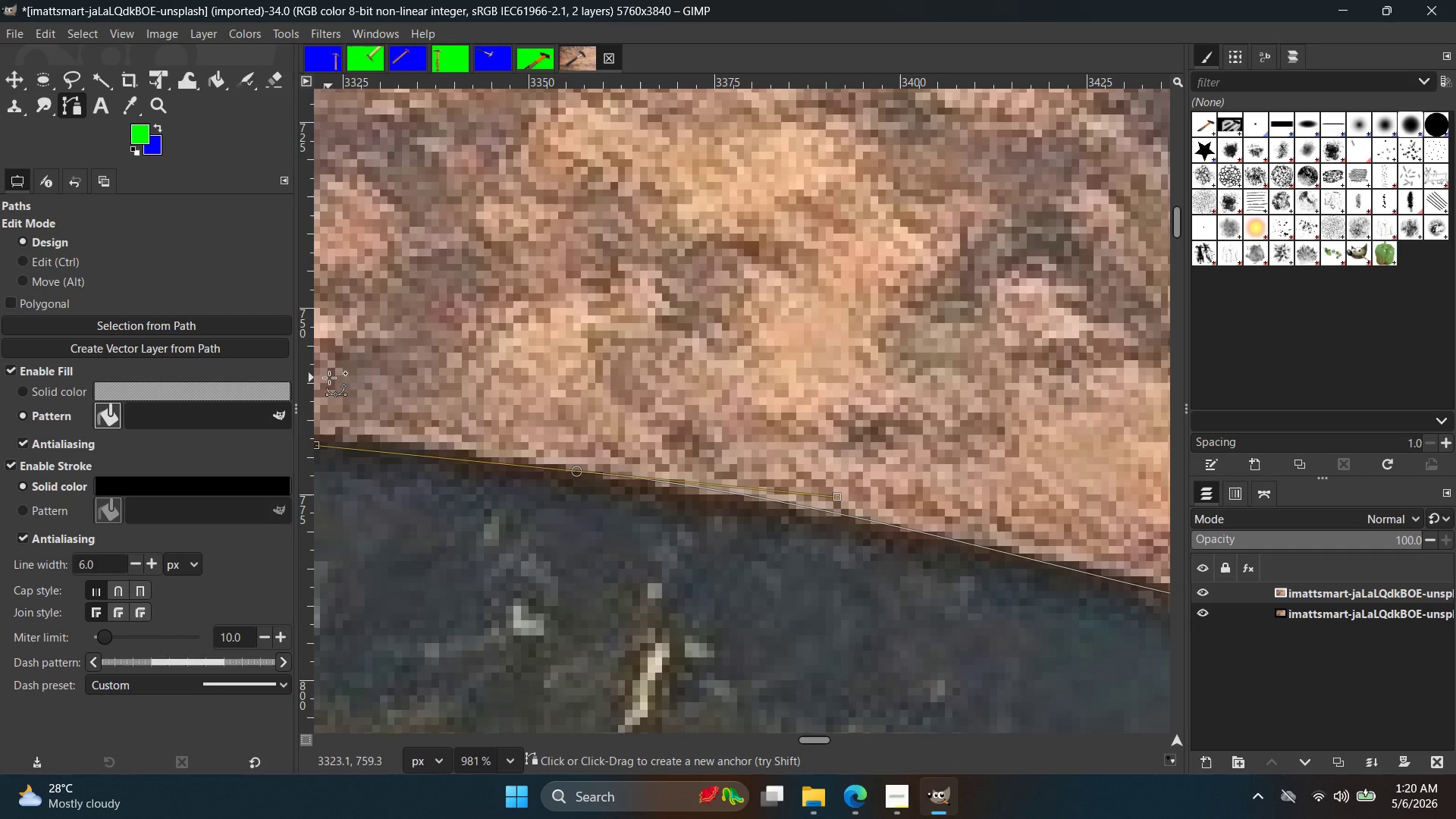 
scroll: coordinate [315, 378], scroll_direction: up, amount: 1.0
 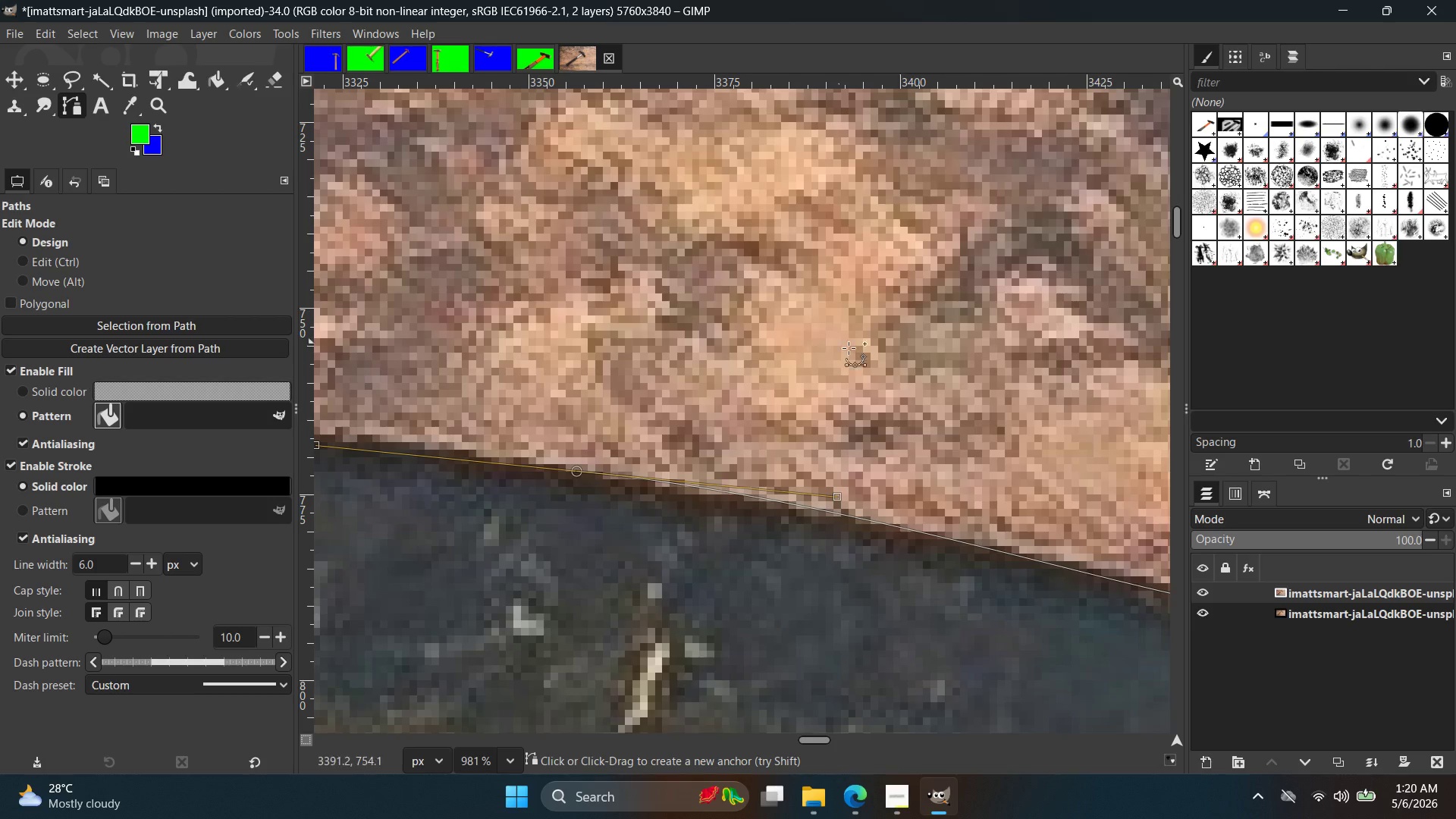 
hold_key(key=ControlLeft, duration=0.36)
 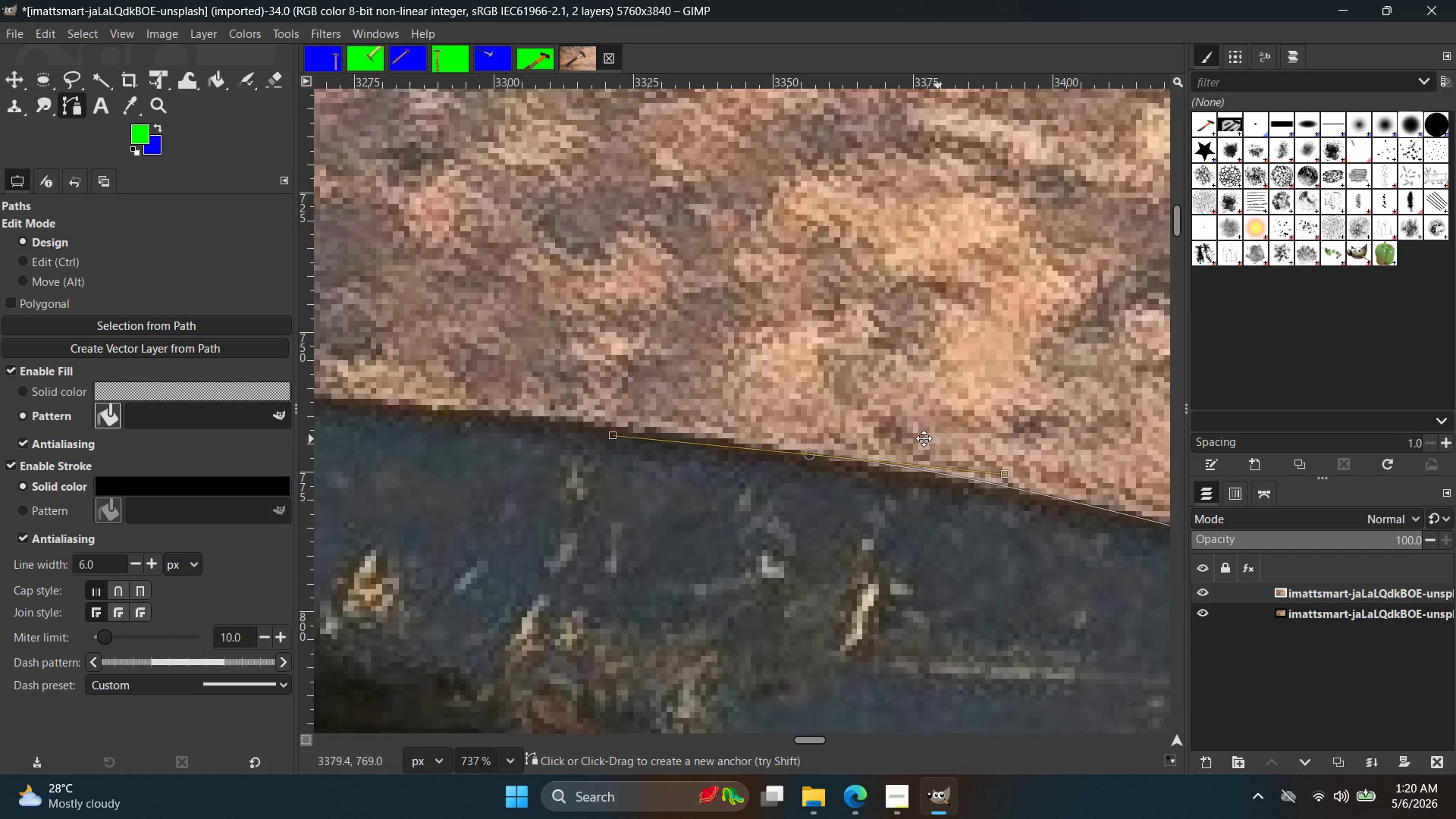 
hold_key(key=Space, duration=0.84)
 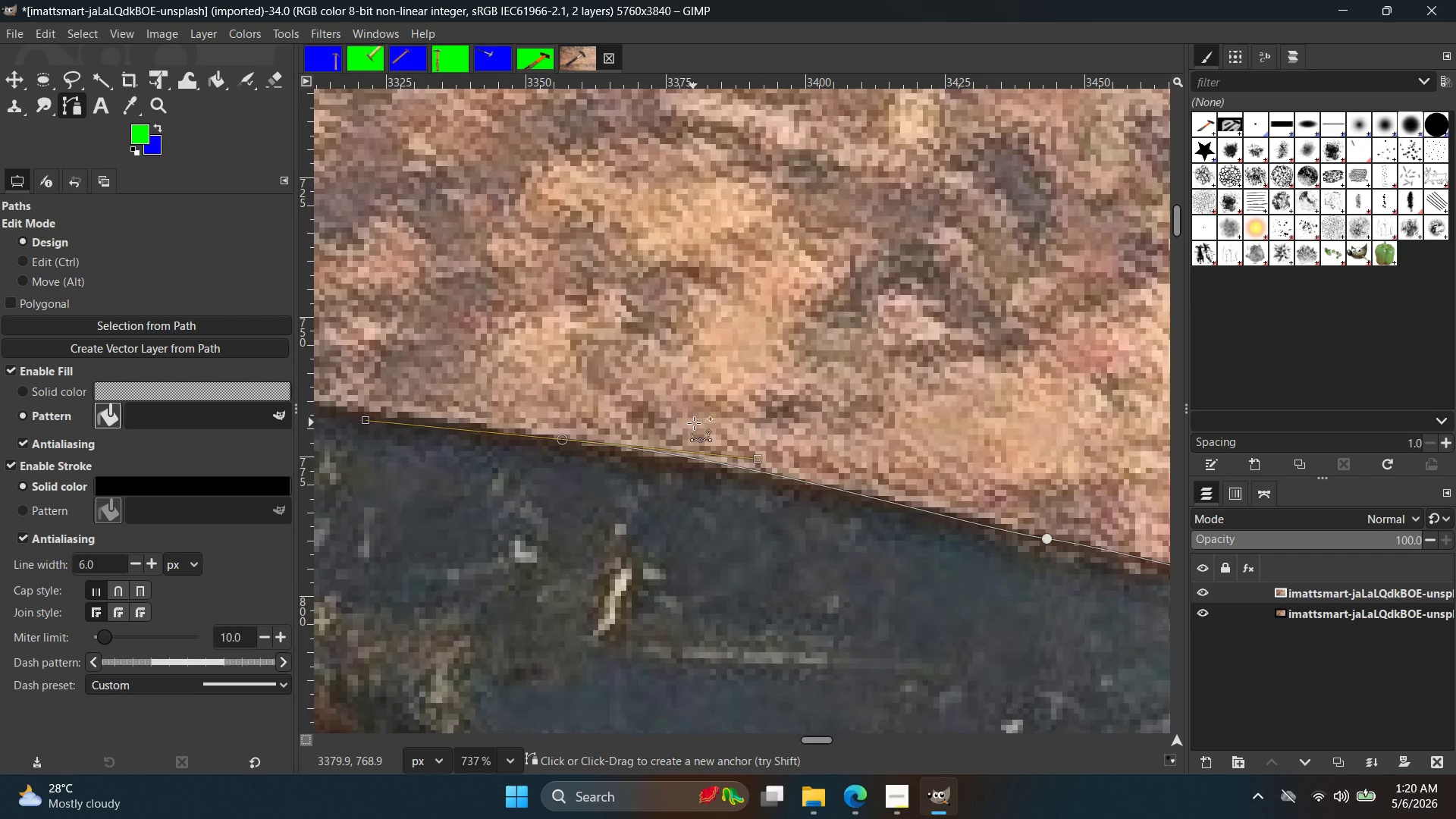 
scroll: coordinate [863, 413], scroll_direction: down, amount: 3.0
 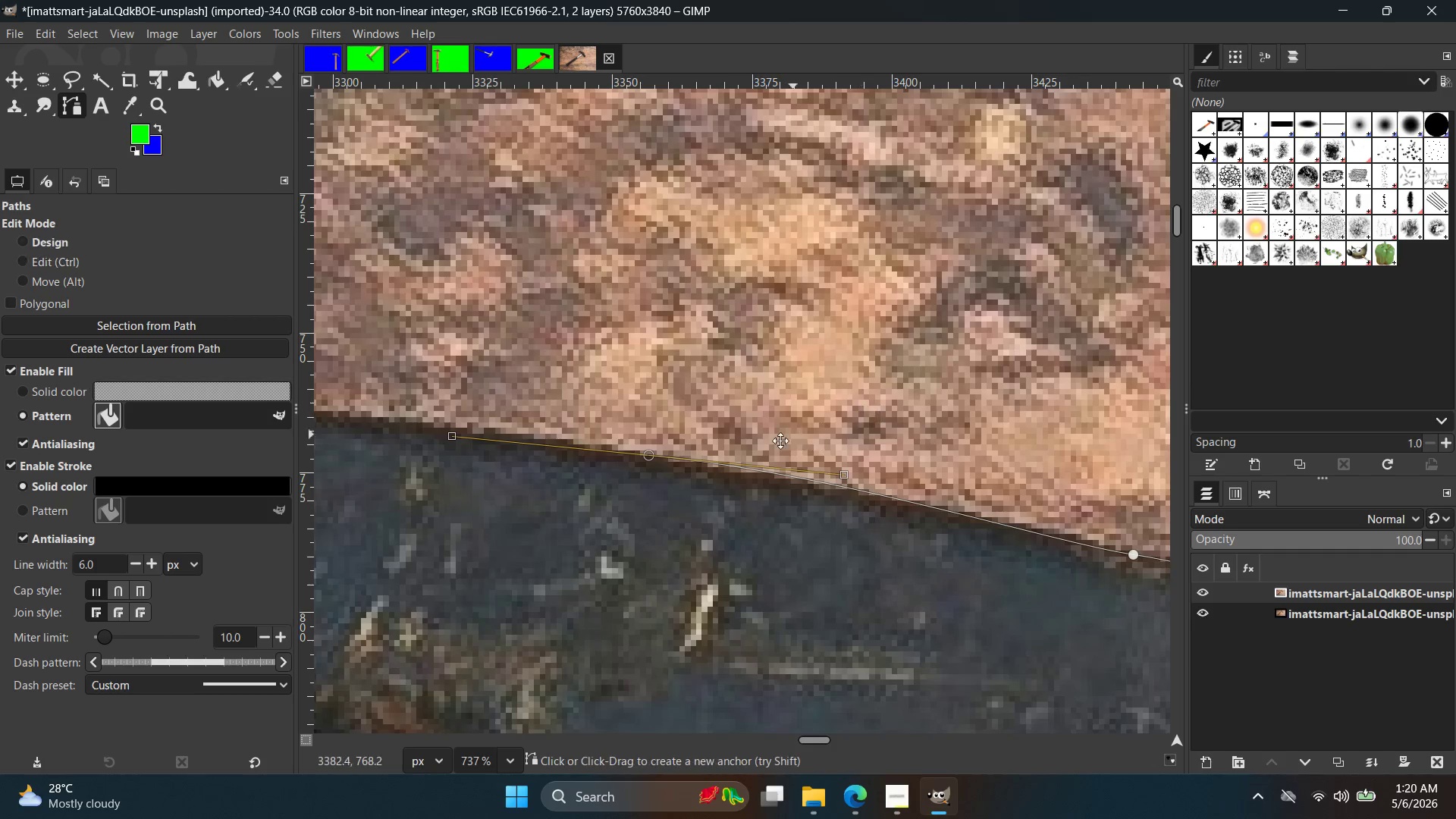 
key(Control+Z)
 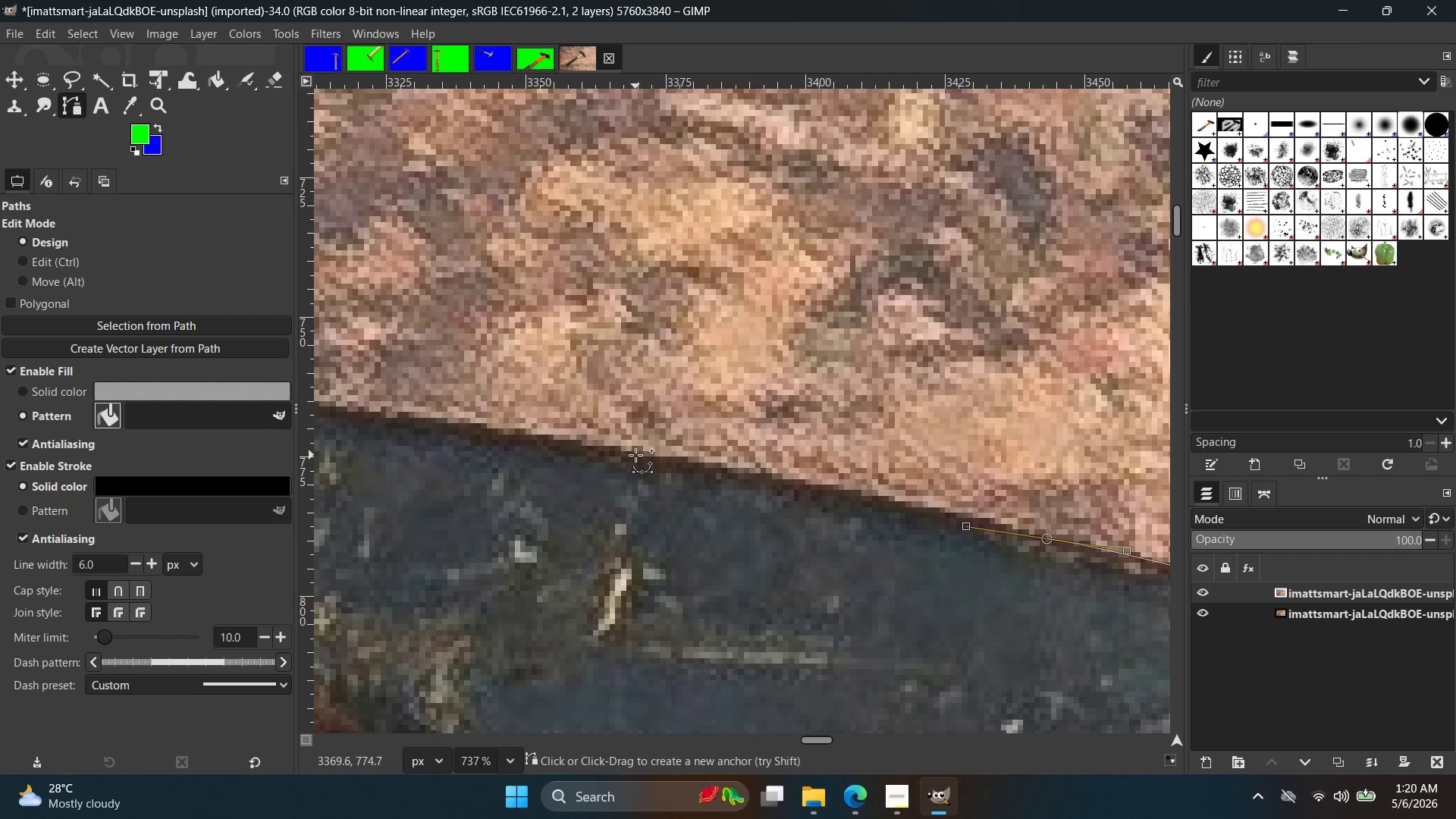 
left_click_drag(start_coordinate=[635, 454], to_coordinate=[409, 432])
 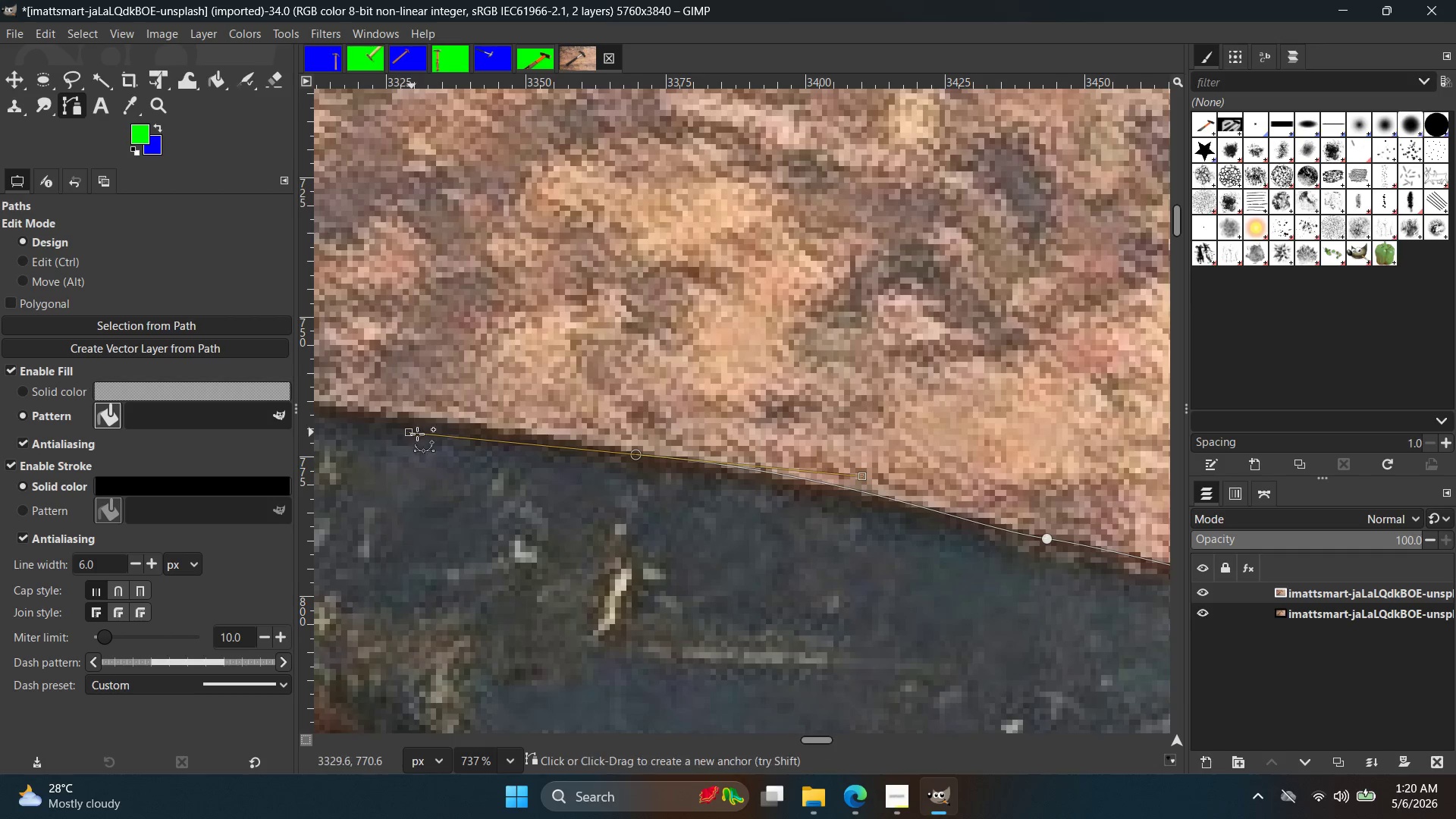 
hold_key(key=Space, duration=0.44)
 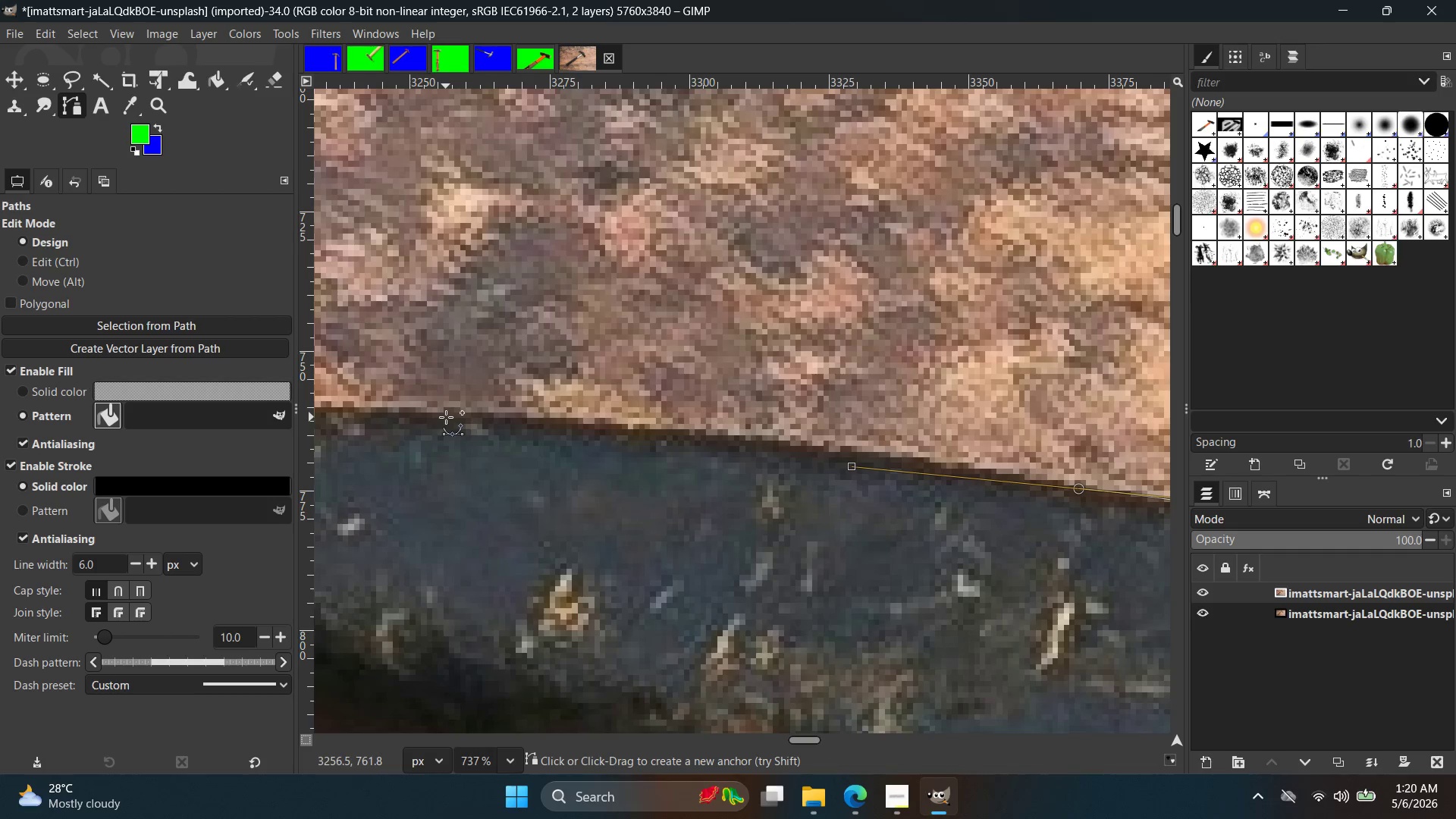 
left_click_drag(start_coordinate=[441, 416], to_coordinate=[331, 422])
 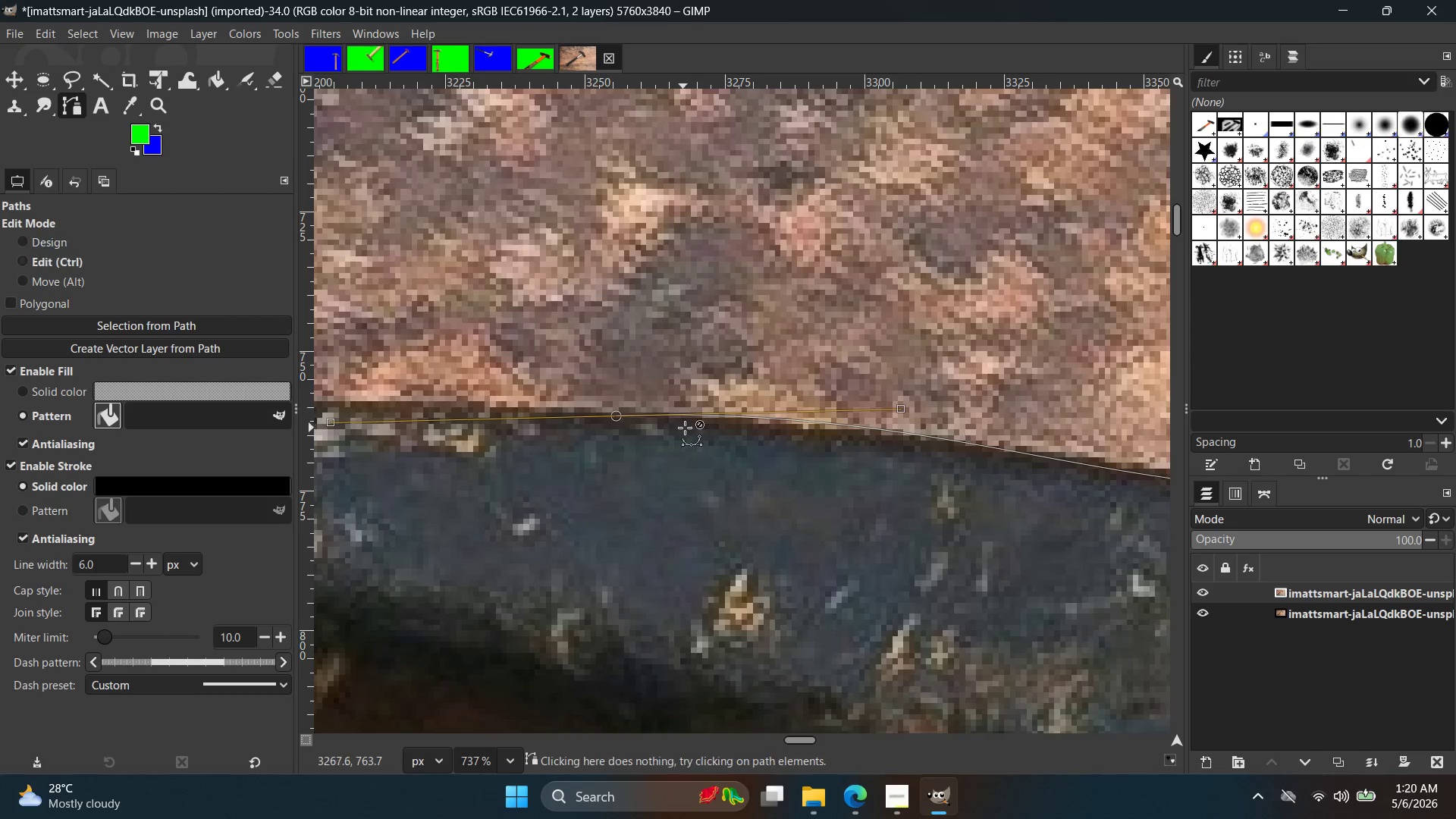 
key(Control+Z)
 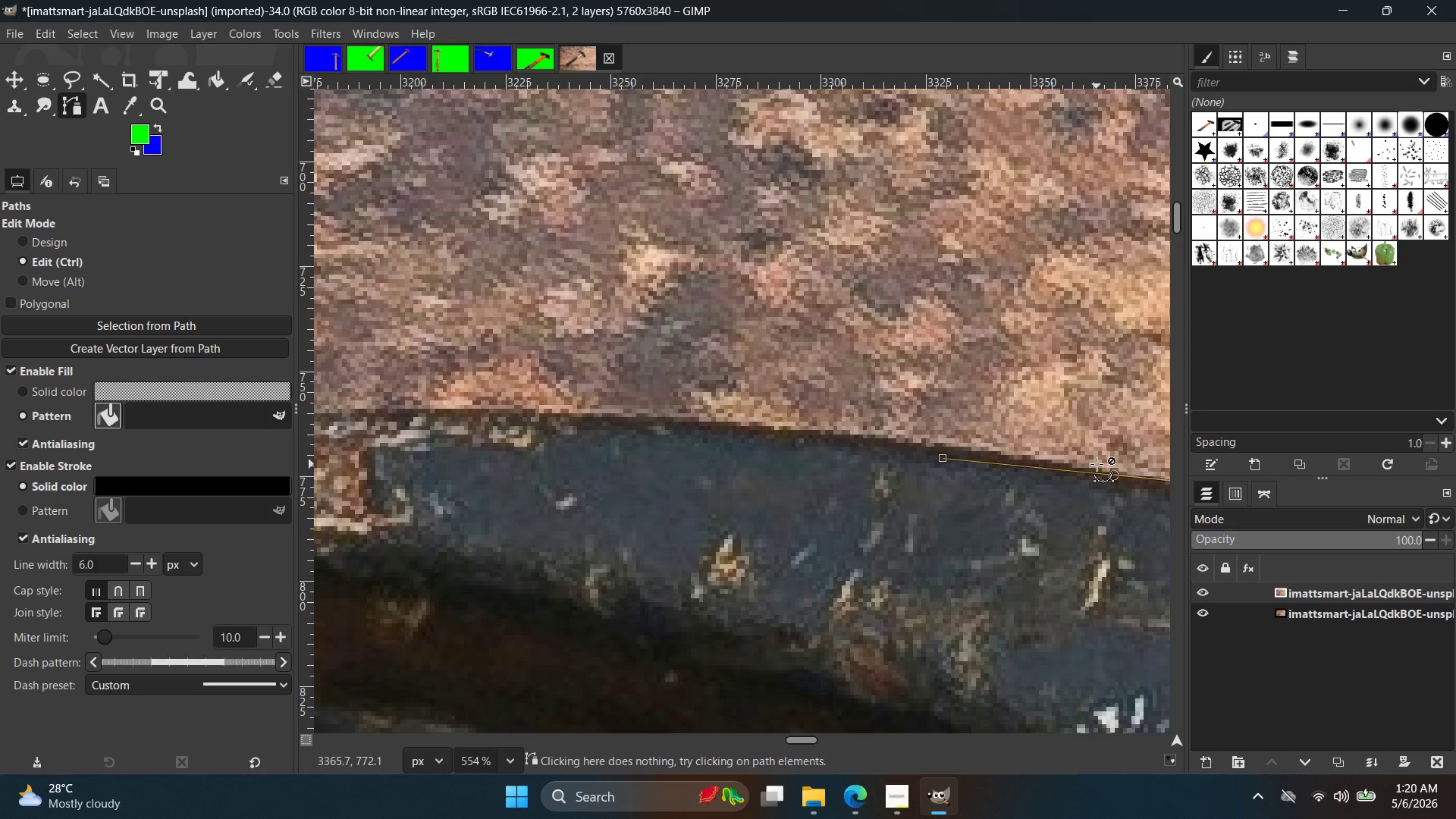 
scroll: coordinate [693, 436], scroll_direction: down, amount: 3.0
 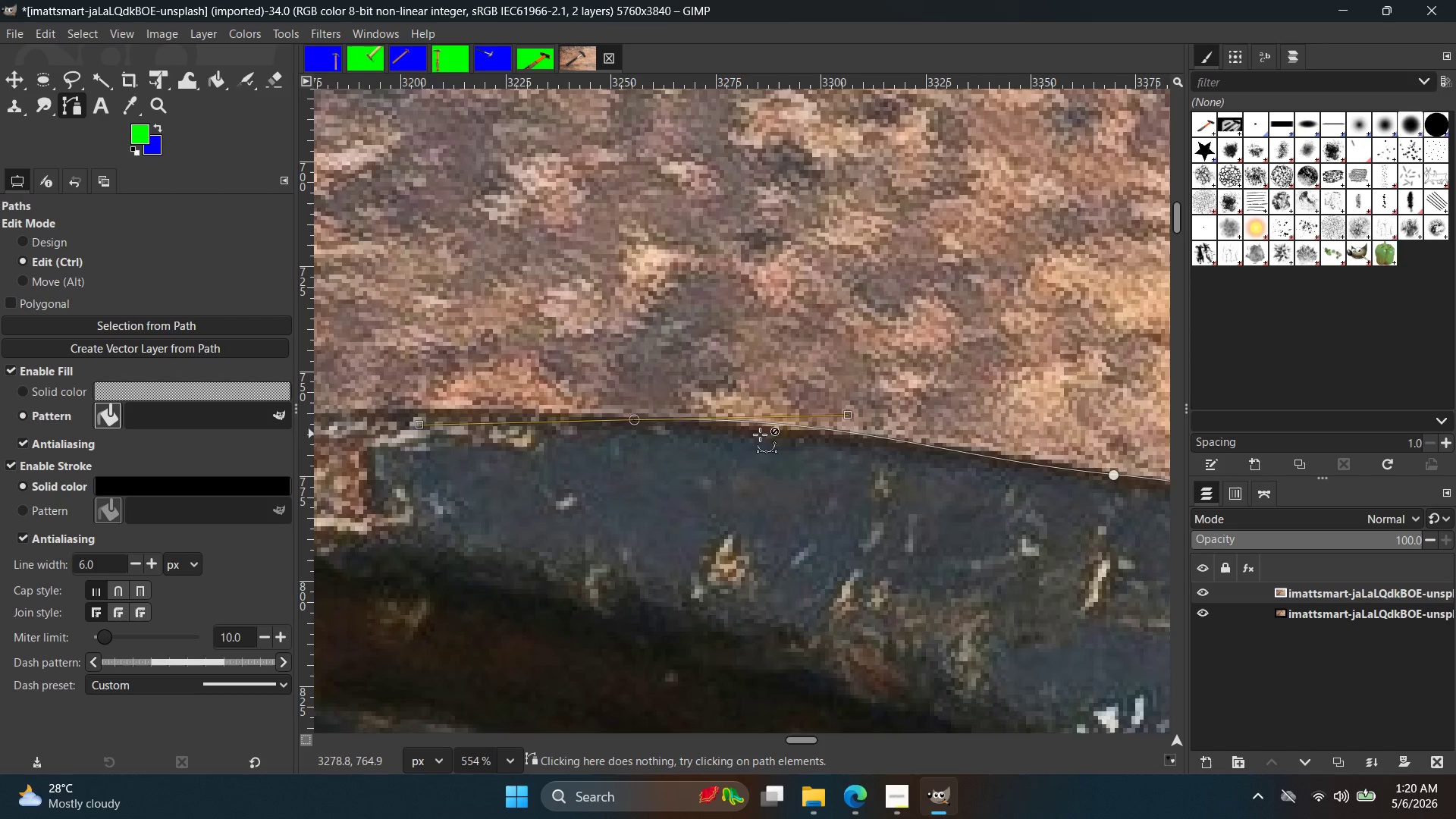 
hold_key(key=Space, duration=0.55)
 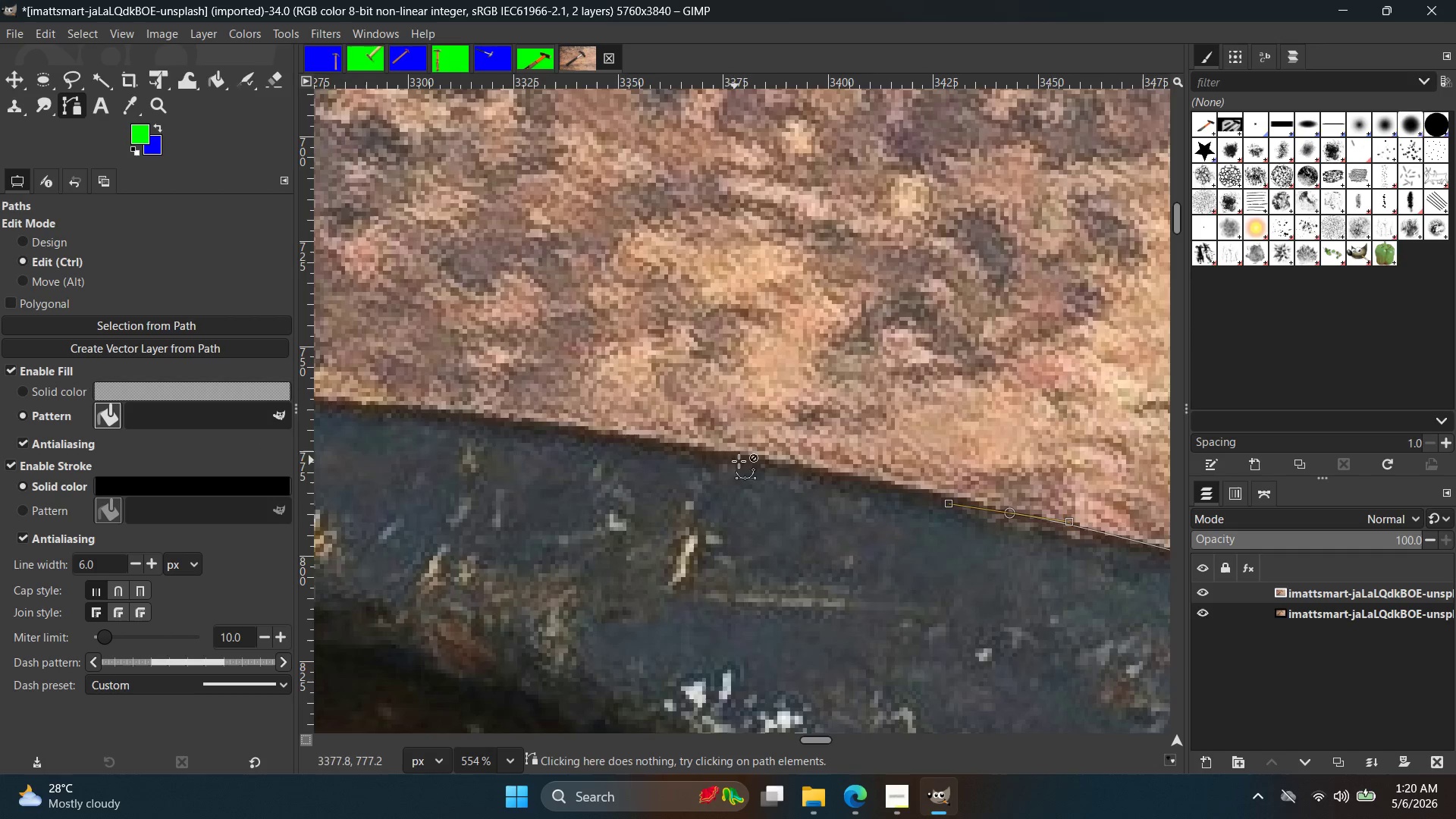 
hold_key(key=Space, duration=1.88)
 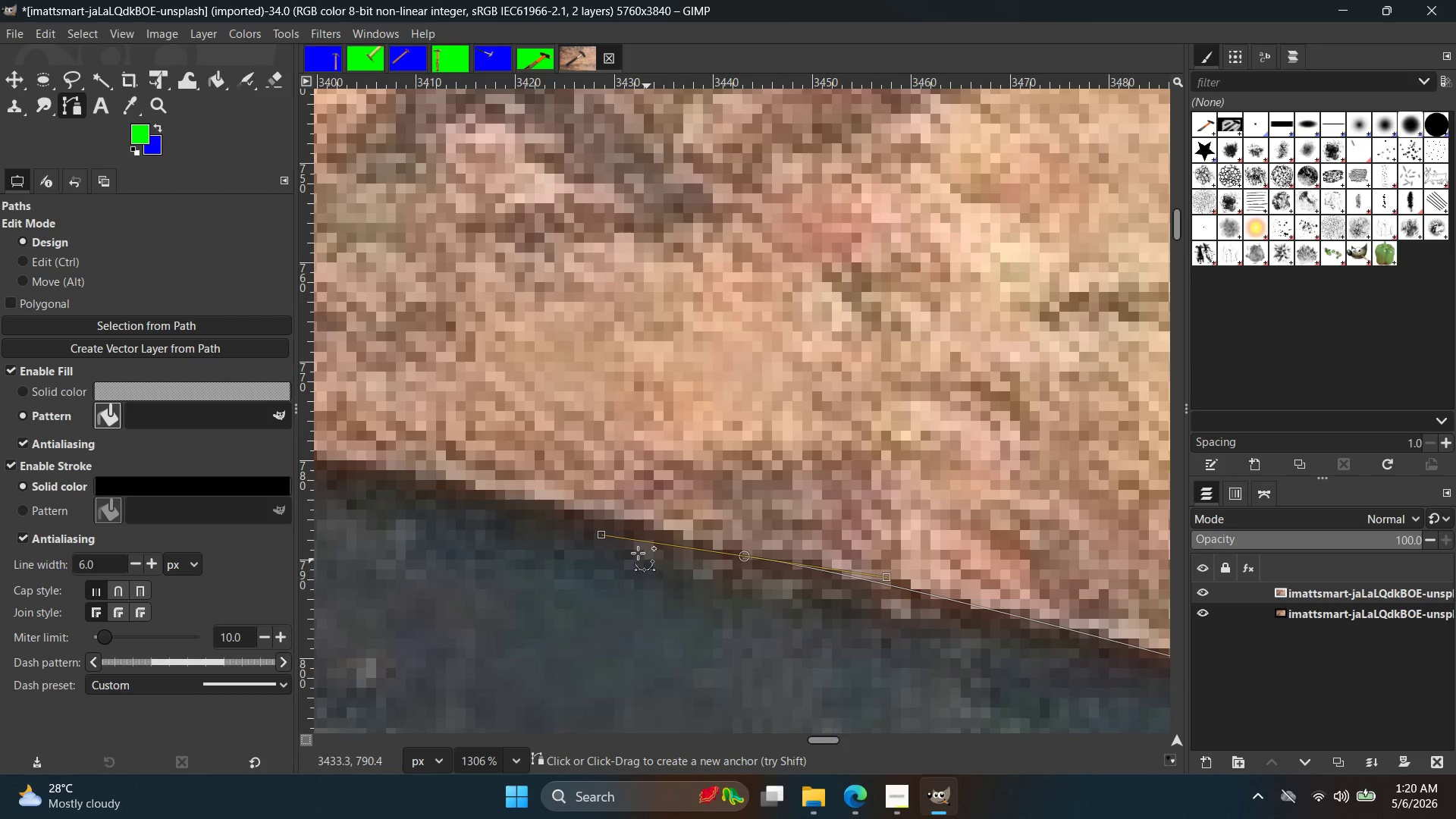 
key(Control+Z)
 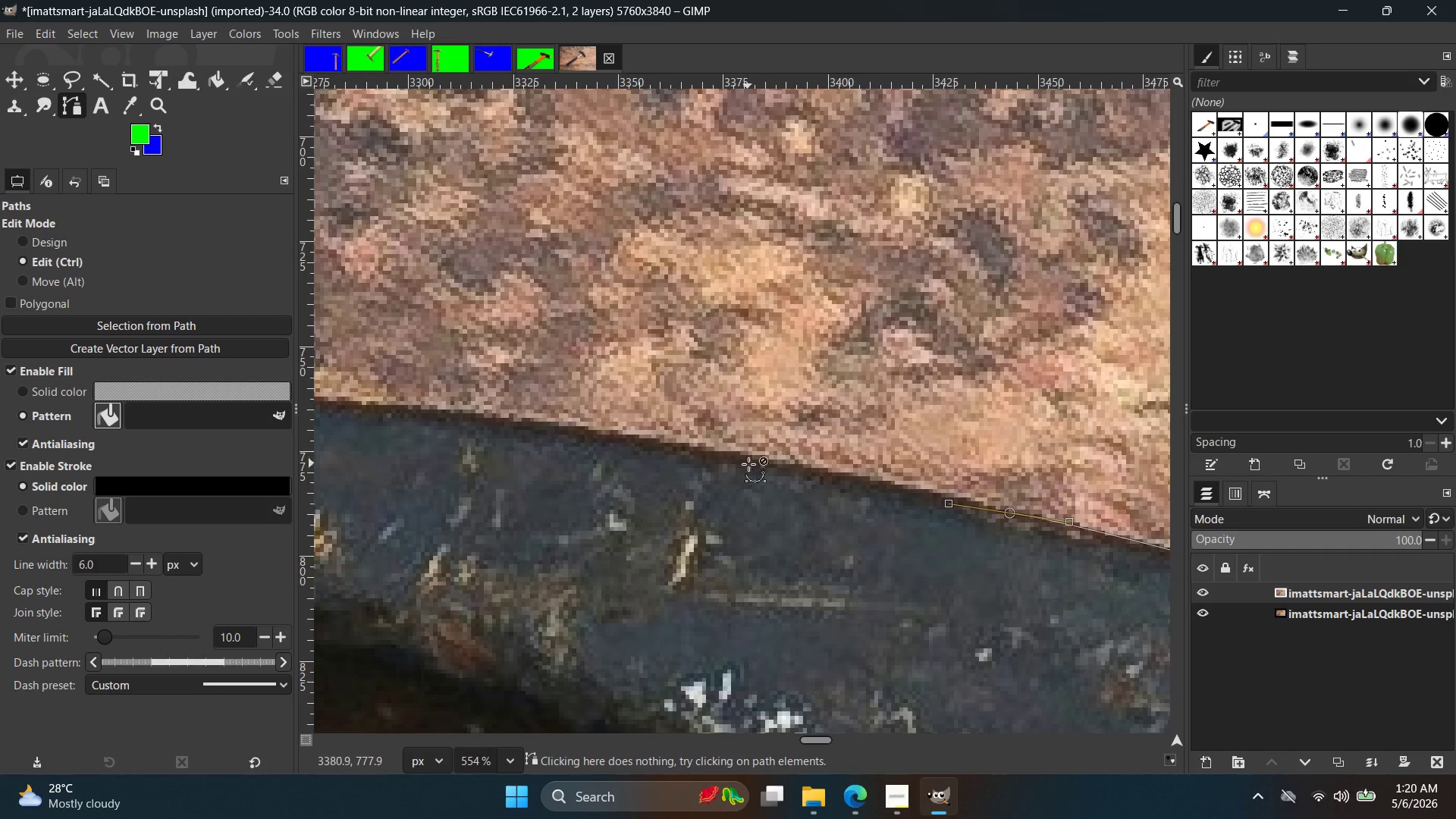 
scroll: coordinate [777, 460], scroll_direction: up, amount: 9.0
 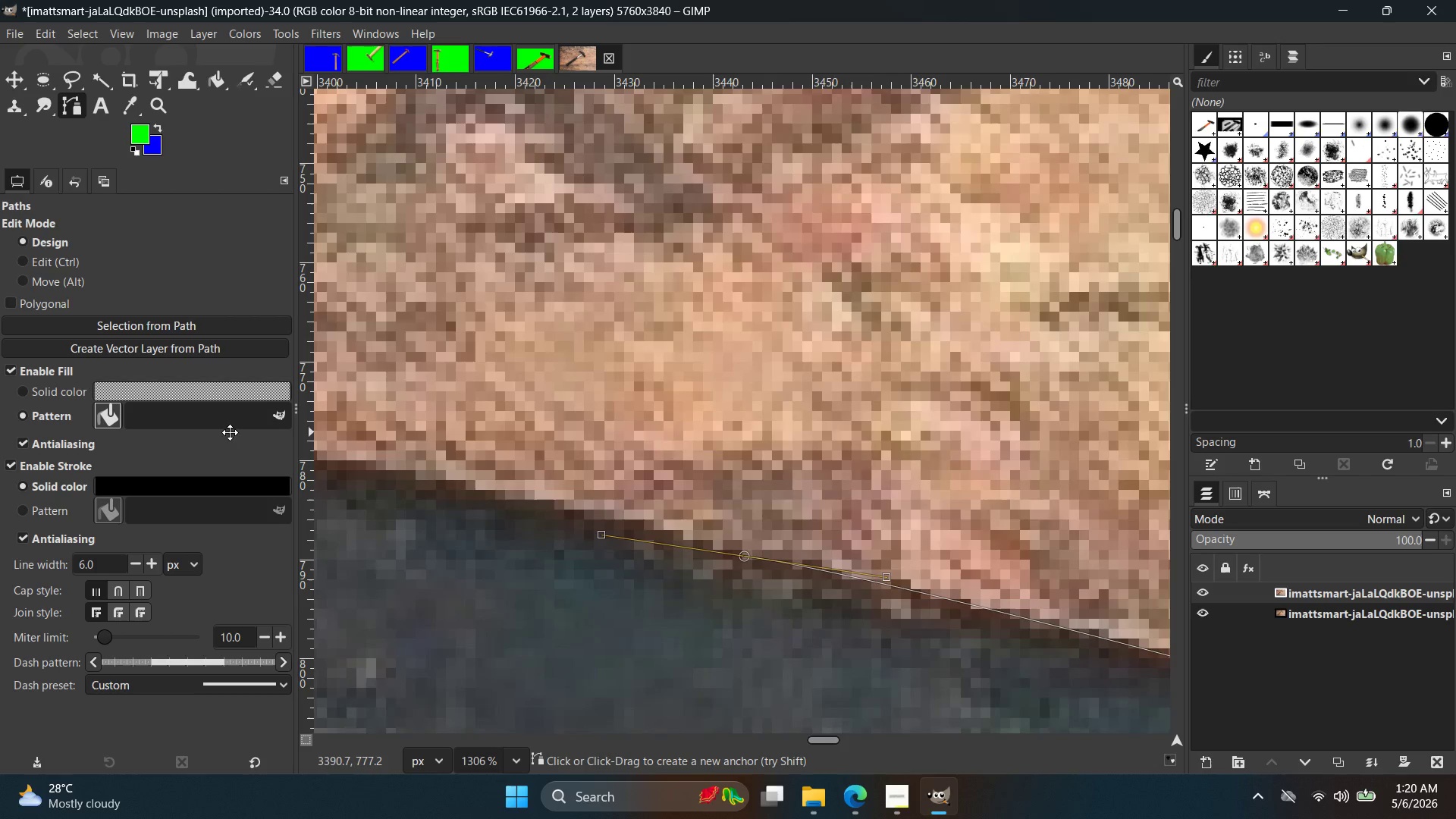 
hold_key(key=Space, duration=5.14)
 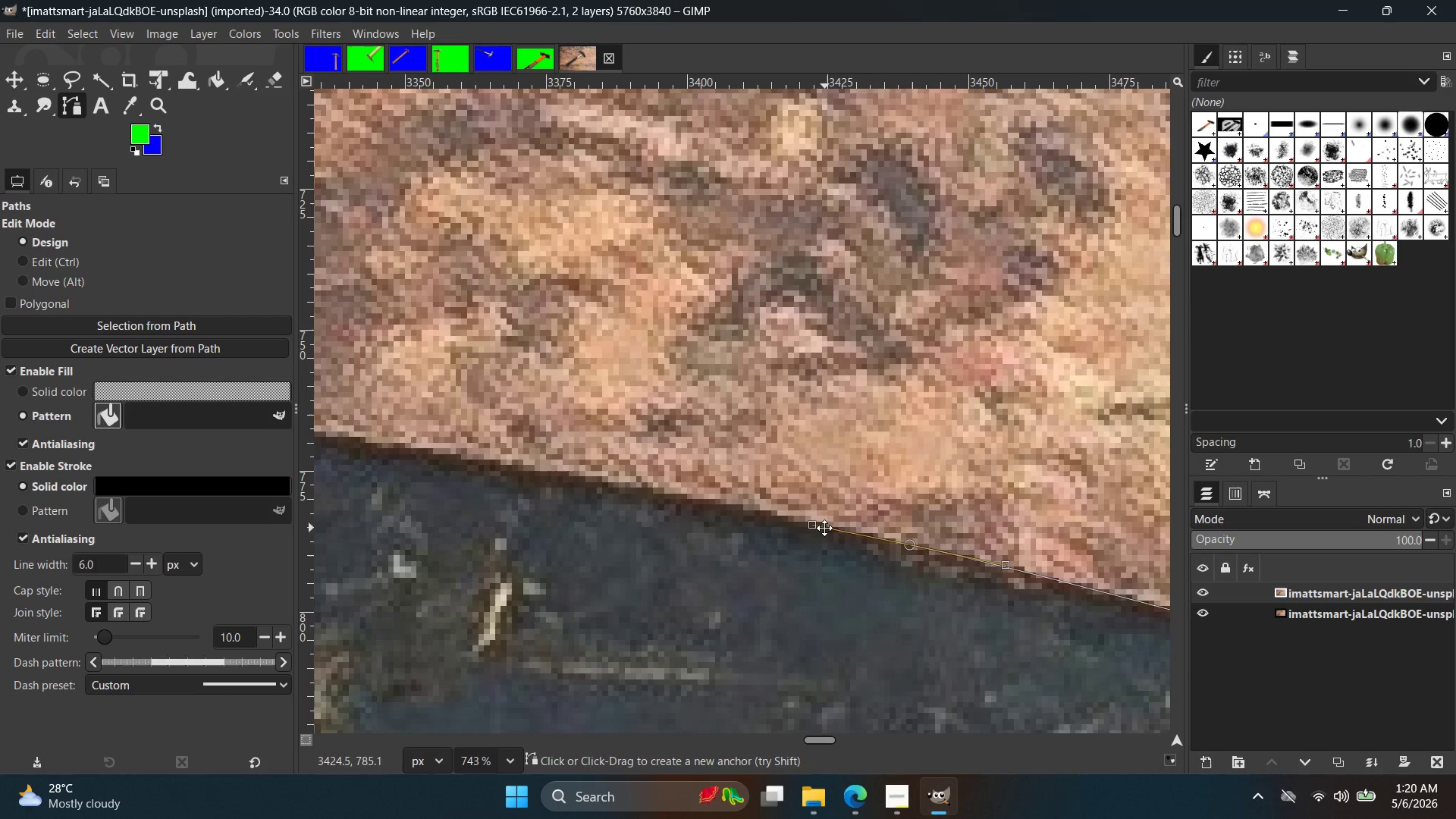 
key(Control+Z)
 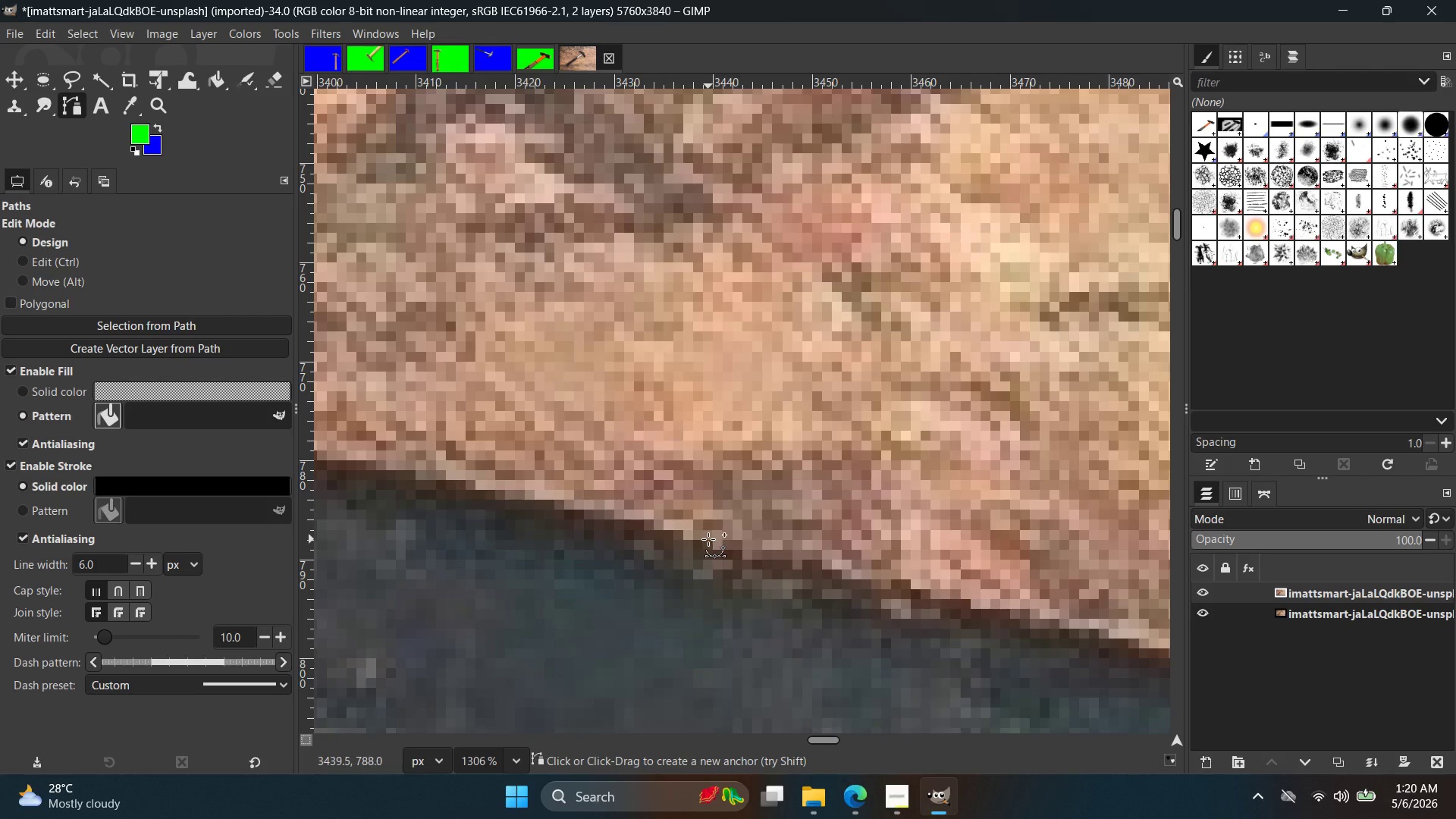 
left_click_drag(start_coordinate=[708, 541], to_coordinate=[538, 505])
 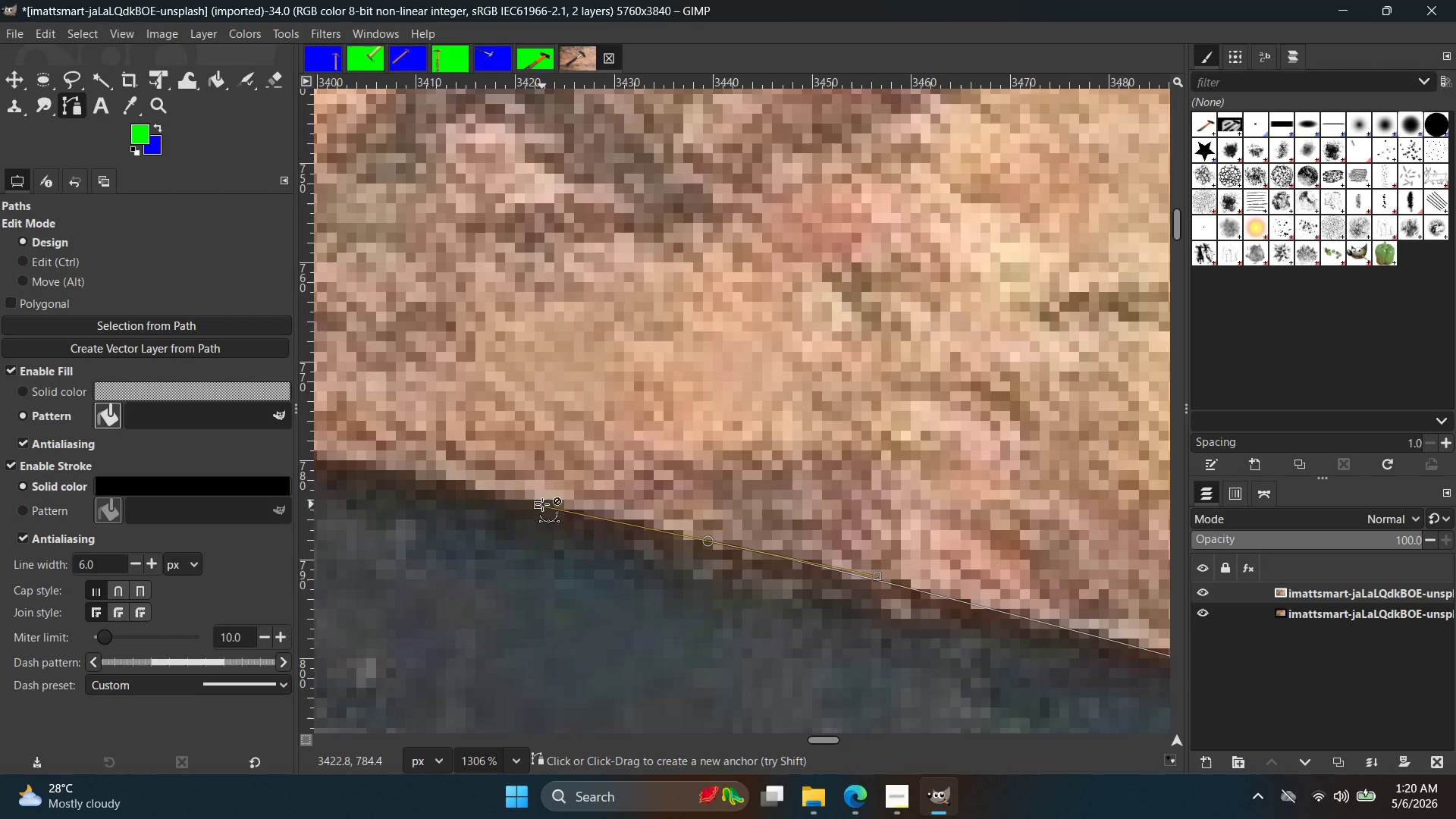 
hold_key(key=ControlLeft, duration=0.33)
 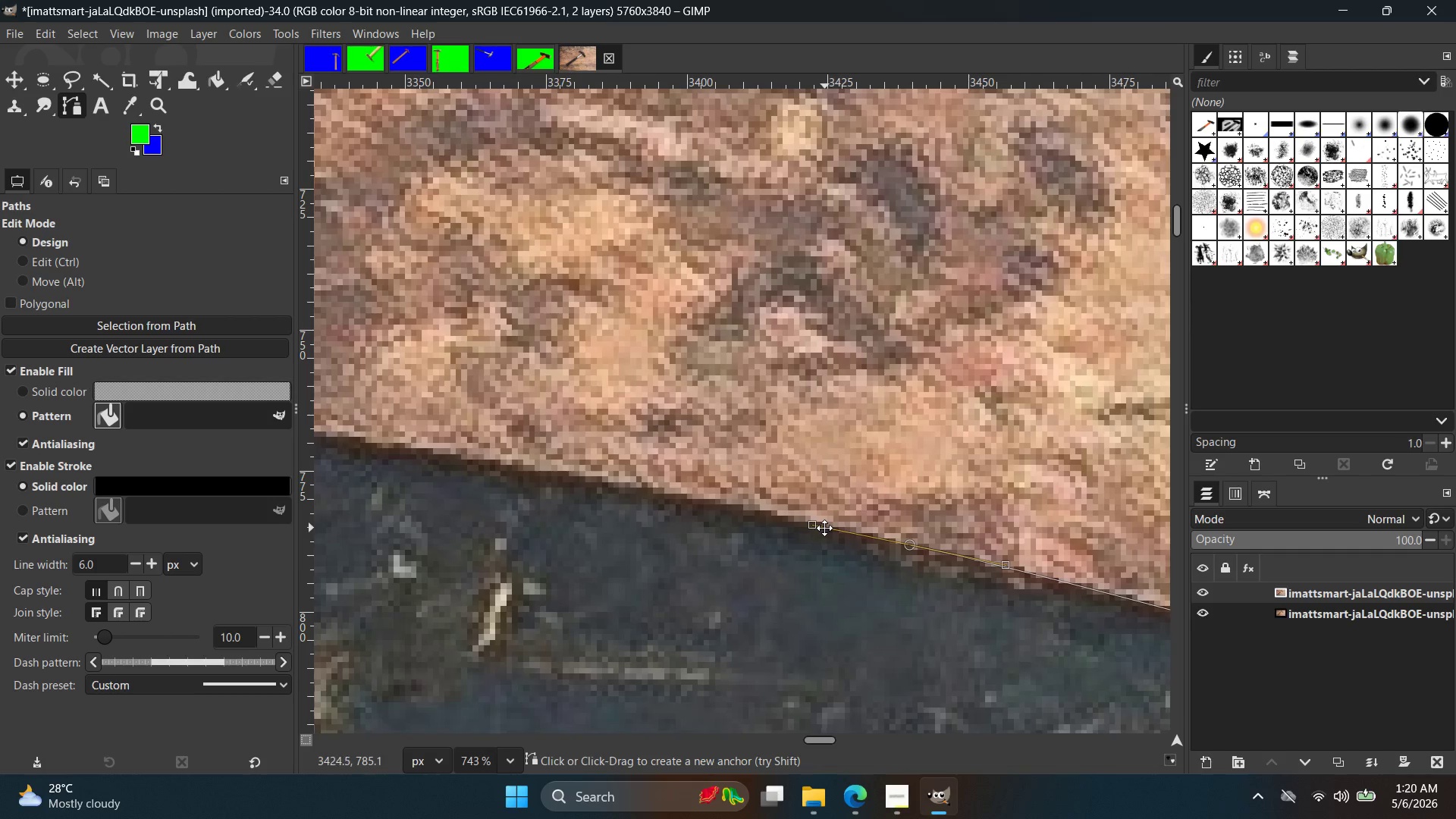 
hold_key(key=Space, duration=0.53)
 